 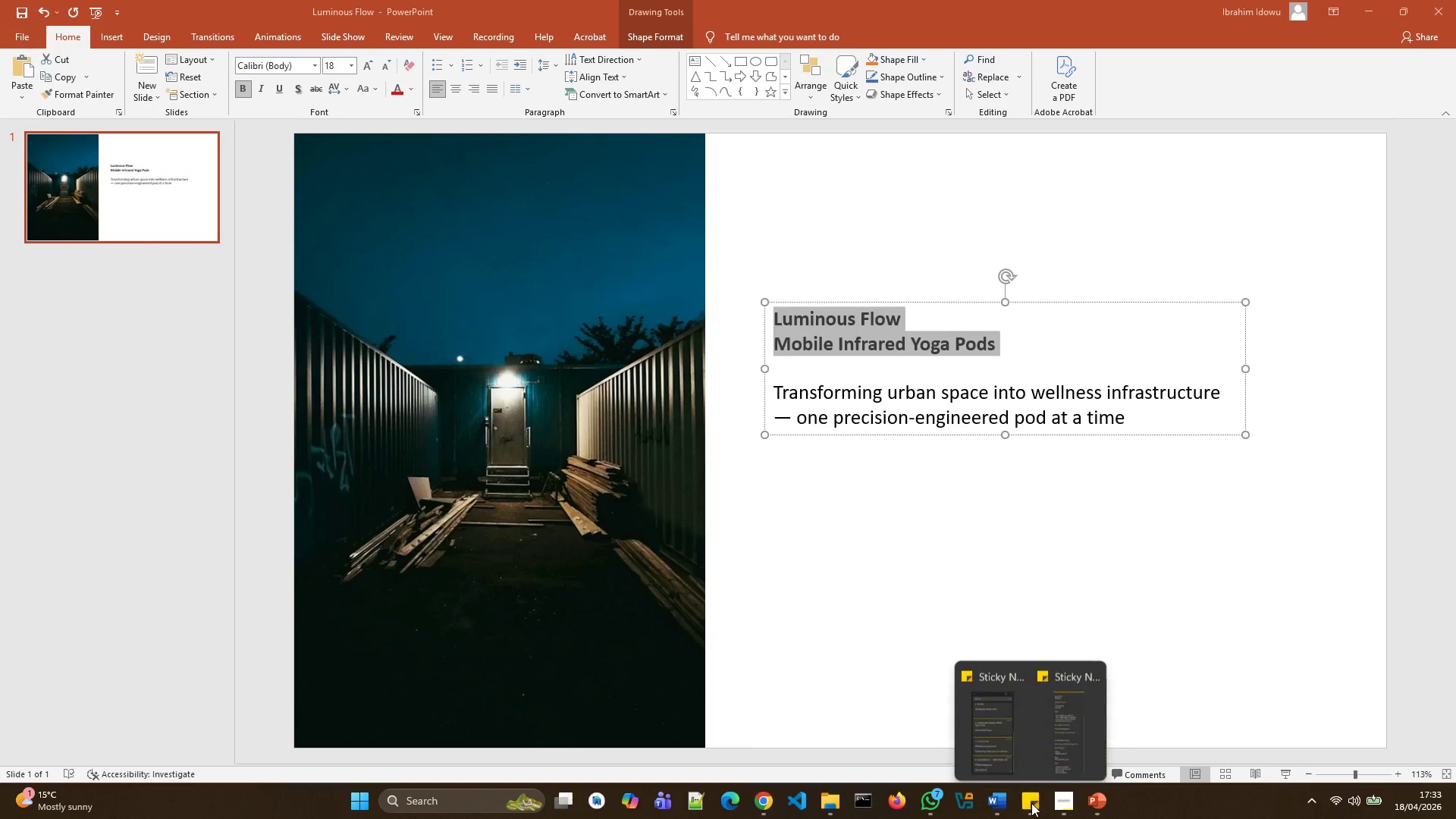 
left_click([1057, 726])
 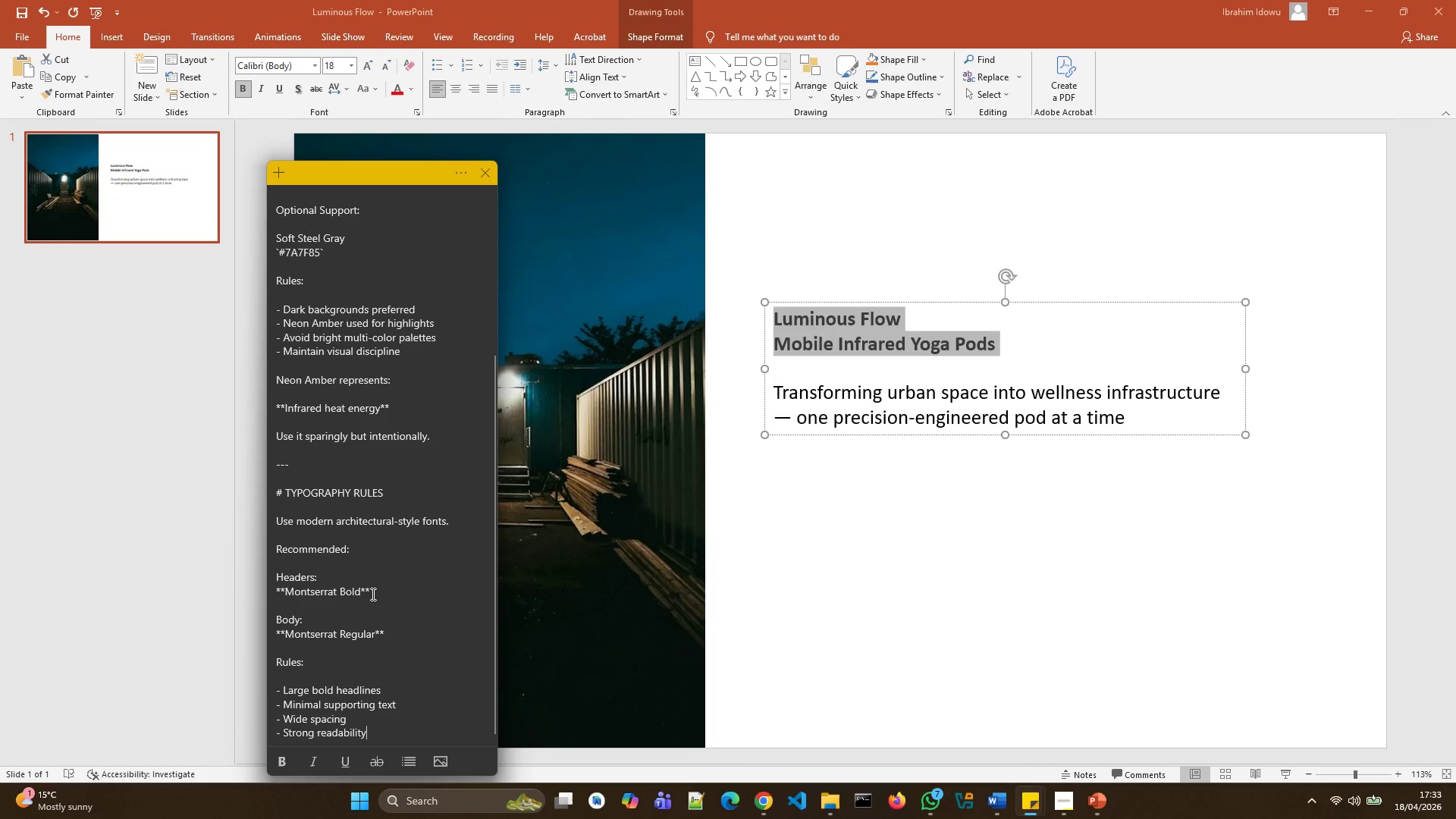 
scroll: coordinate [377, 604], scroll_direction: down, amount: 2.0
 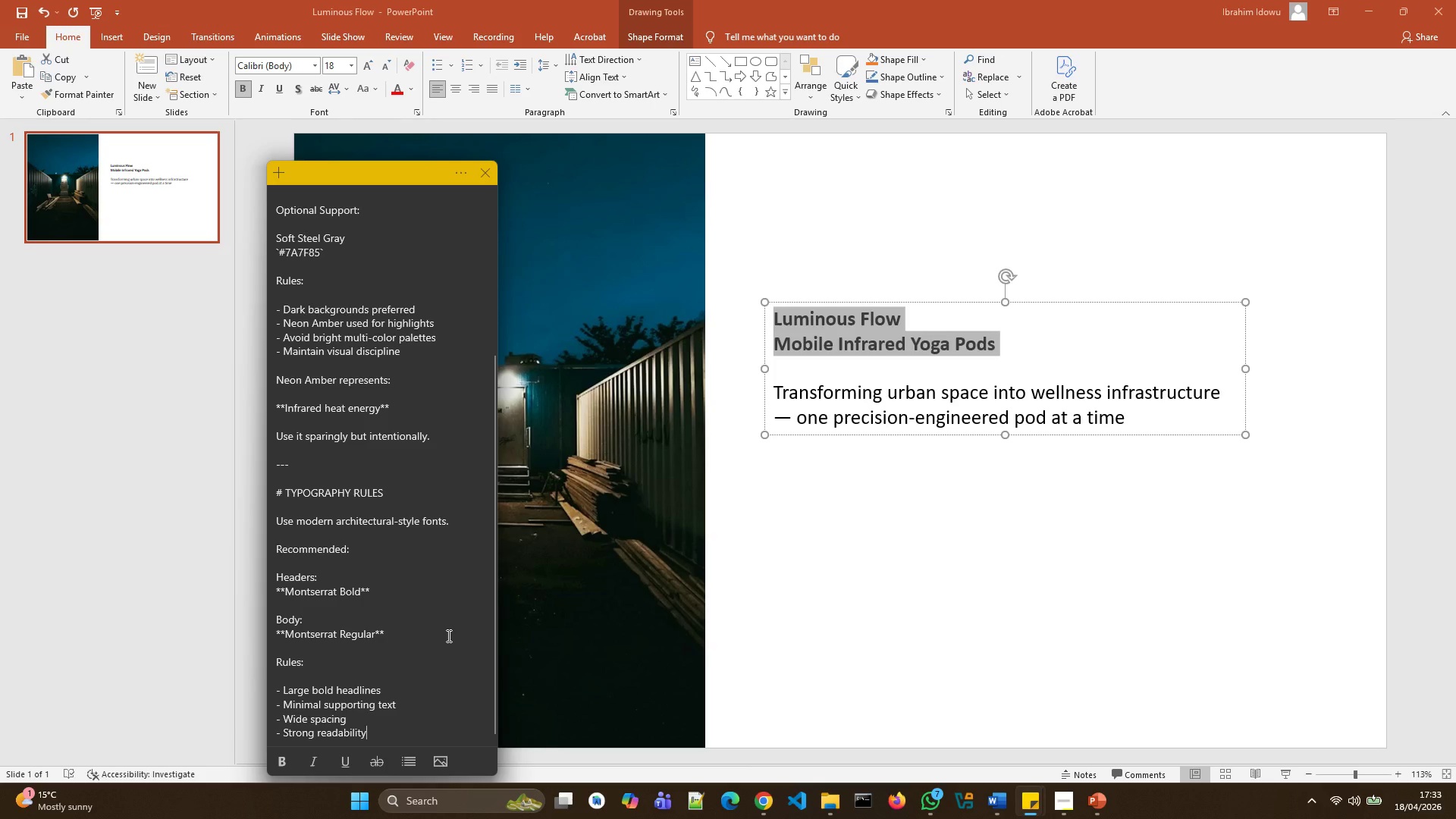 
wait(6.22)
 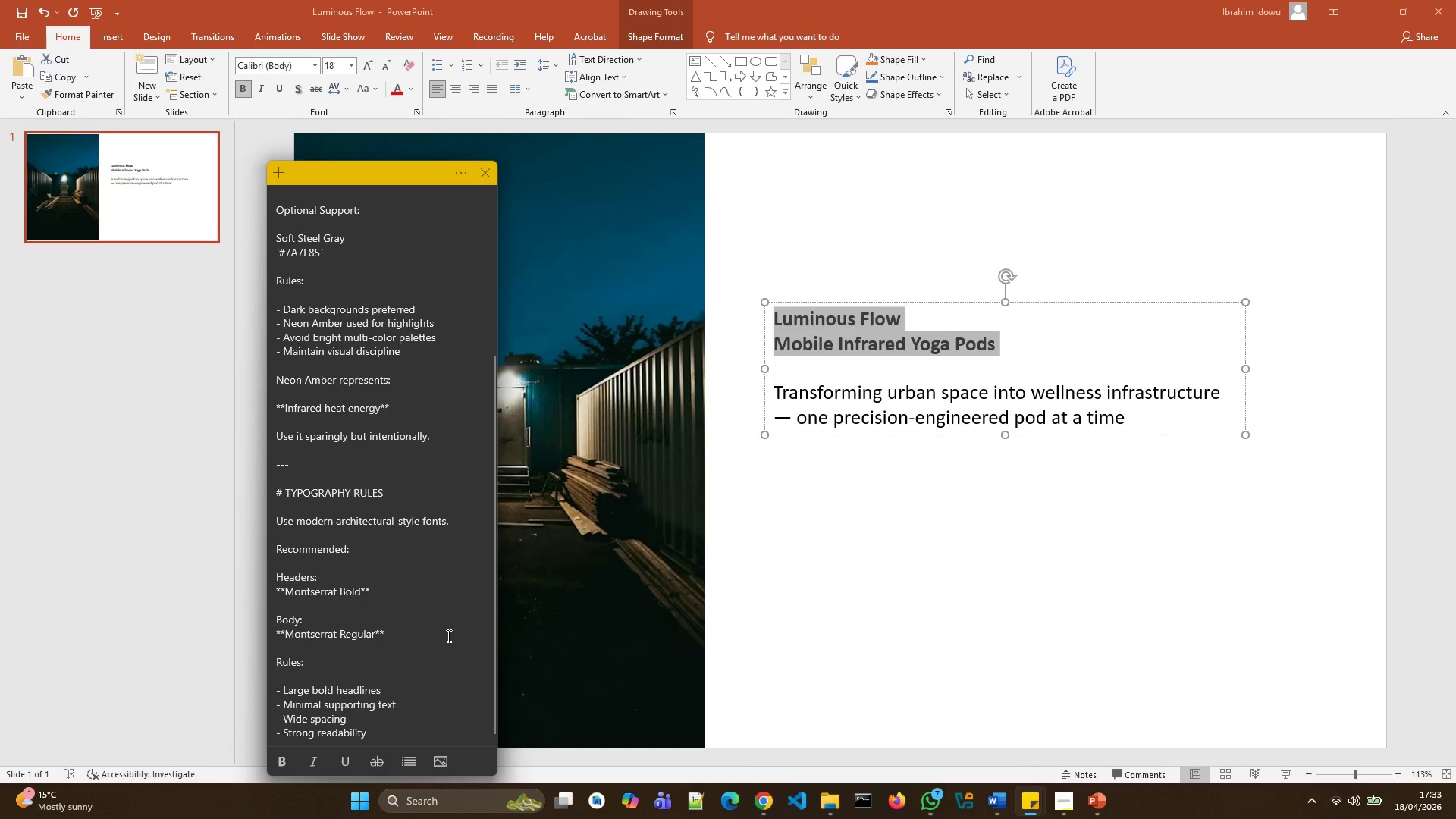 
left_click([992, 327])
 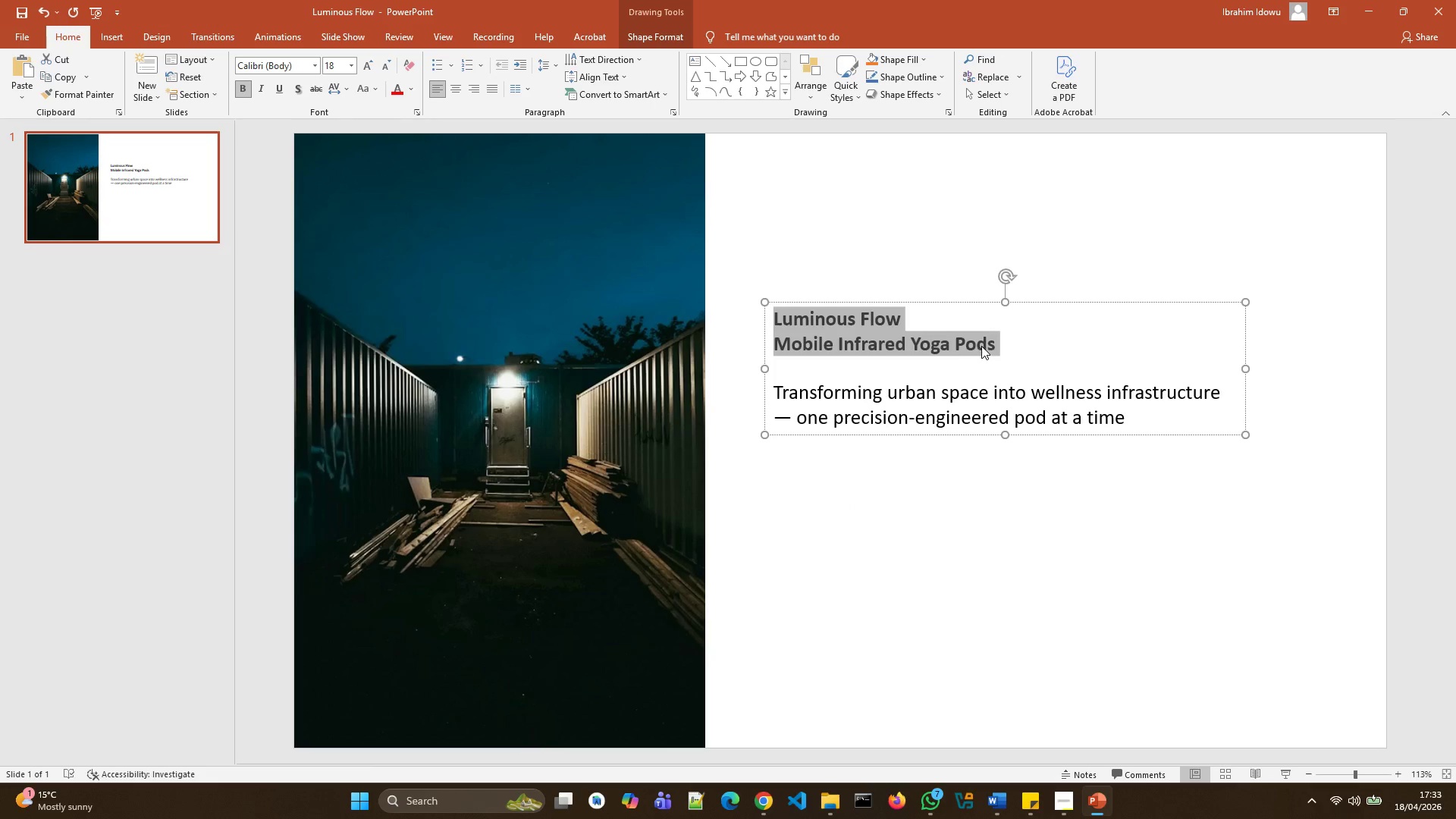 
left_click([981, 346])
 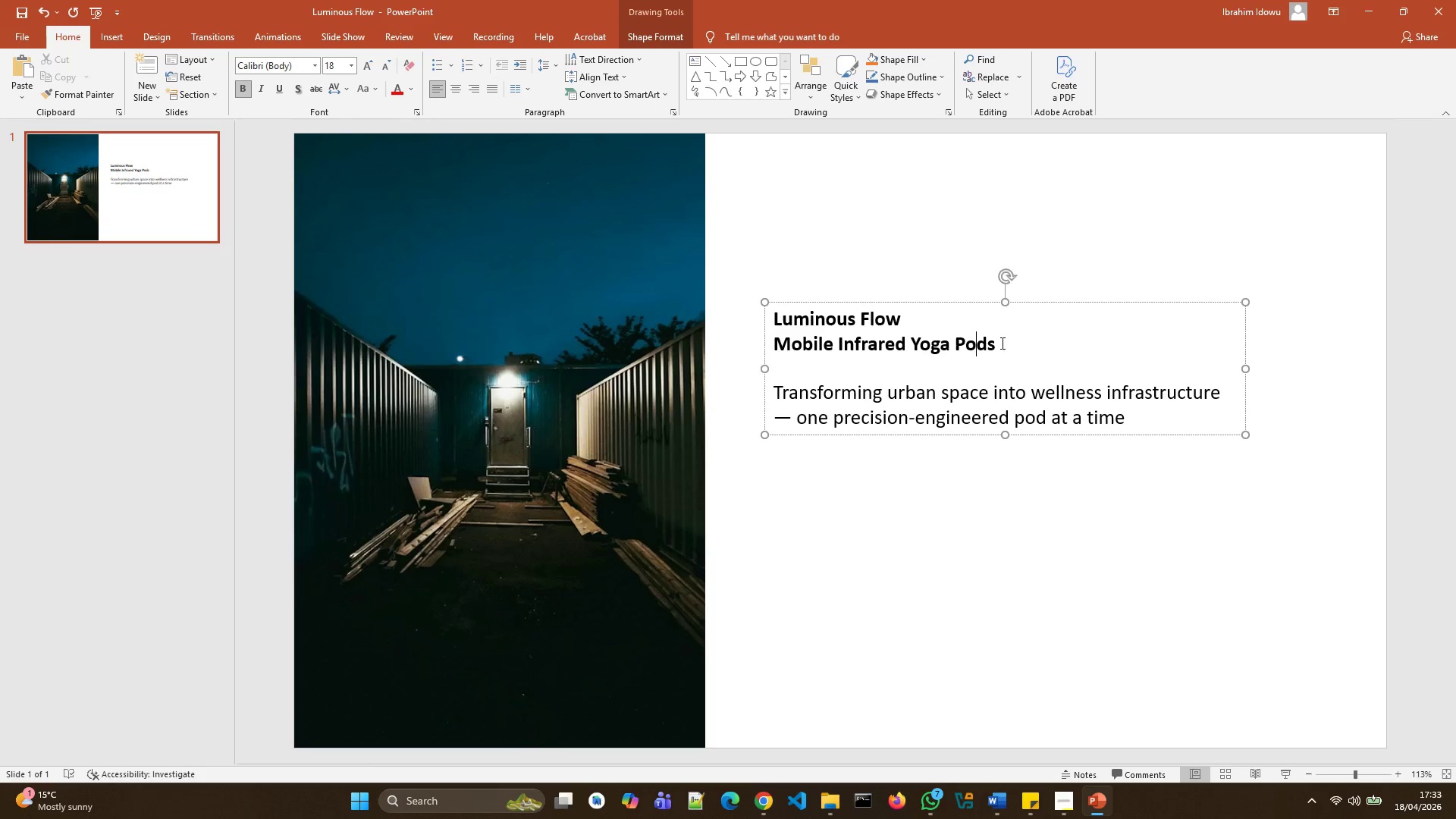 
left_click_drag(start_coordinate=[1002, 343], to_coordinate=[784, 321])
 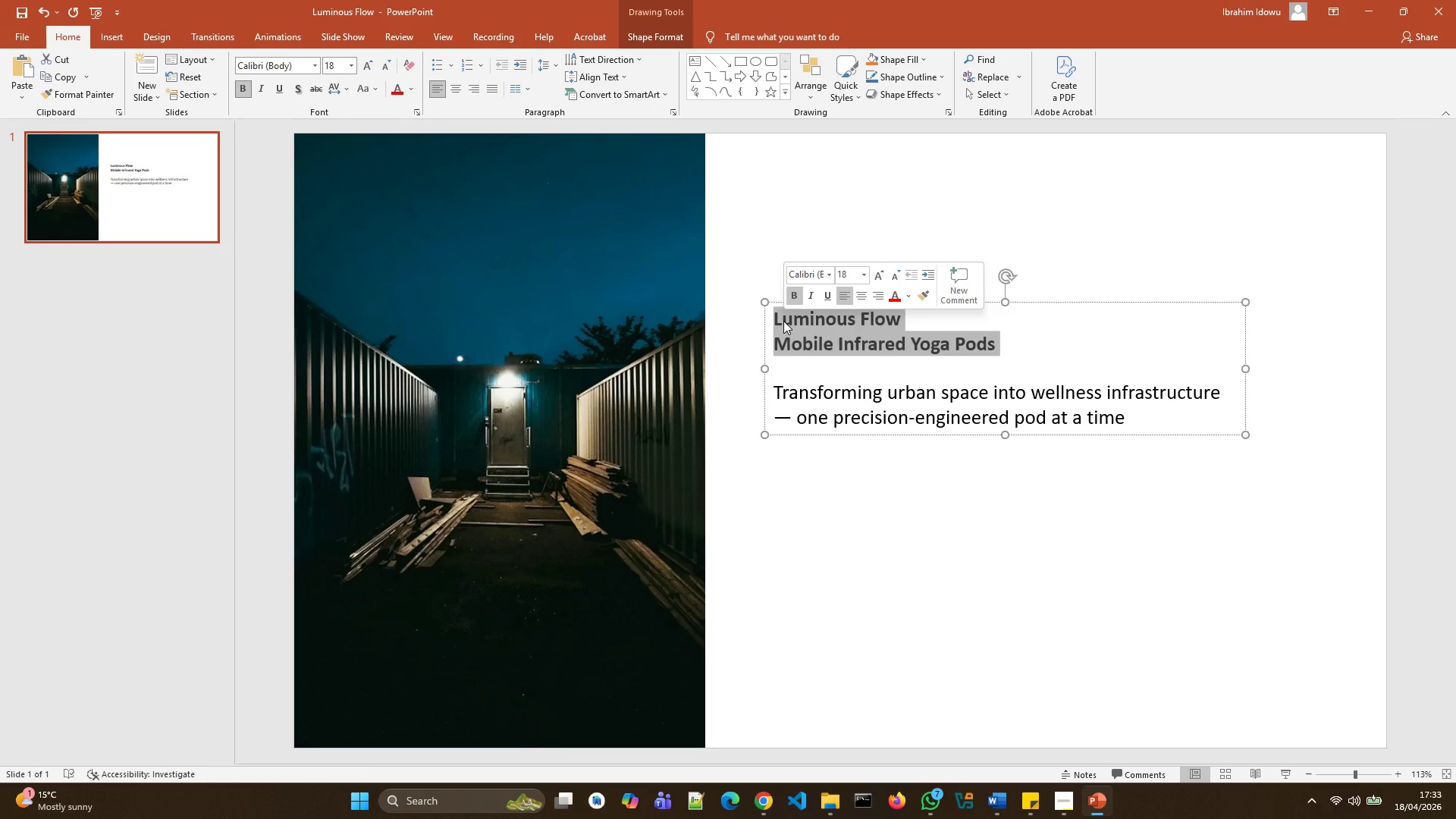 
mouse_move([760, 314])
 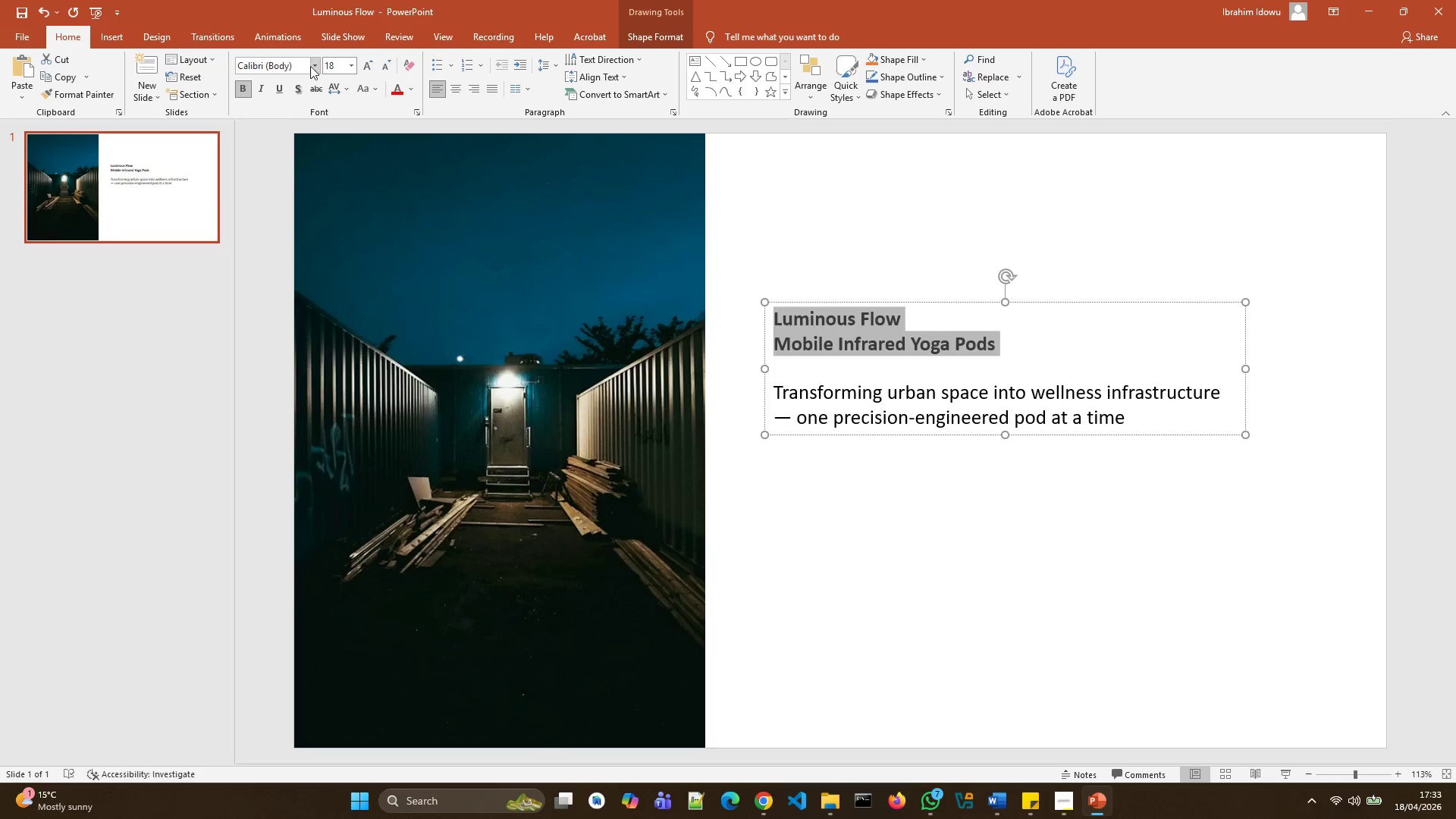 
left_click([315, 64])
 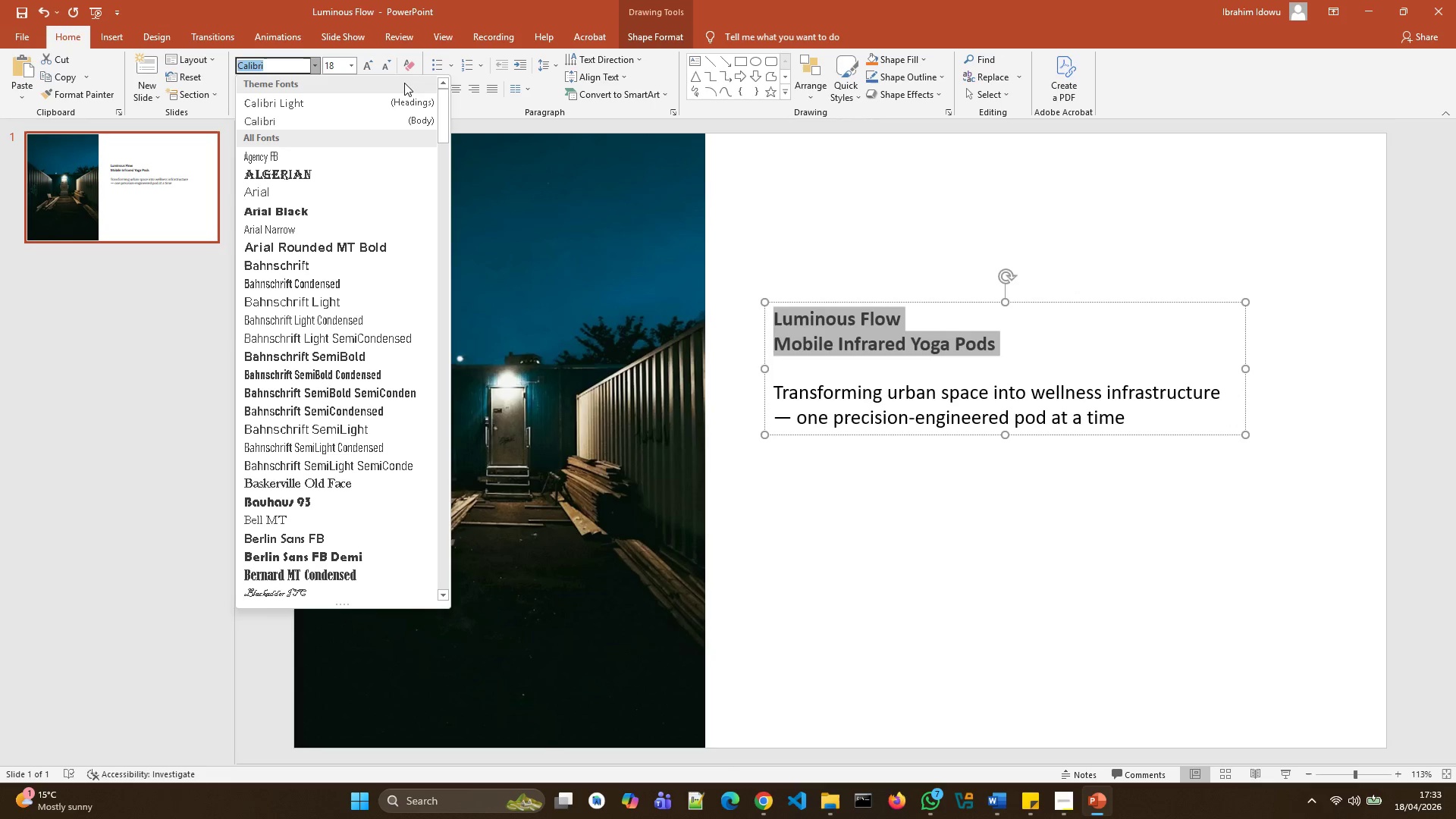 
wait(5.83)
 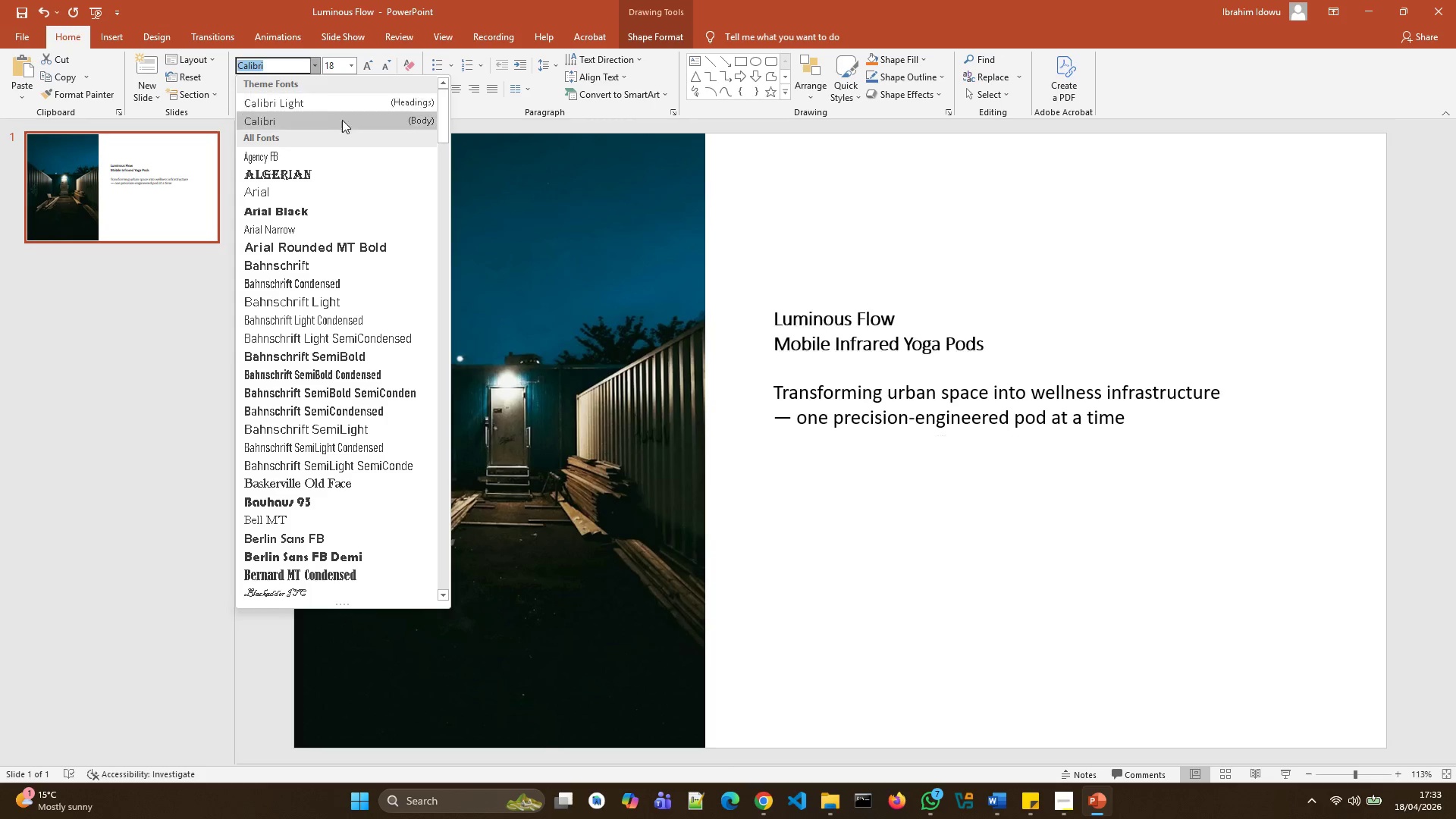 
left_click([344, 86])
 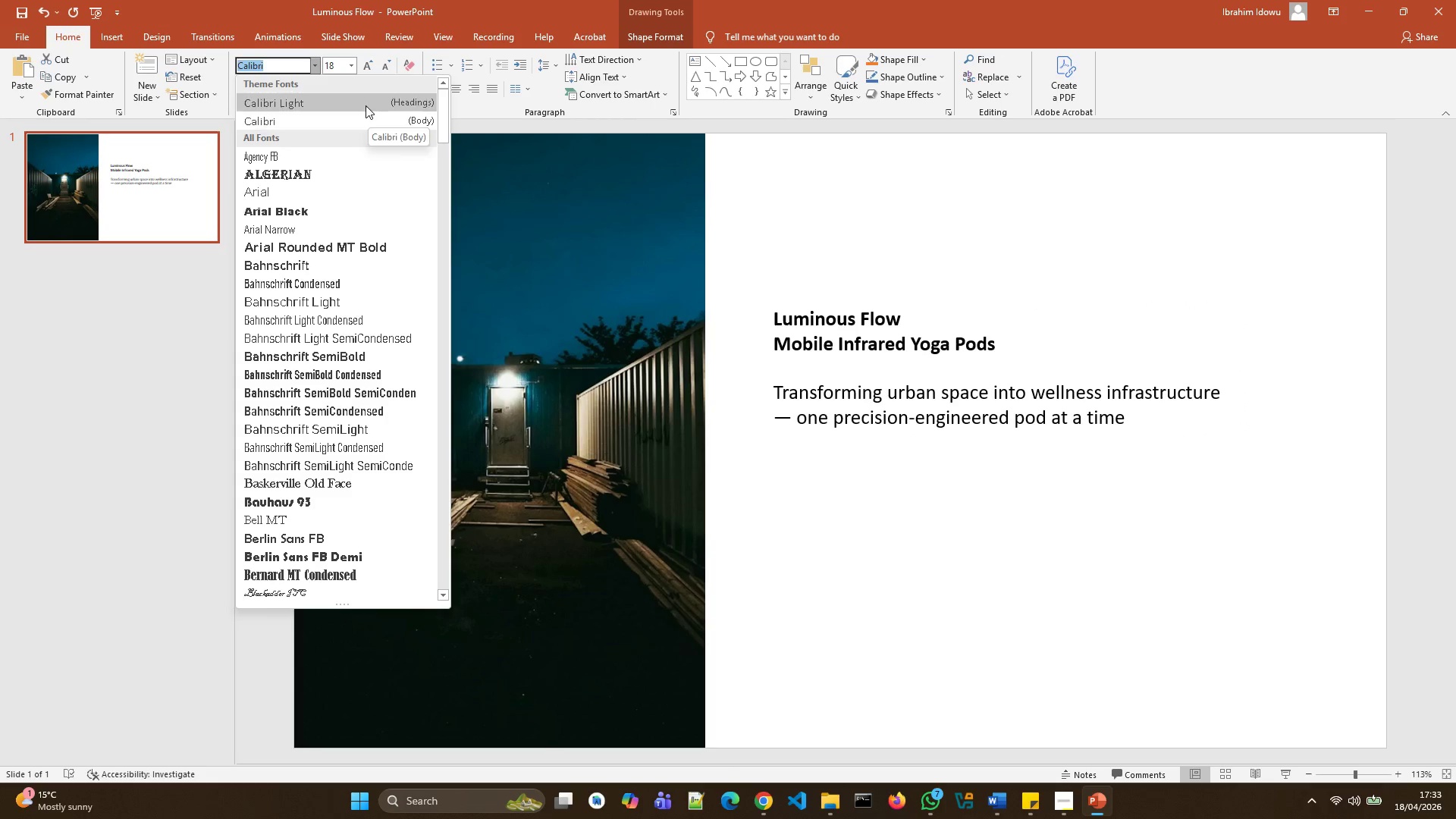 
left_click([363, 99])
 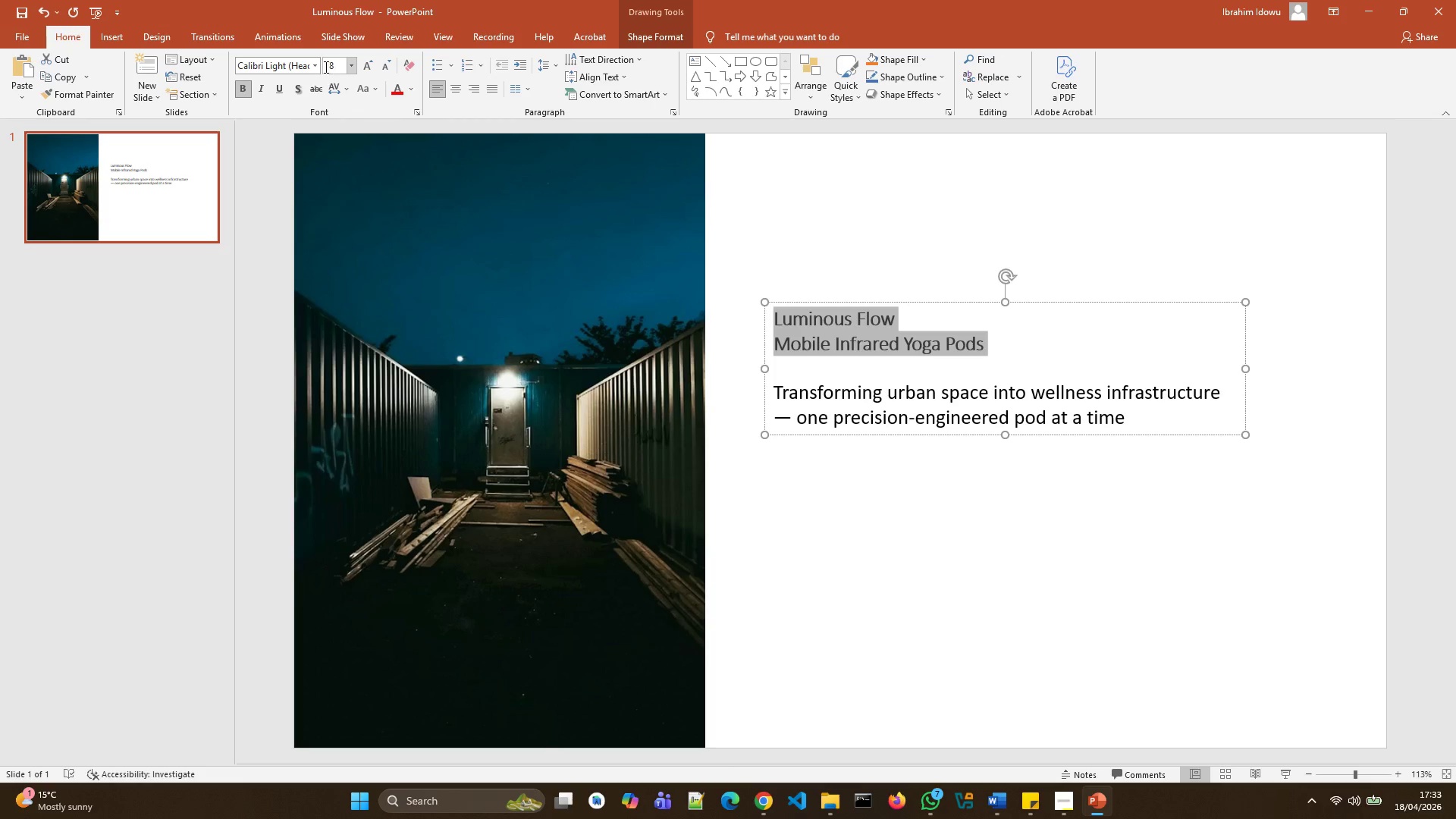 
left_click([317, 68])
 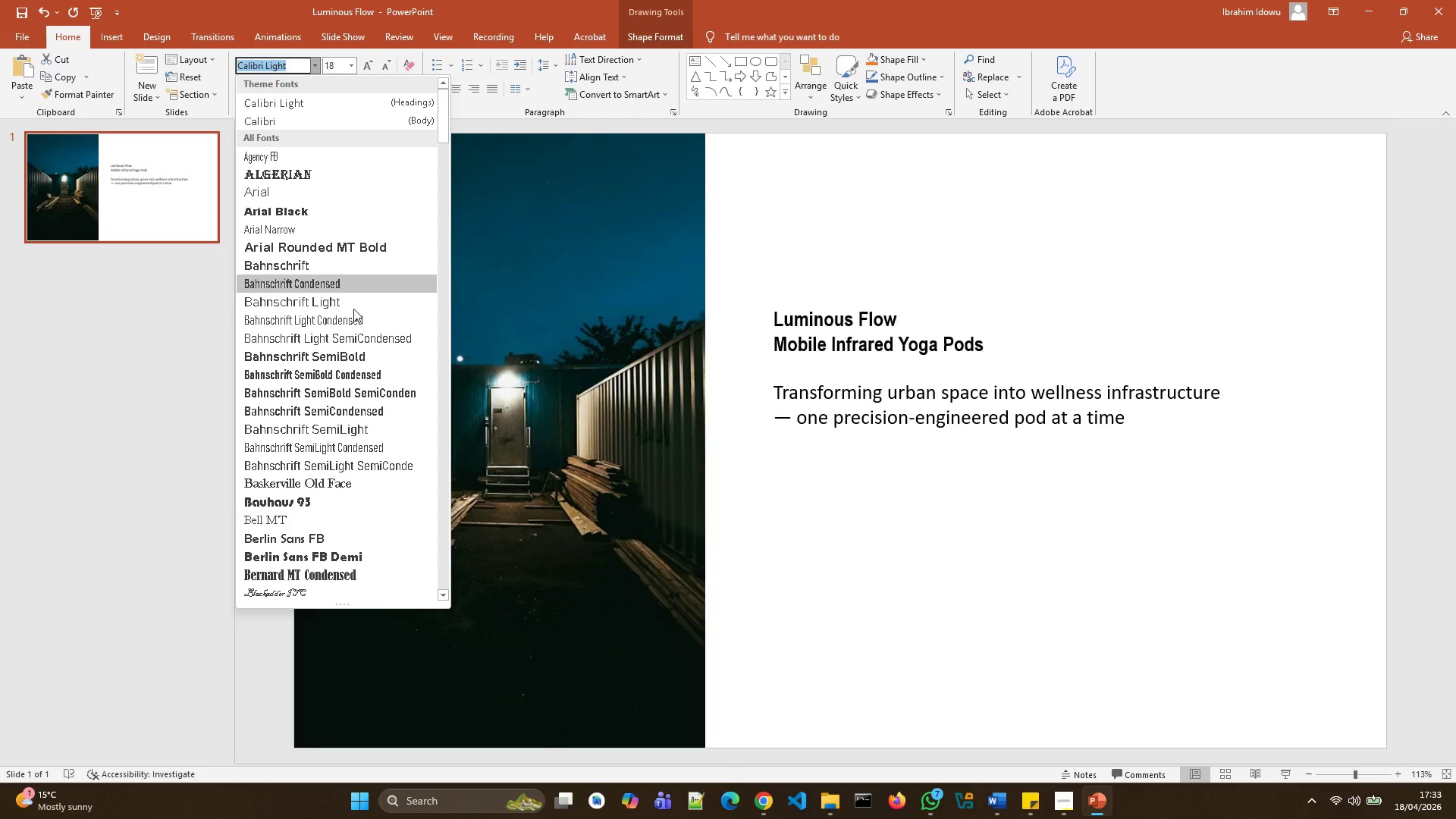 
scroll: coordinate [385, 409], scroll_direction: down, amount: 30.0
 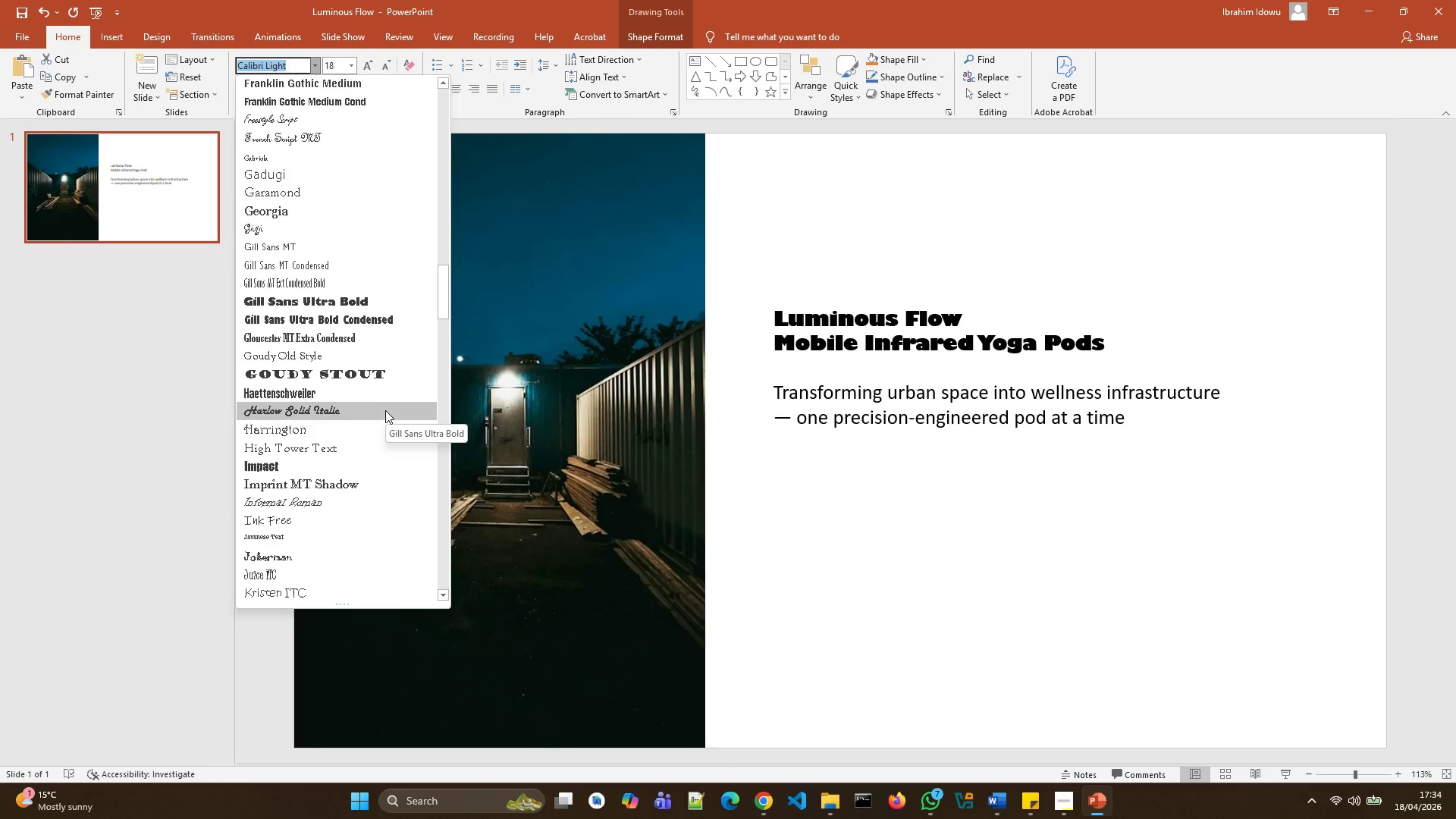 
scroll: coordinate [387, 425], scroll_direction: down, amount: 7.0
 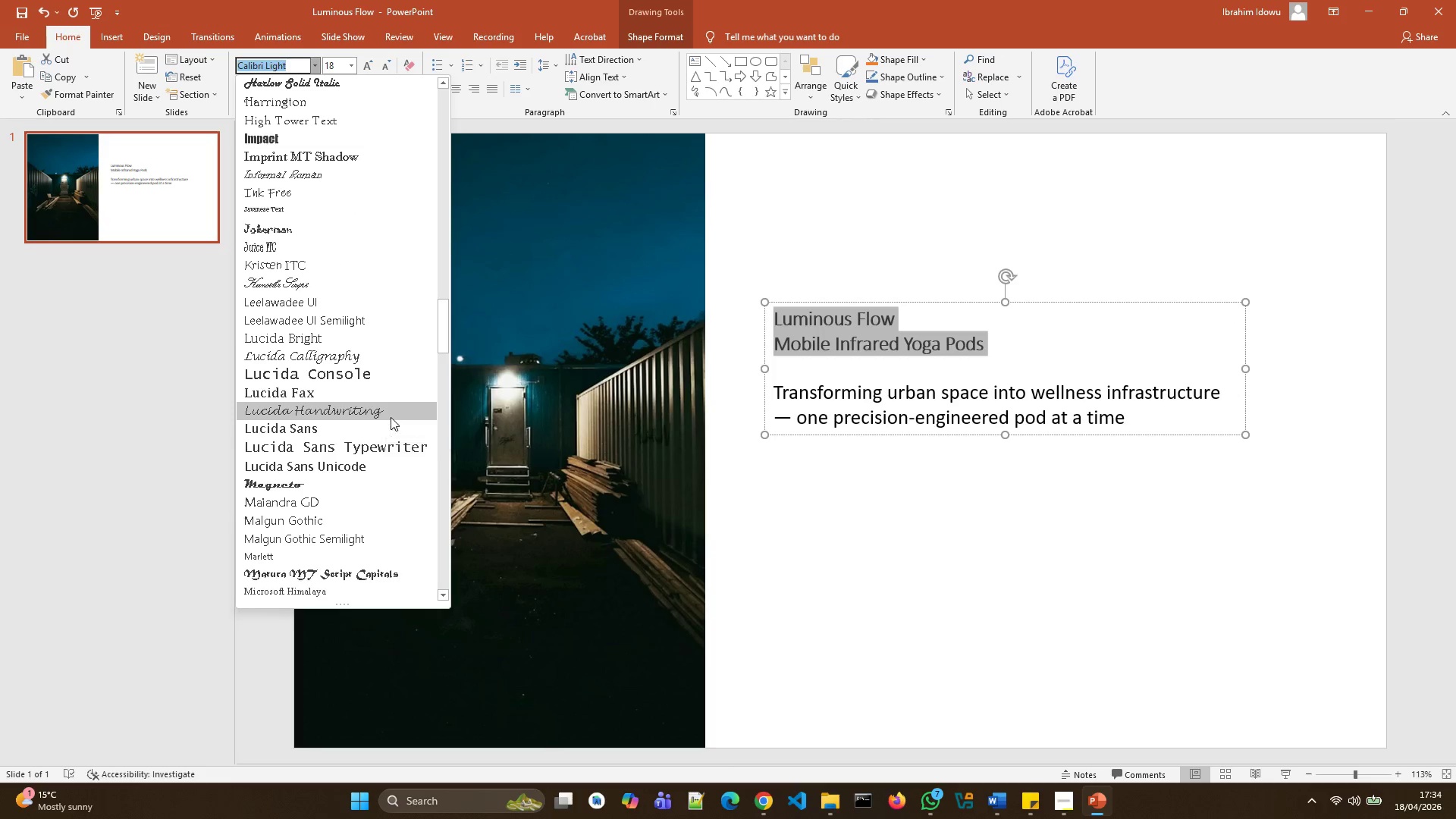 
scroll: coordinate [391, 417], scroll_direction: up, amount: 2.0
 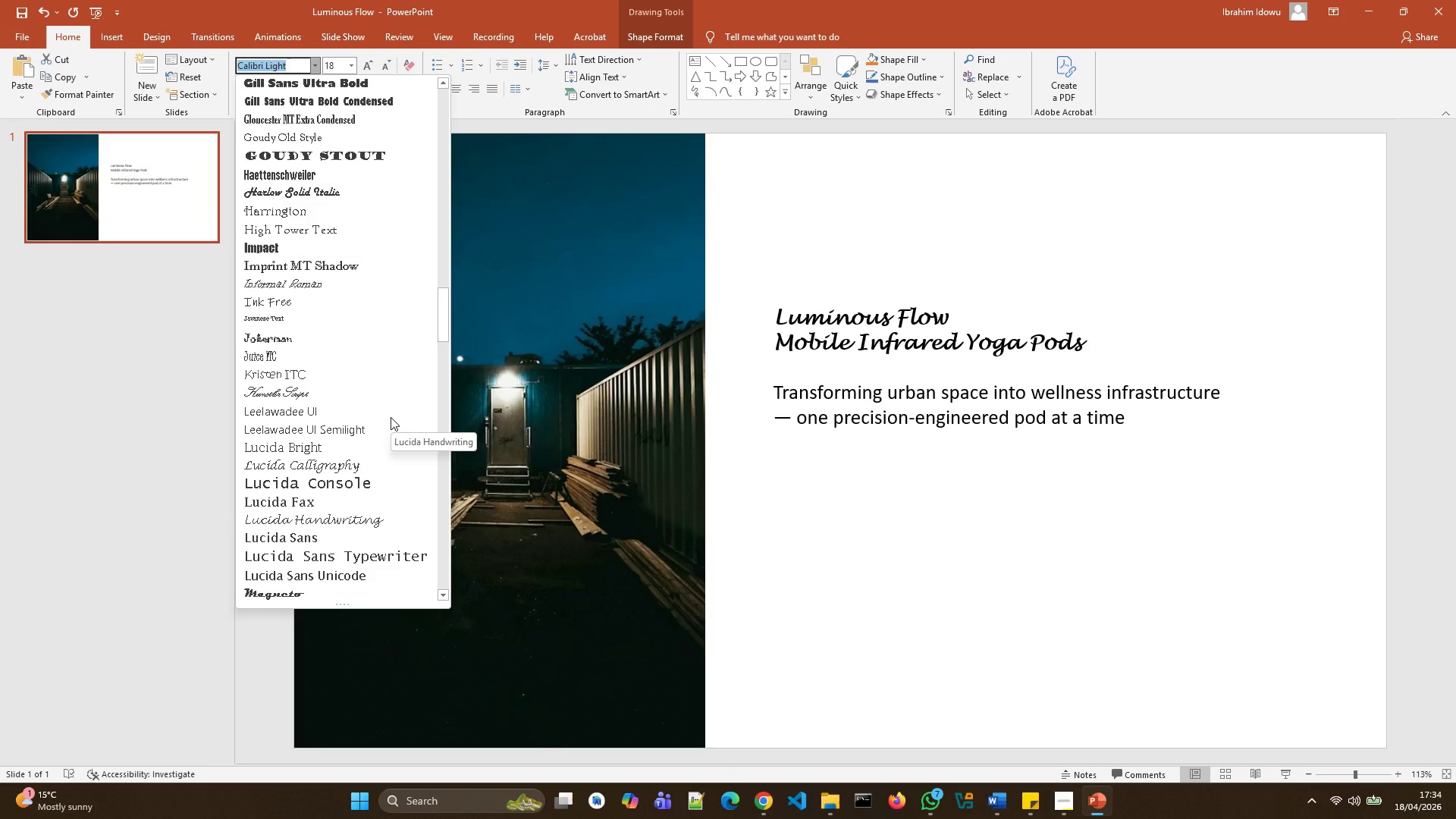 
scroll: coordinate [391, 422], scroll_direction: down, amount: 2.0
 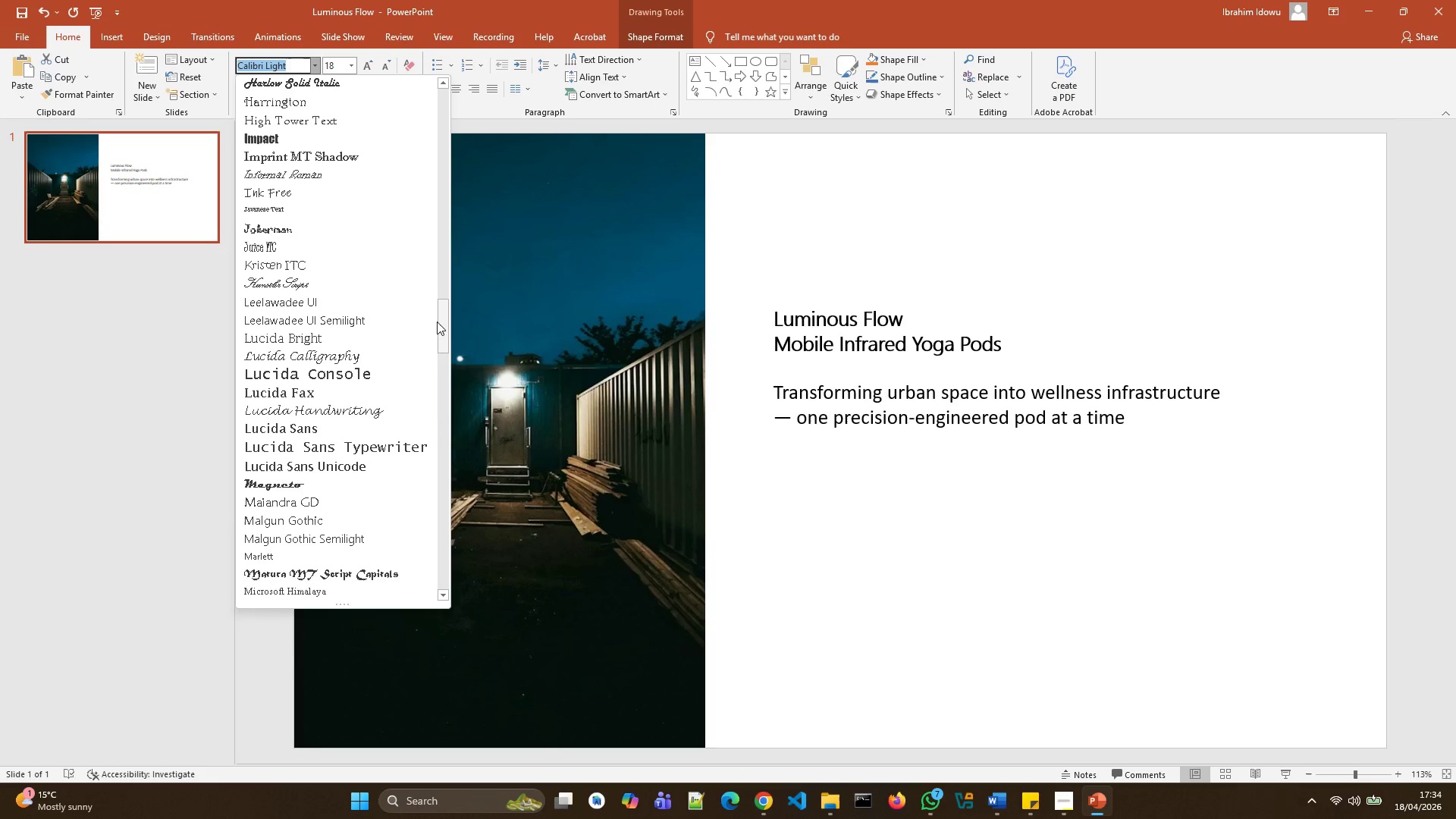 
wait(6.7)
 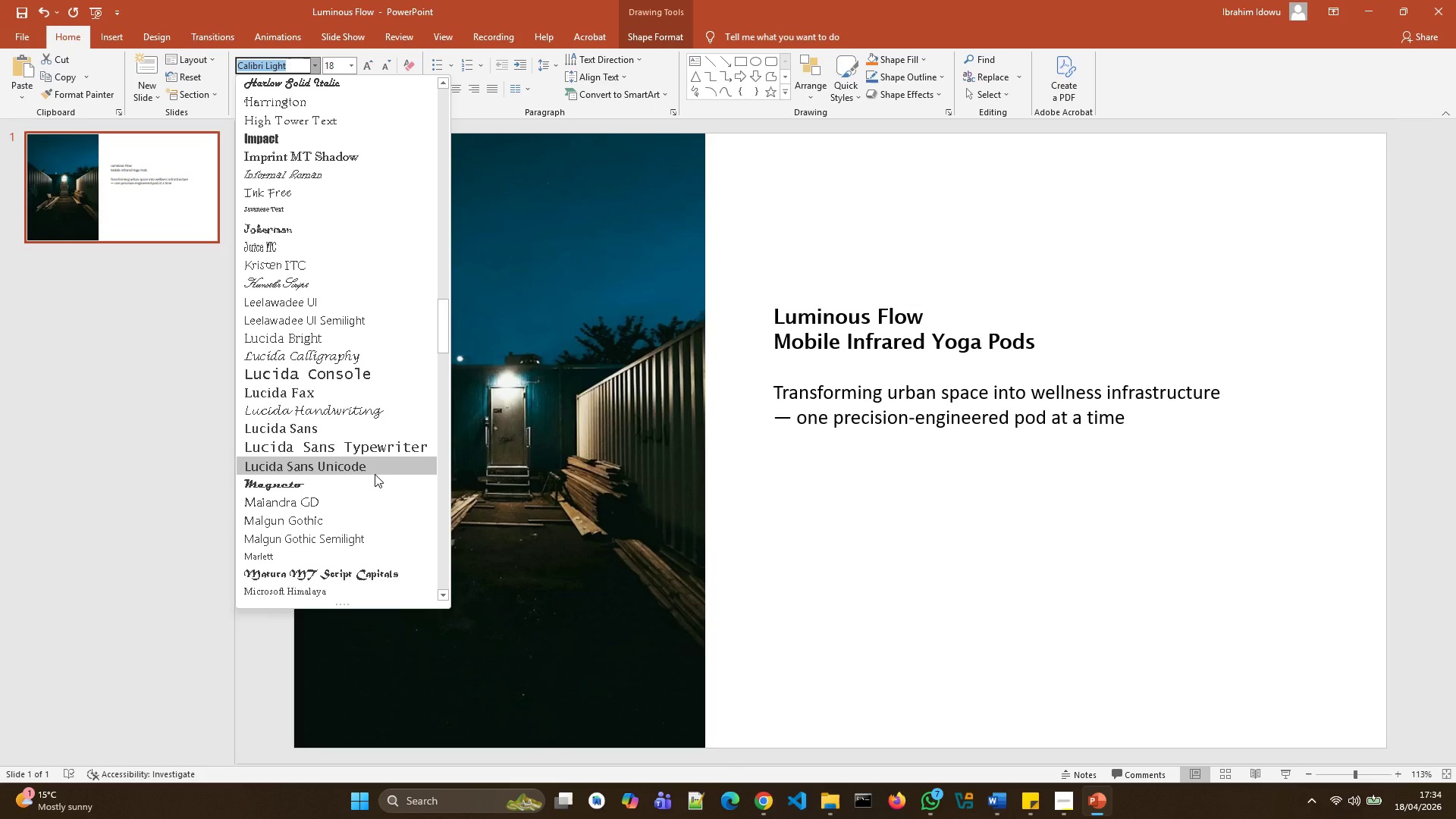 
left_click_drag(start_coordinate=[441, 323], to_coordinate=[427, 99])
 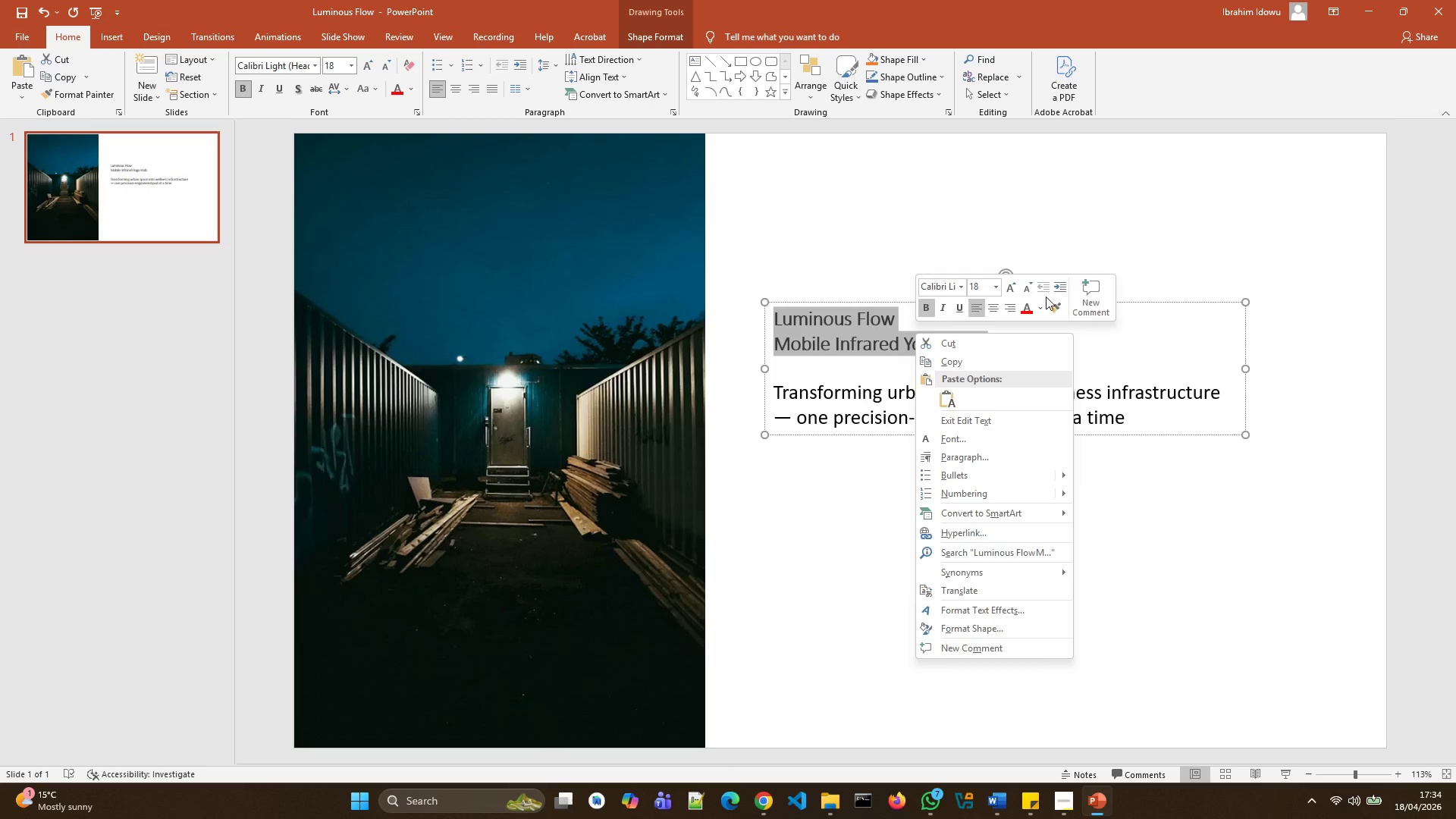 
wait(8.53)
 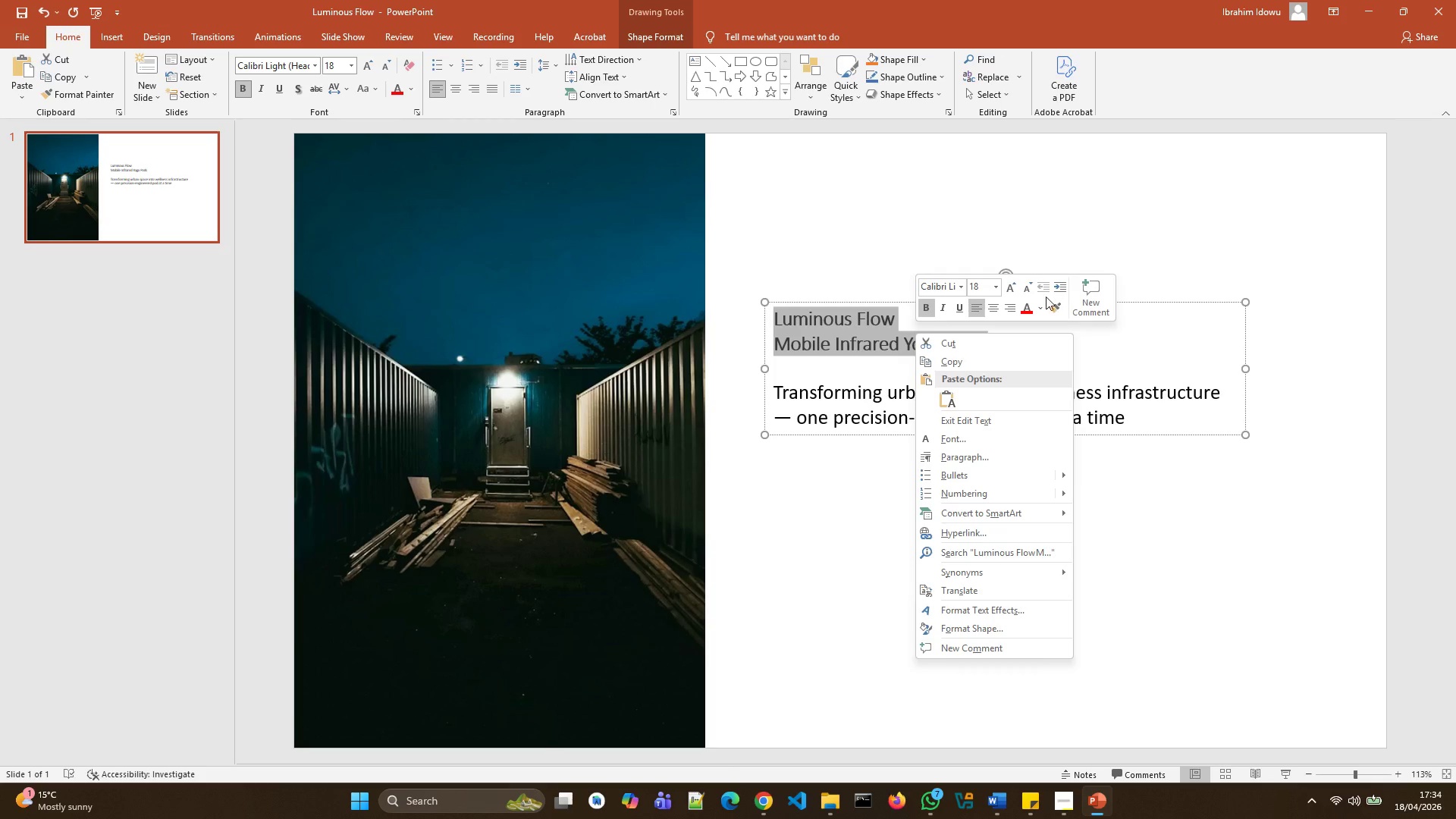 
left_click([961, 287])
 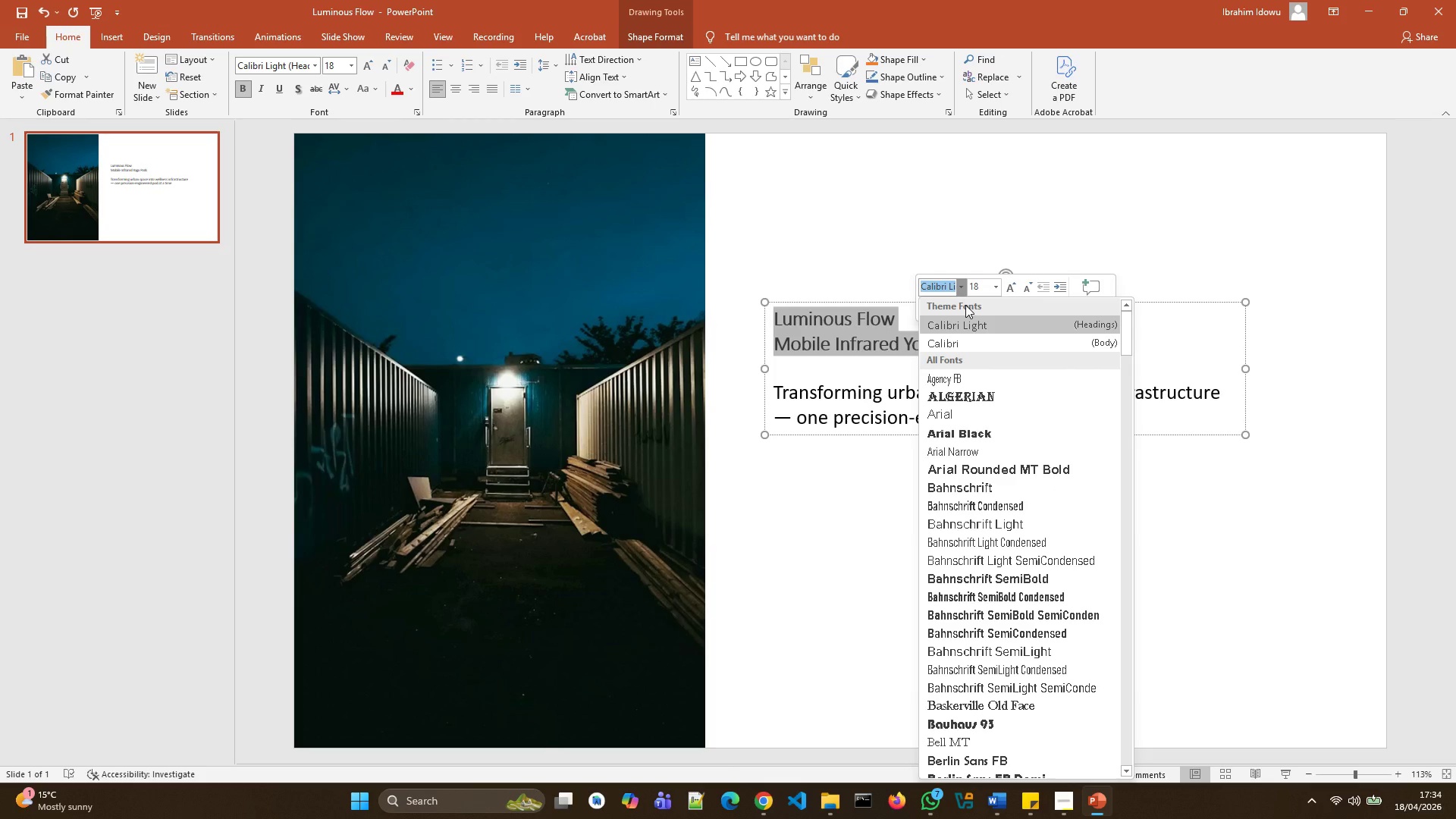 
left_click([965, 305])
 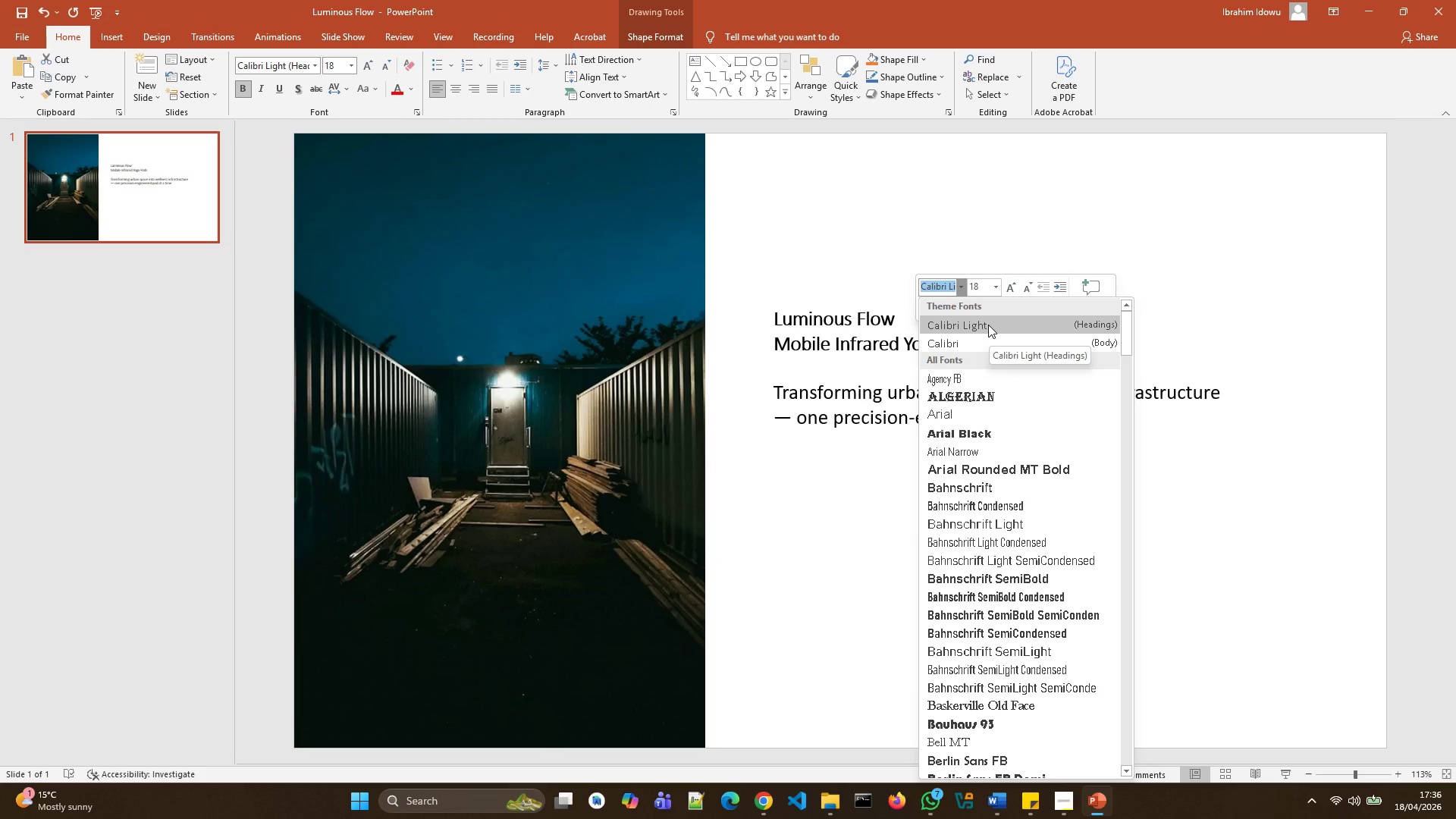 
wait(76.94)
 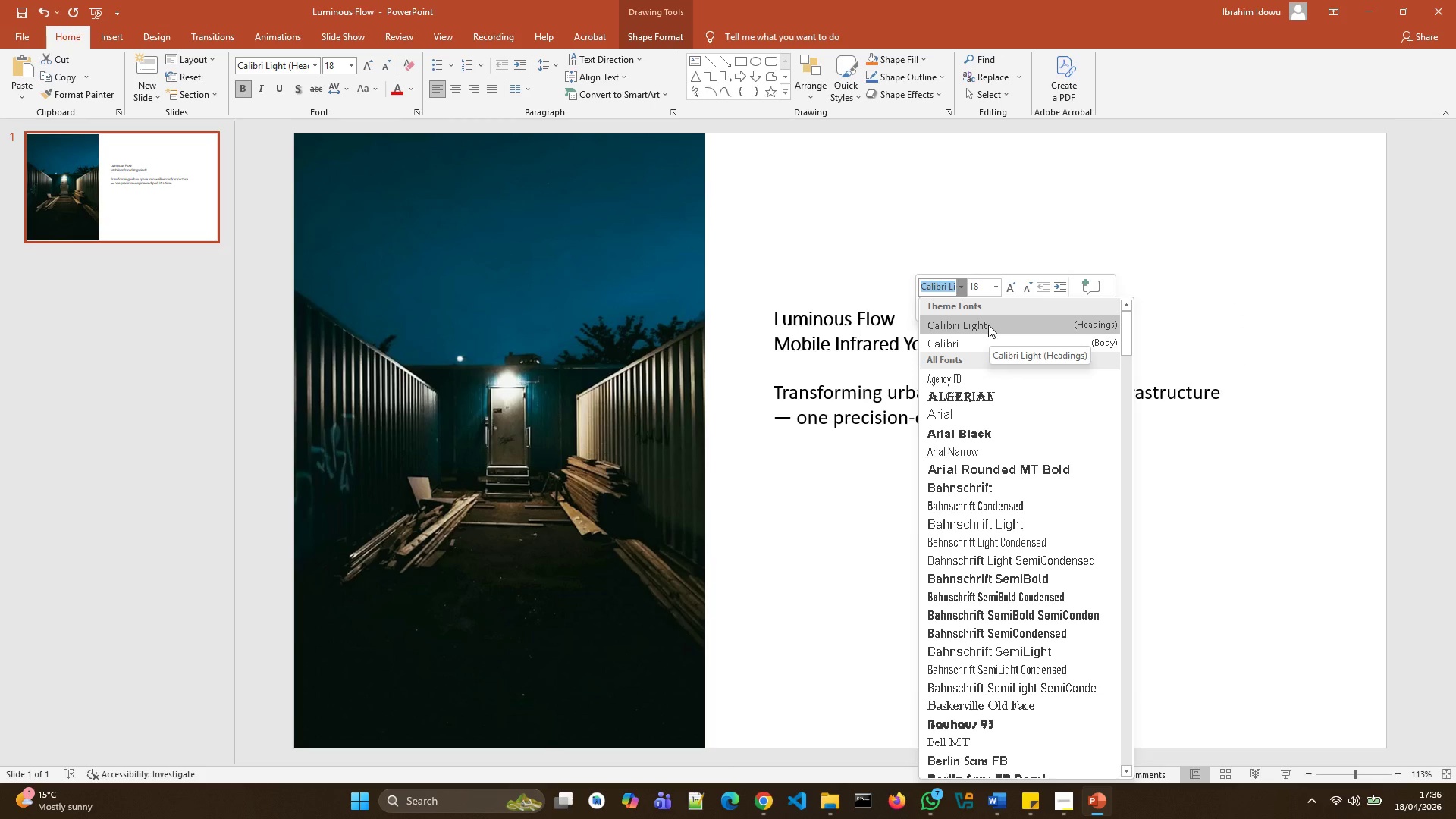 
left_click([755, 799])
 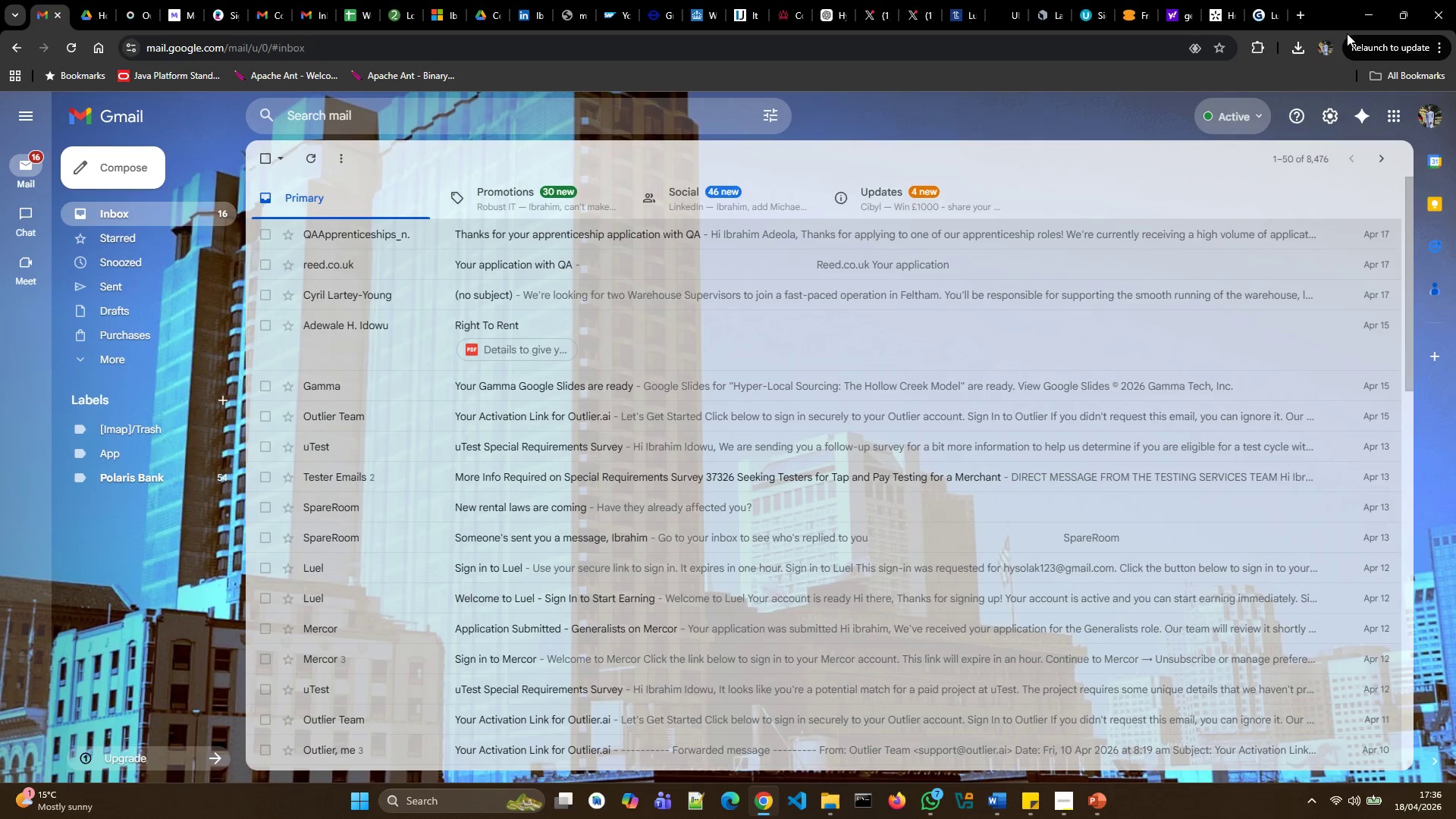 
left_click([1300, 14])
 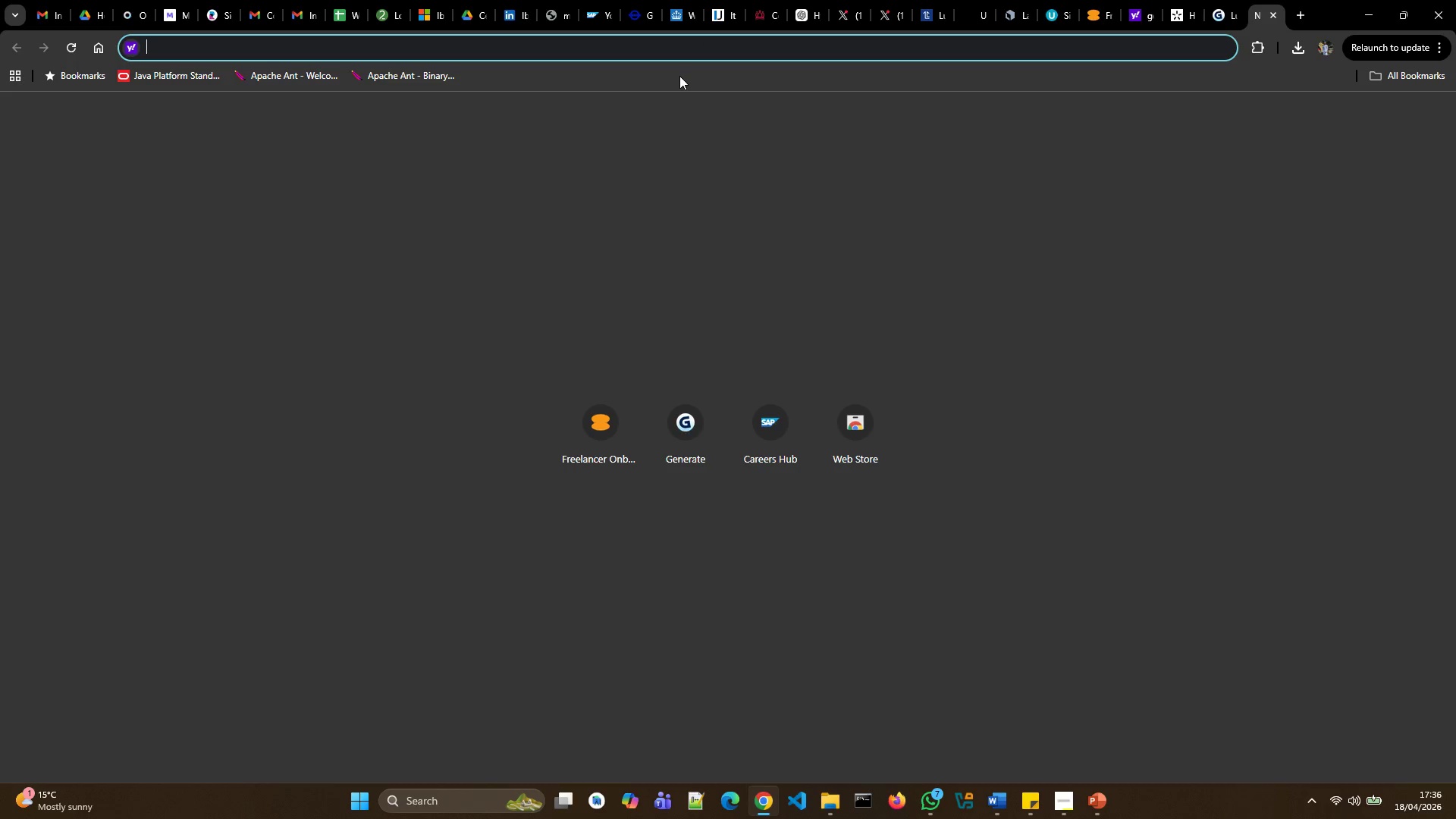 
type(download monse)
 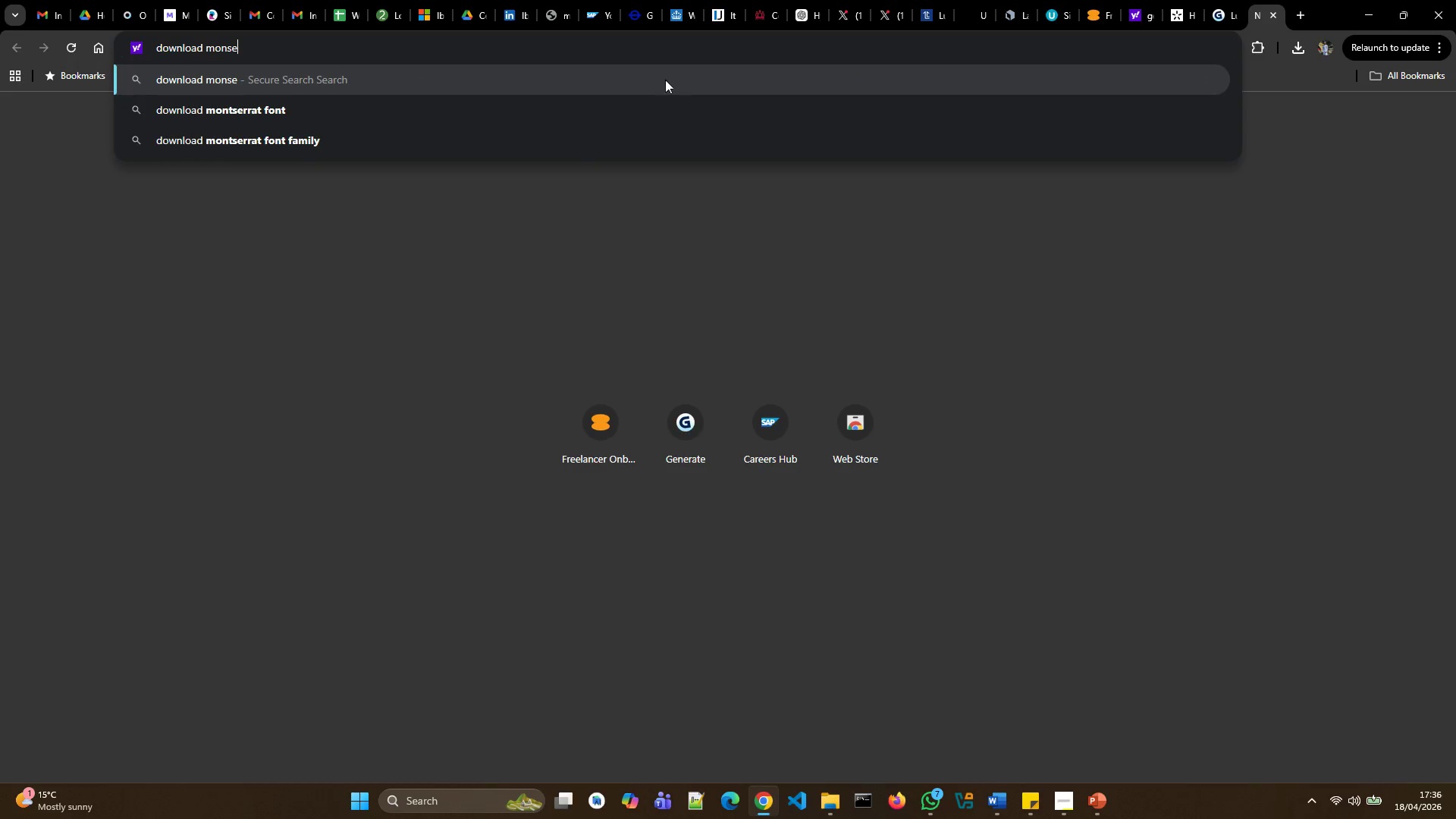 
left_click([421, 138])
 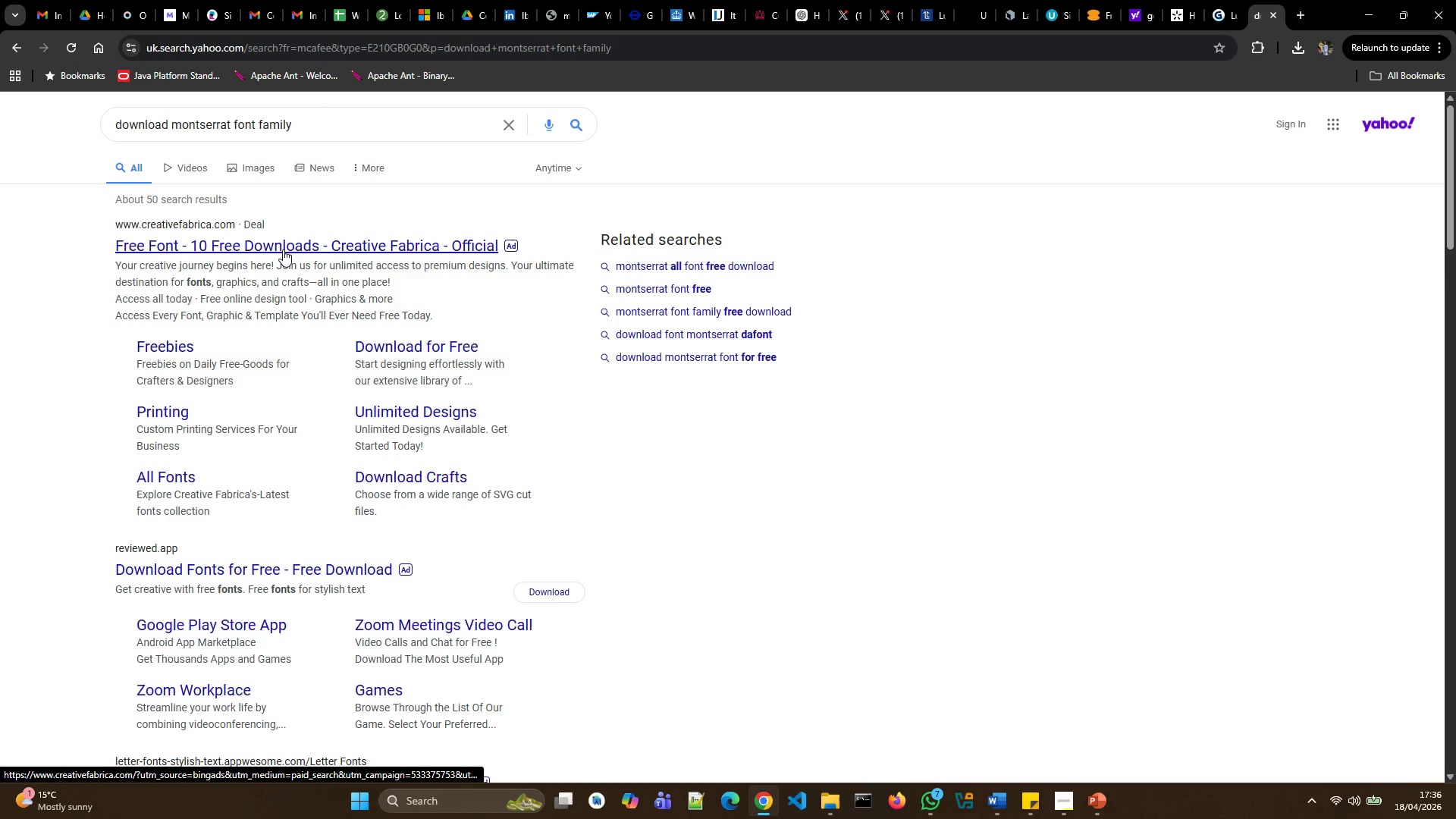 
wait(11.23)
 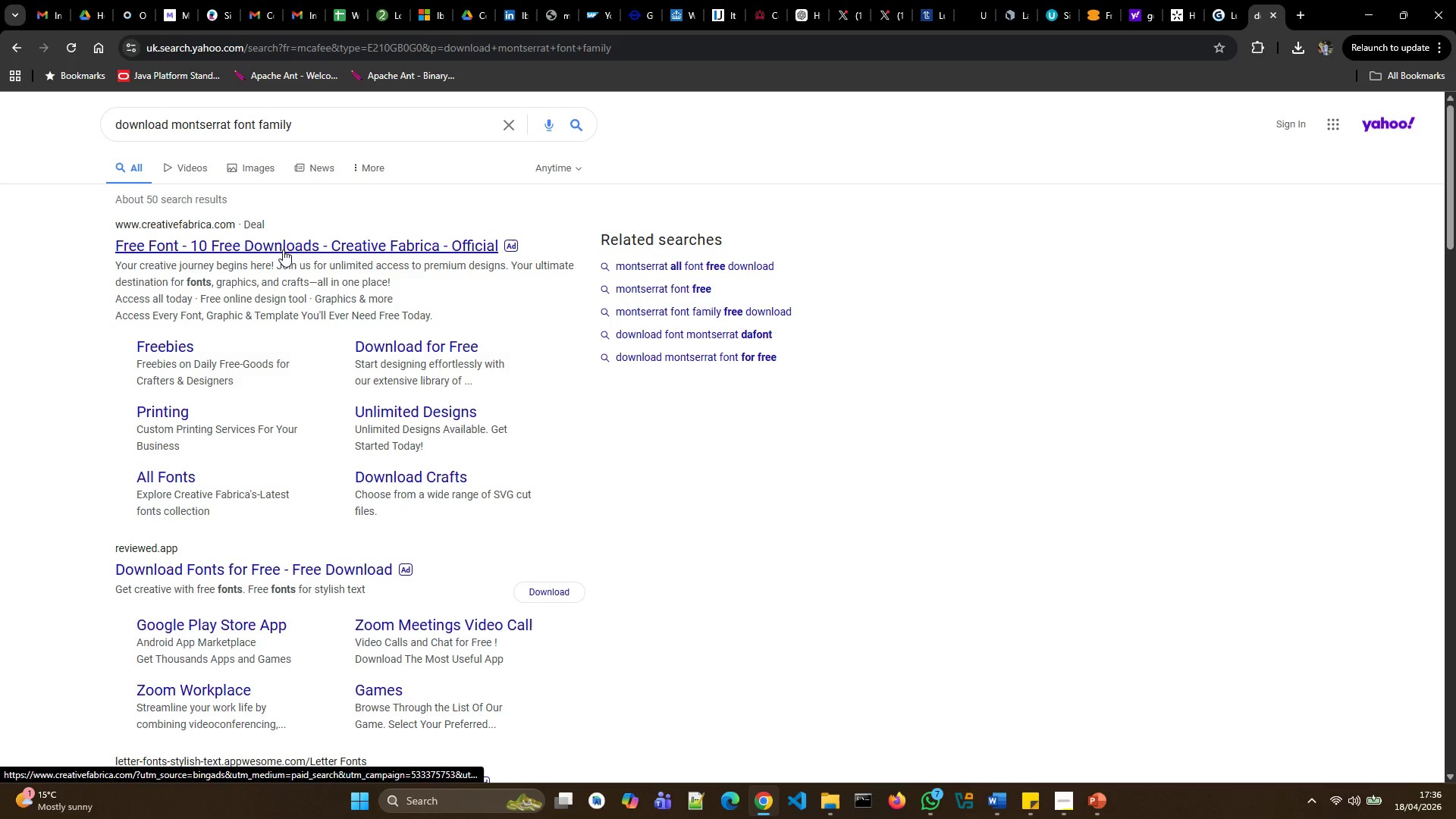 
left_click([239, 566])
 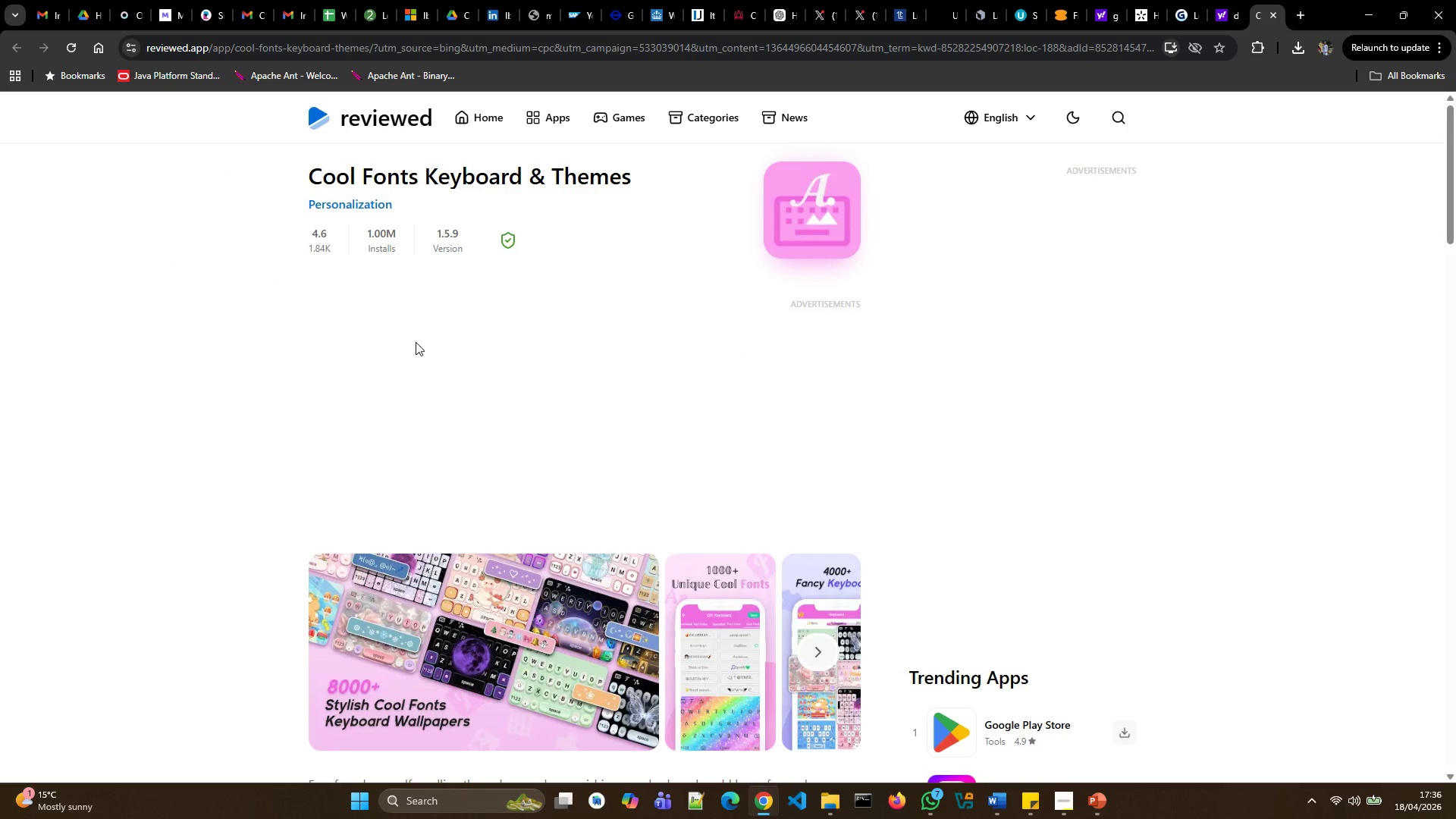 
scroll: coordinate [661, 303], scroll_direction: down, amount: 5.0
 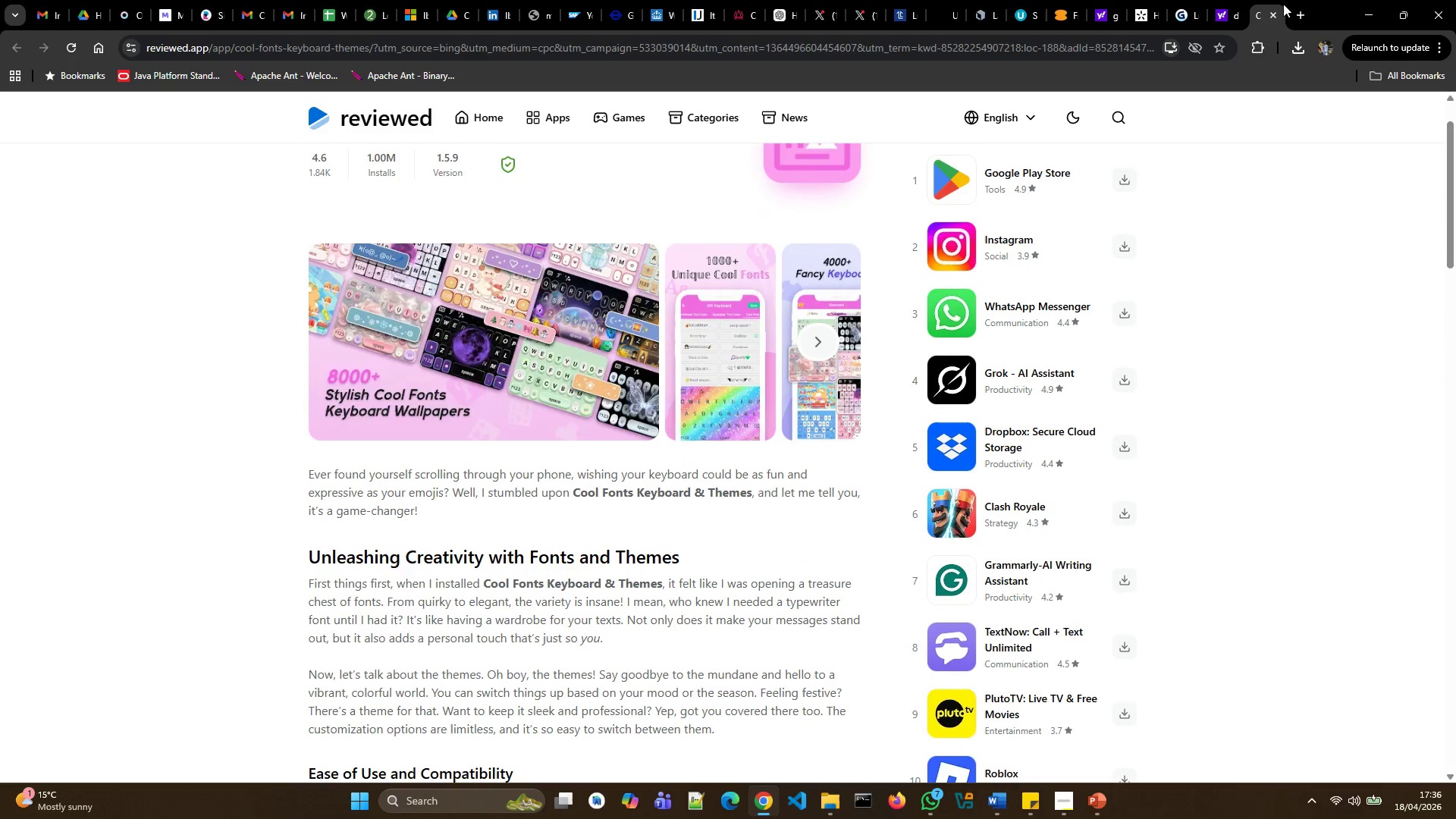 
left_click([1272, 17])
 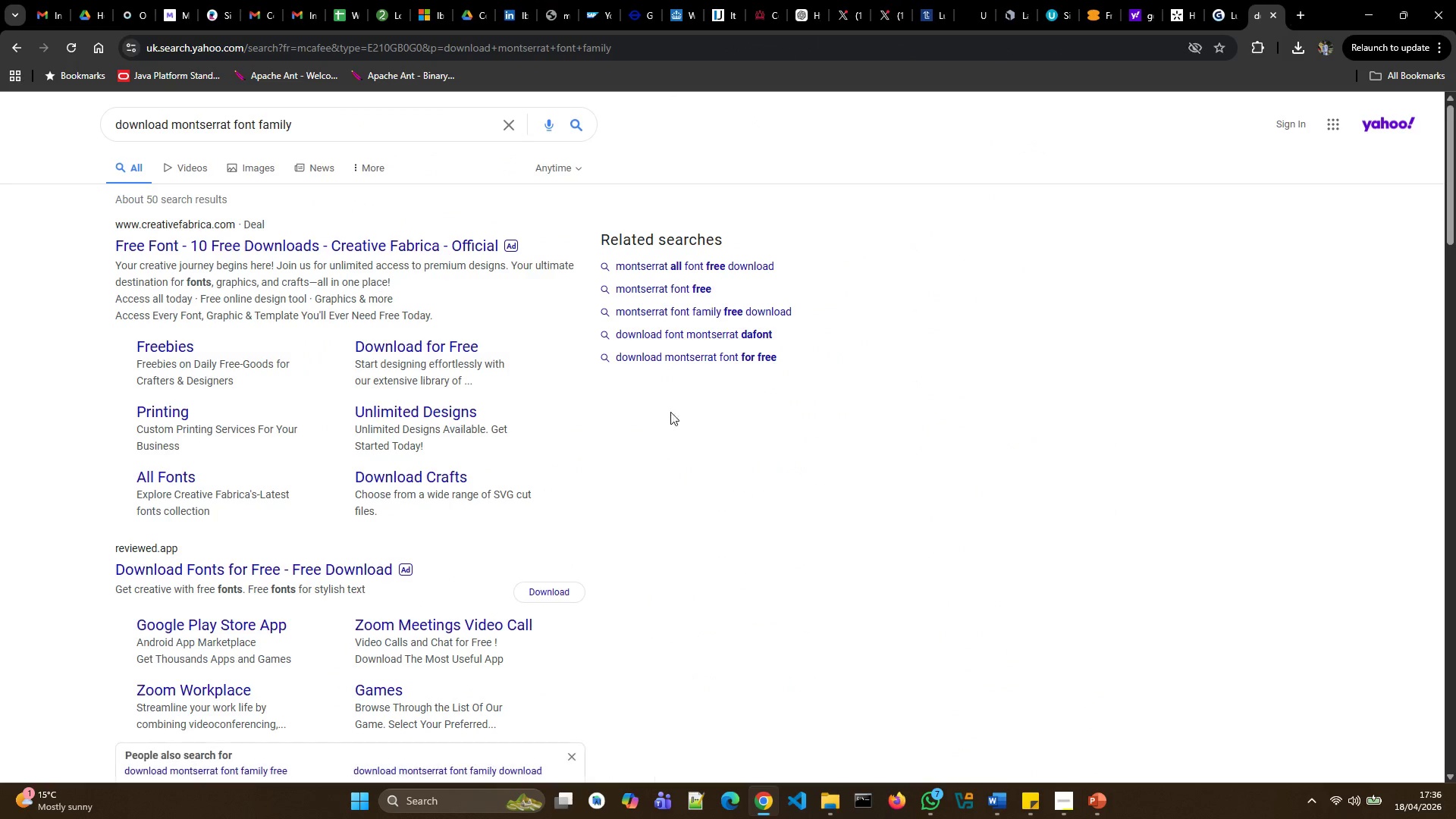 
scroll: coordinate [607, 422], scroll_direction: down, amount: 2.0
 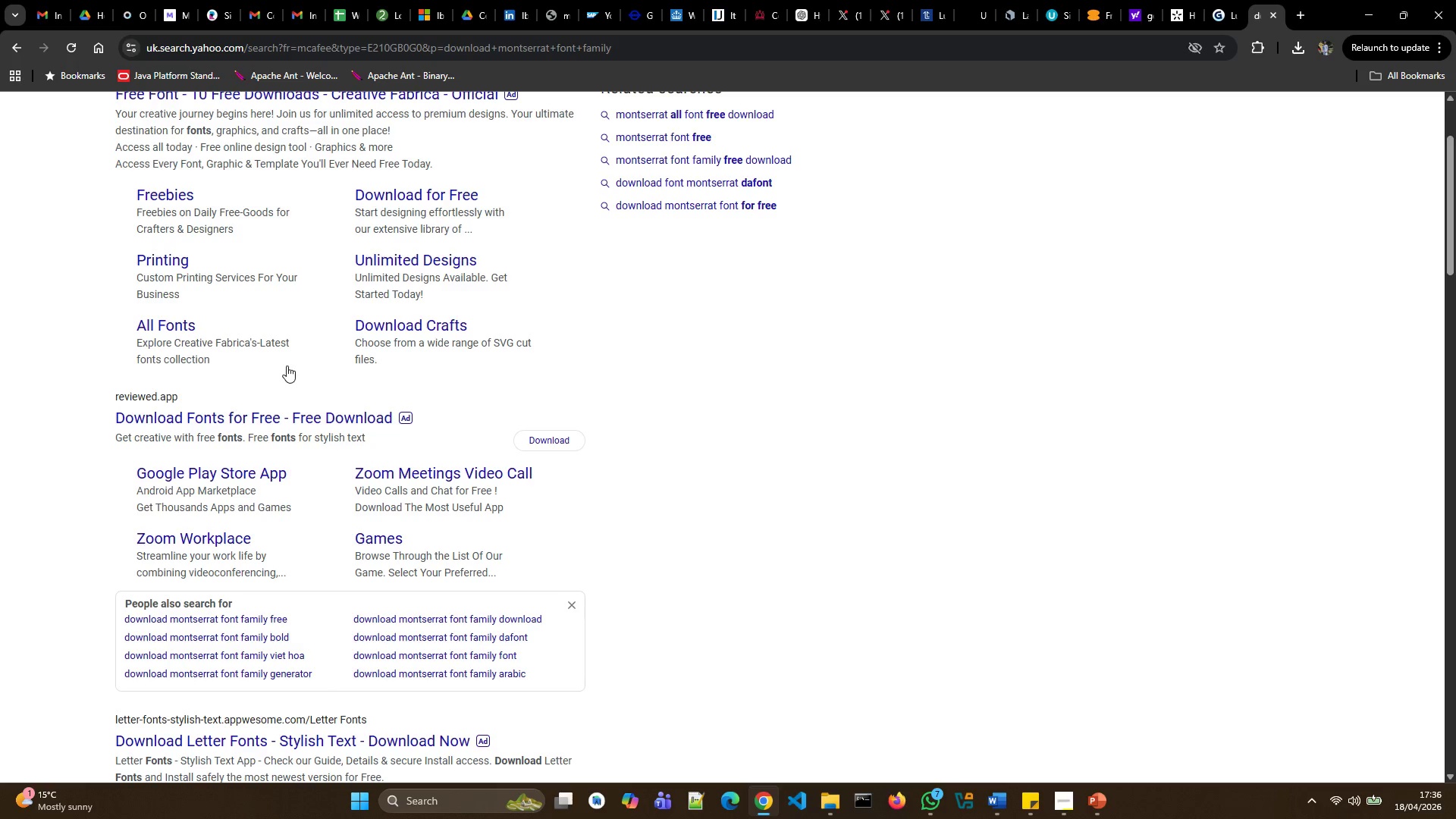 
scroll: coordinate [289, 362], scroll_direction: up, amount: 3.0
 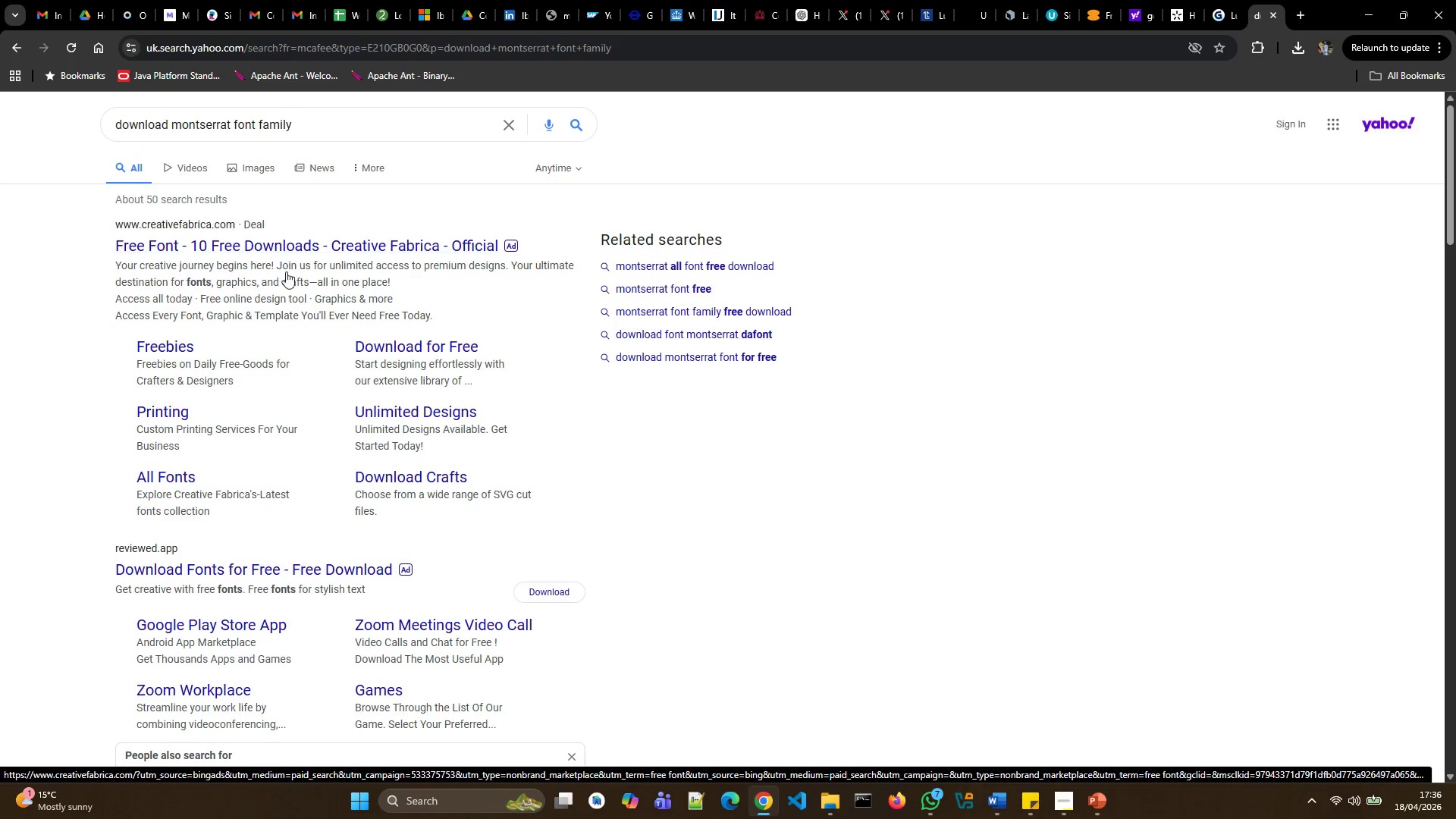 
wait(6.22)
 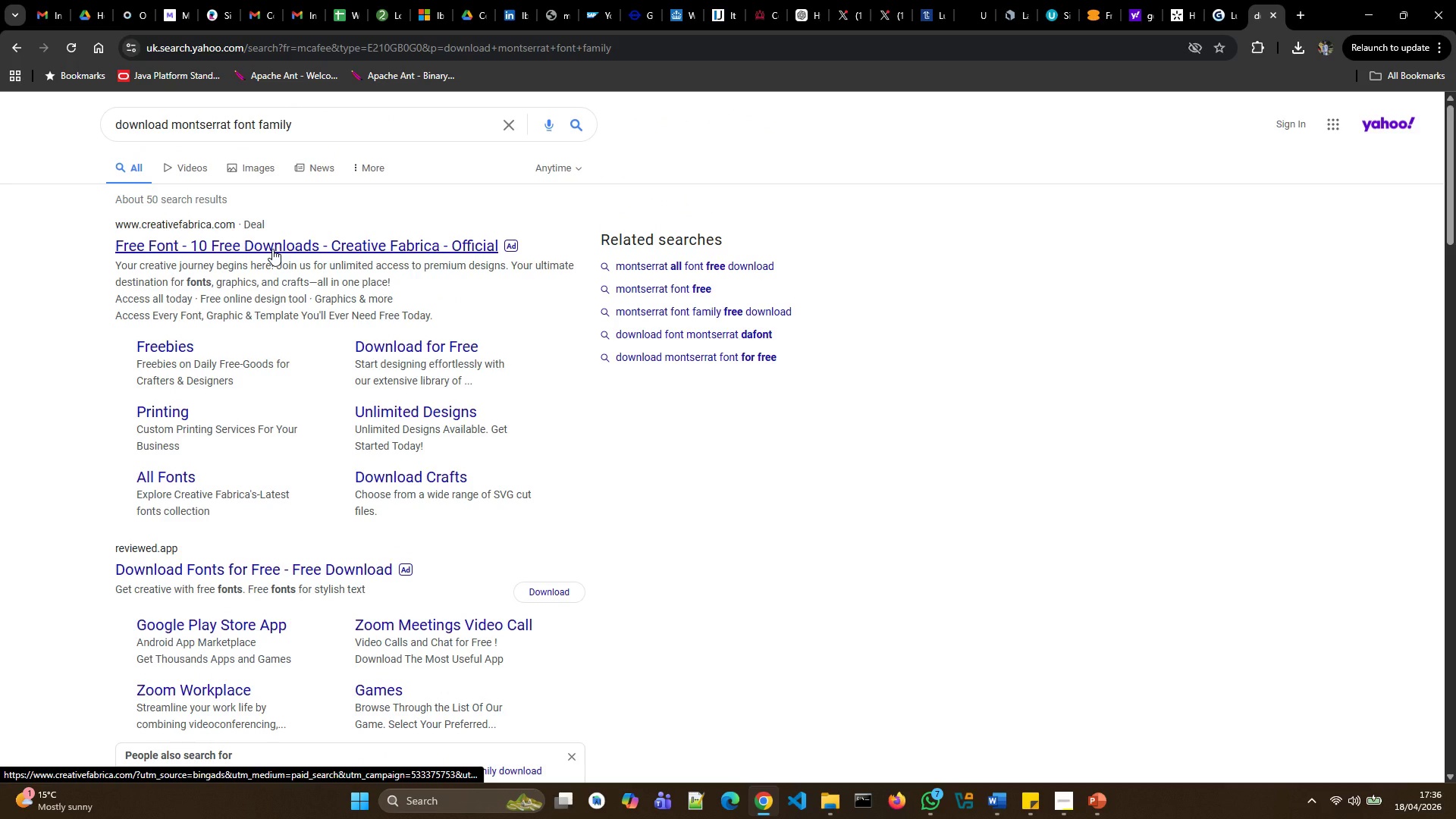 
left_click([309, 245])
 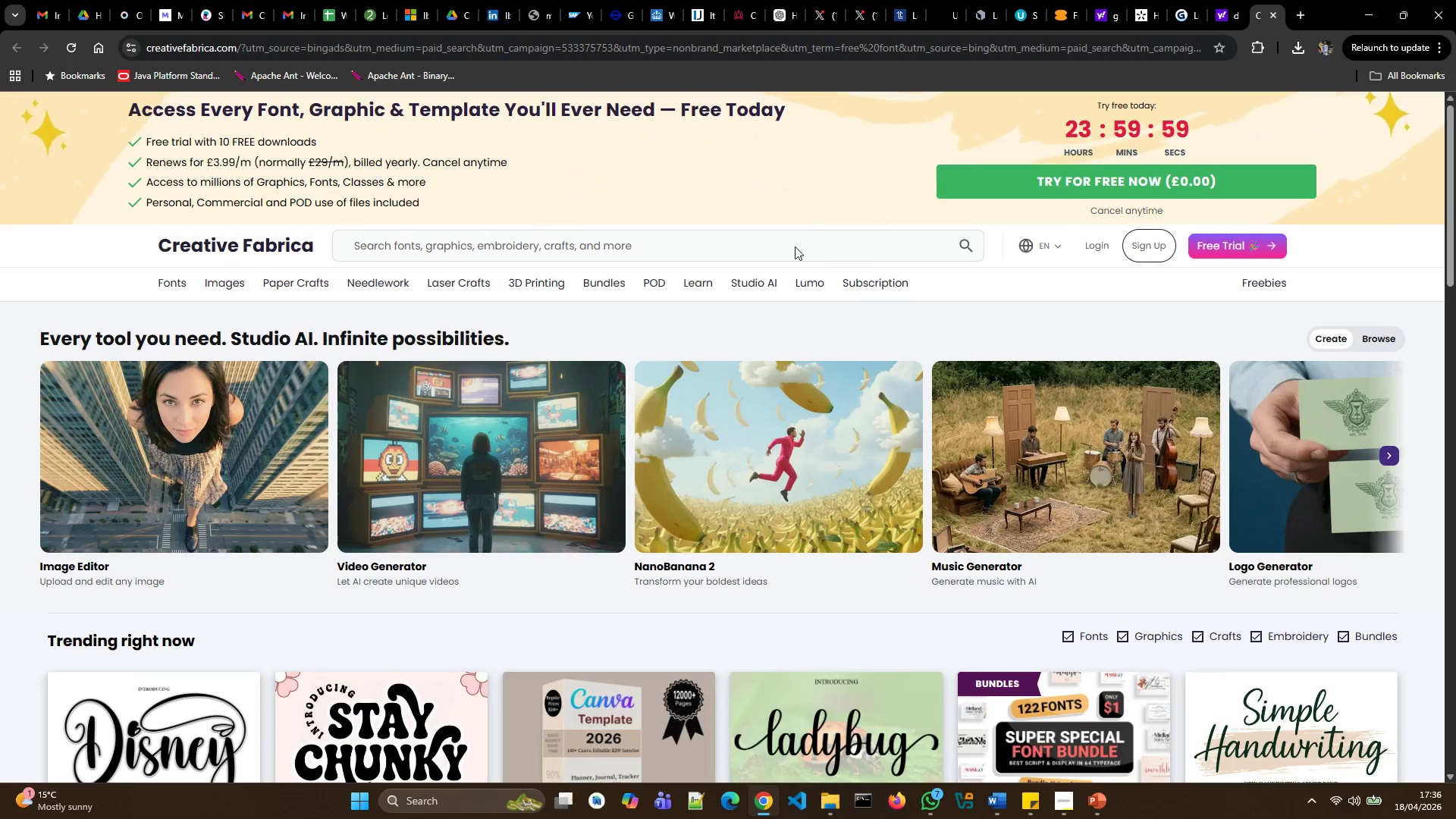 
scroll: coordinate [849, 286], scroll_direction: down, amount: 15.0
 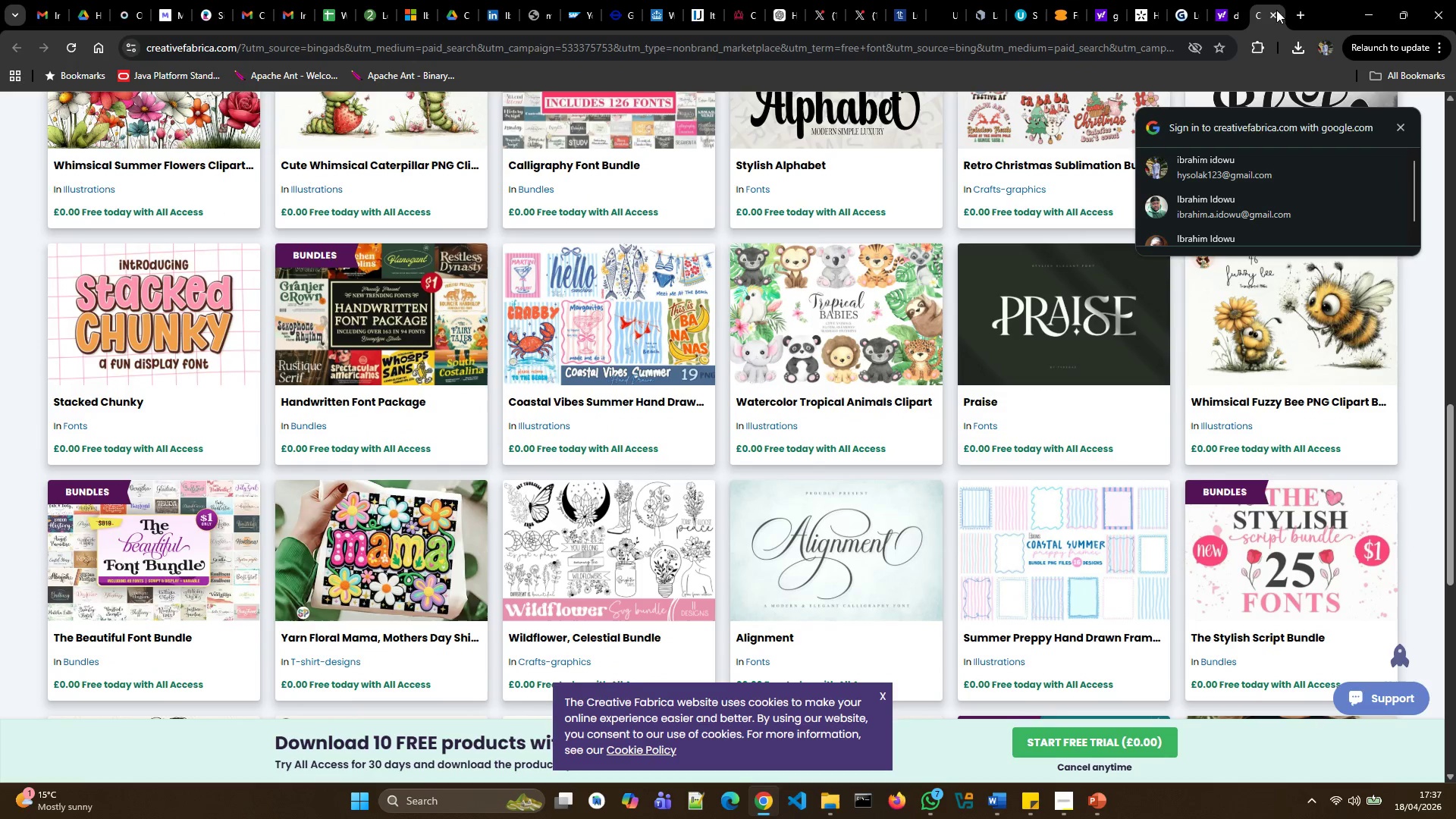 
left_click([1277, 14])
 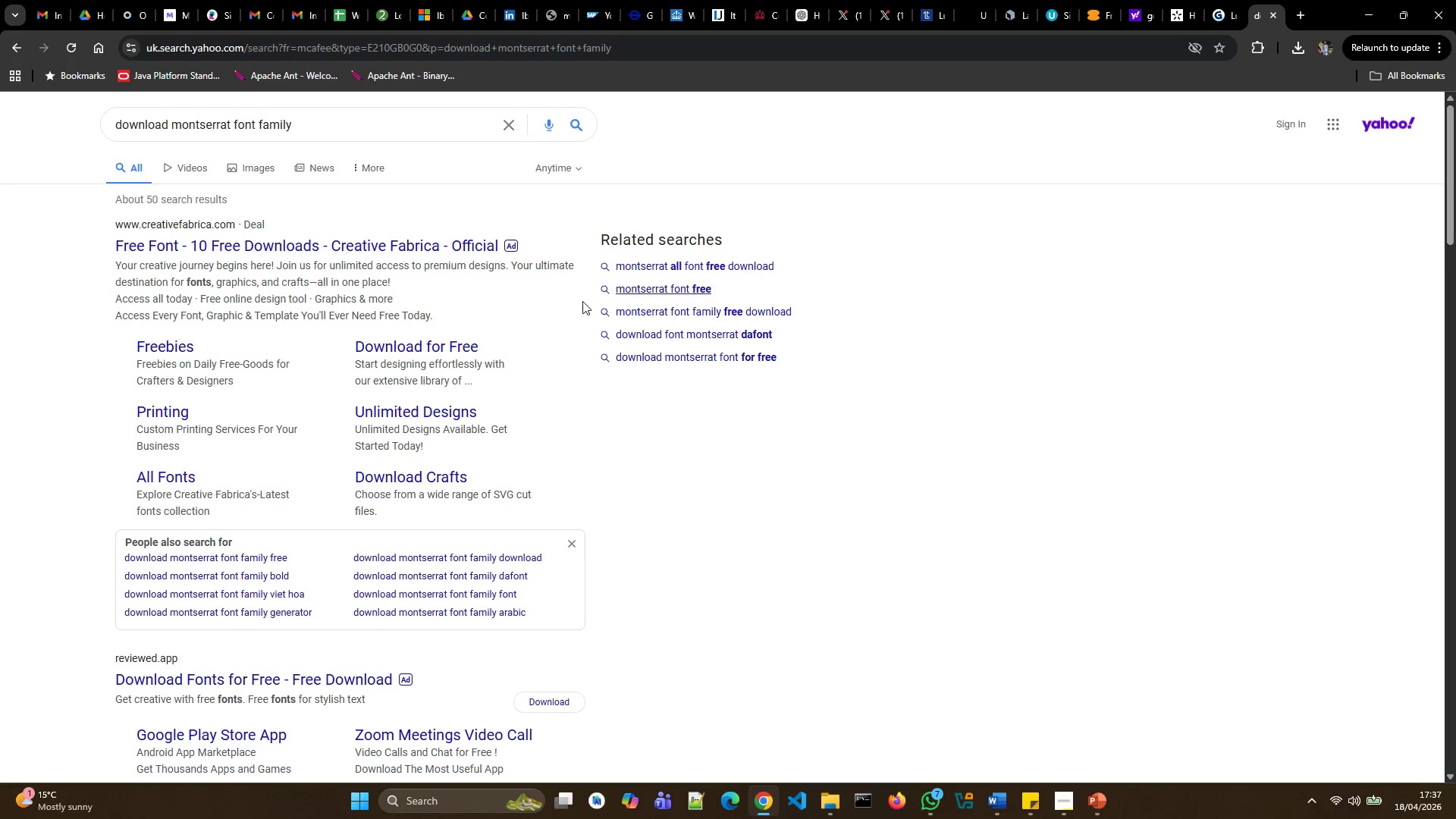 
scroll: coordinate [508, 446], scroll_direction: down, amount: 9.0
 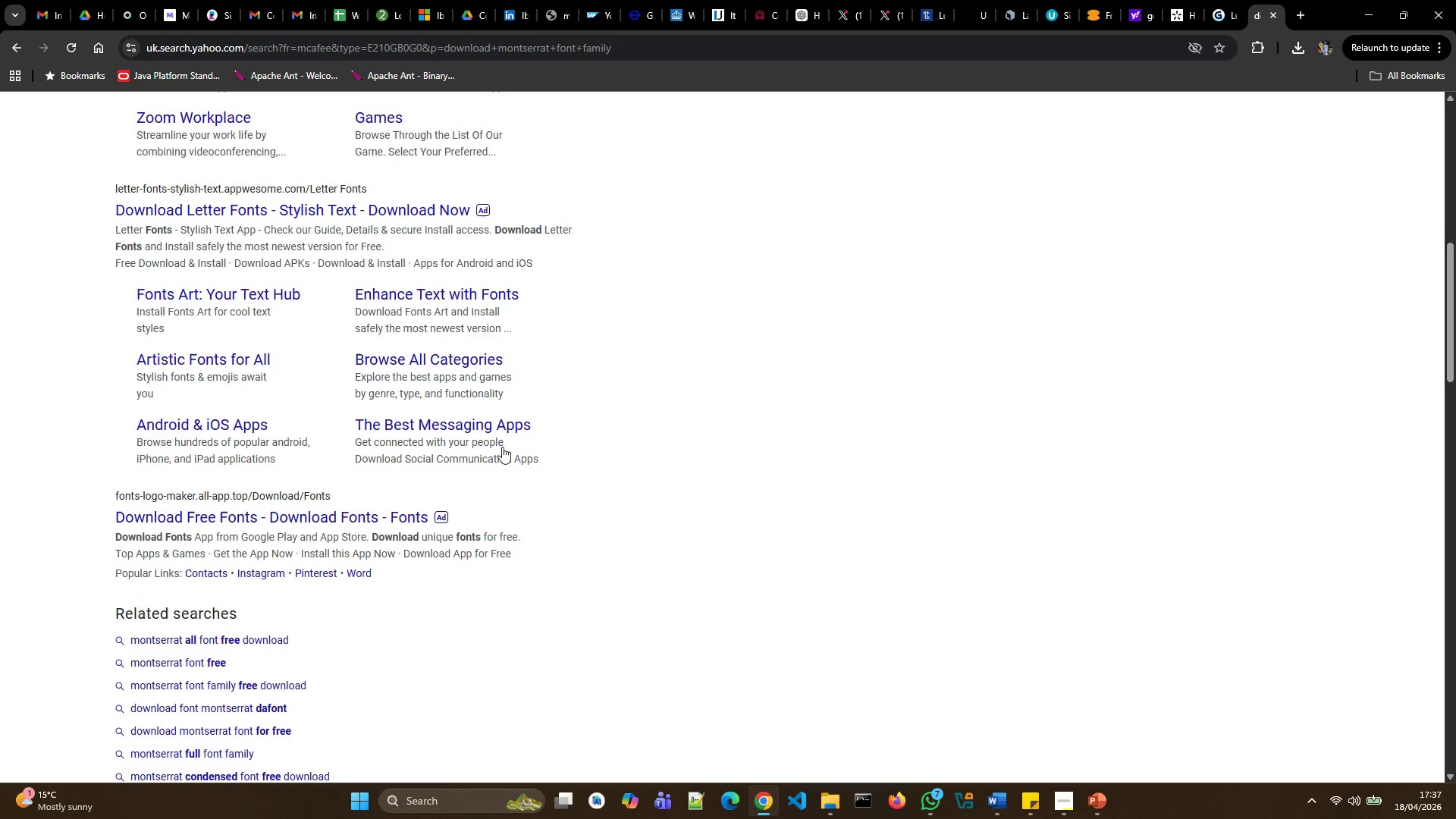 
scroll: coordinate [494, 454], scroll_direction: down, amount: 1.0
 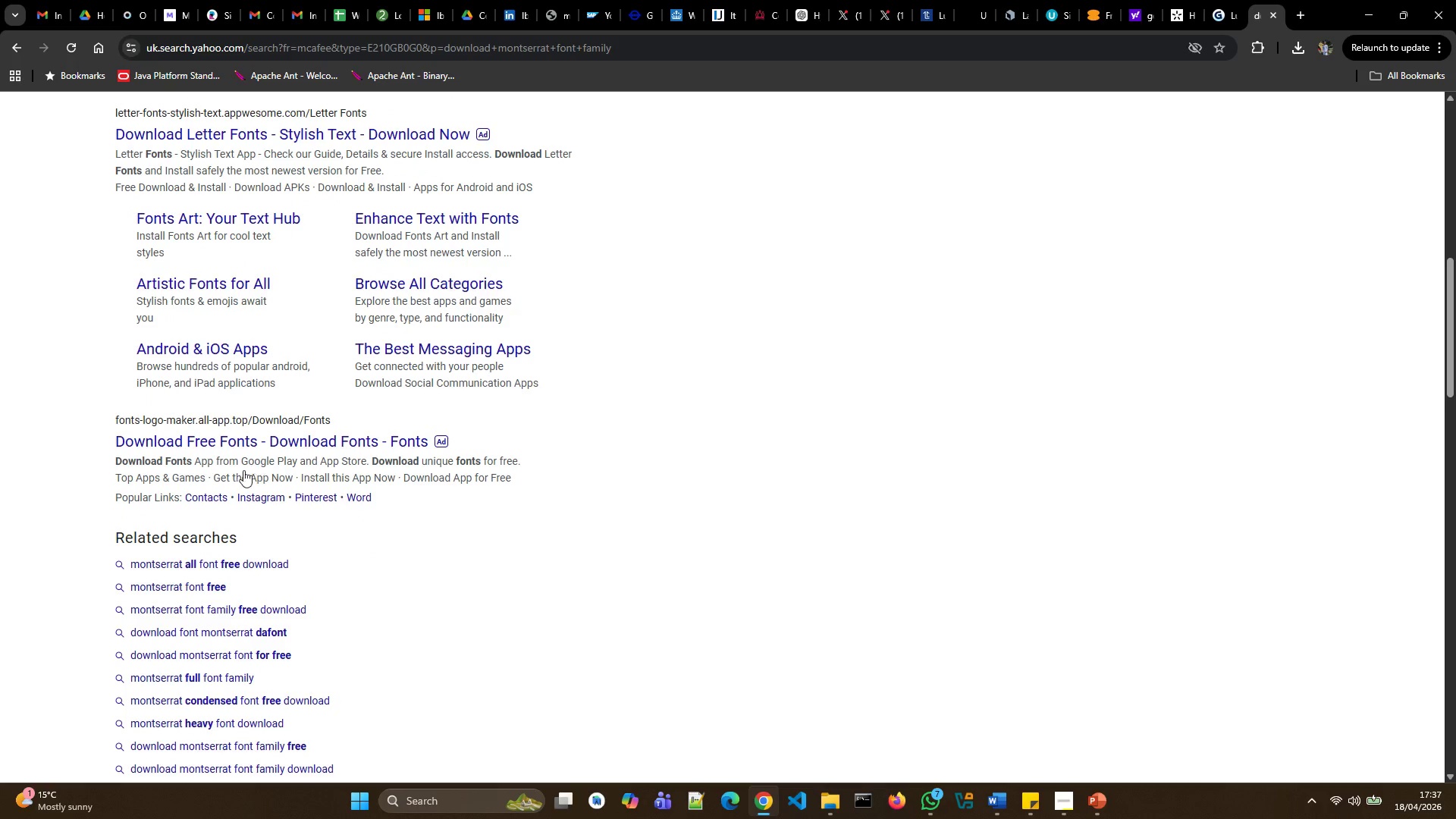 
left_click([185, 570])
 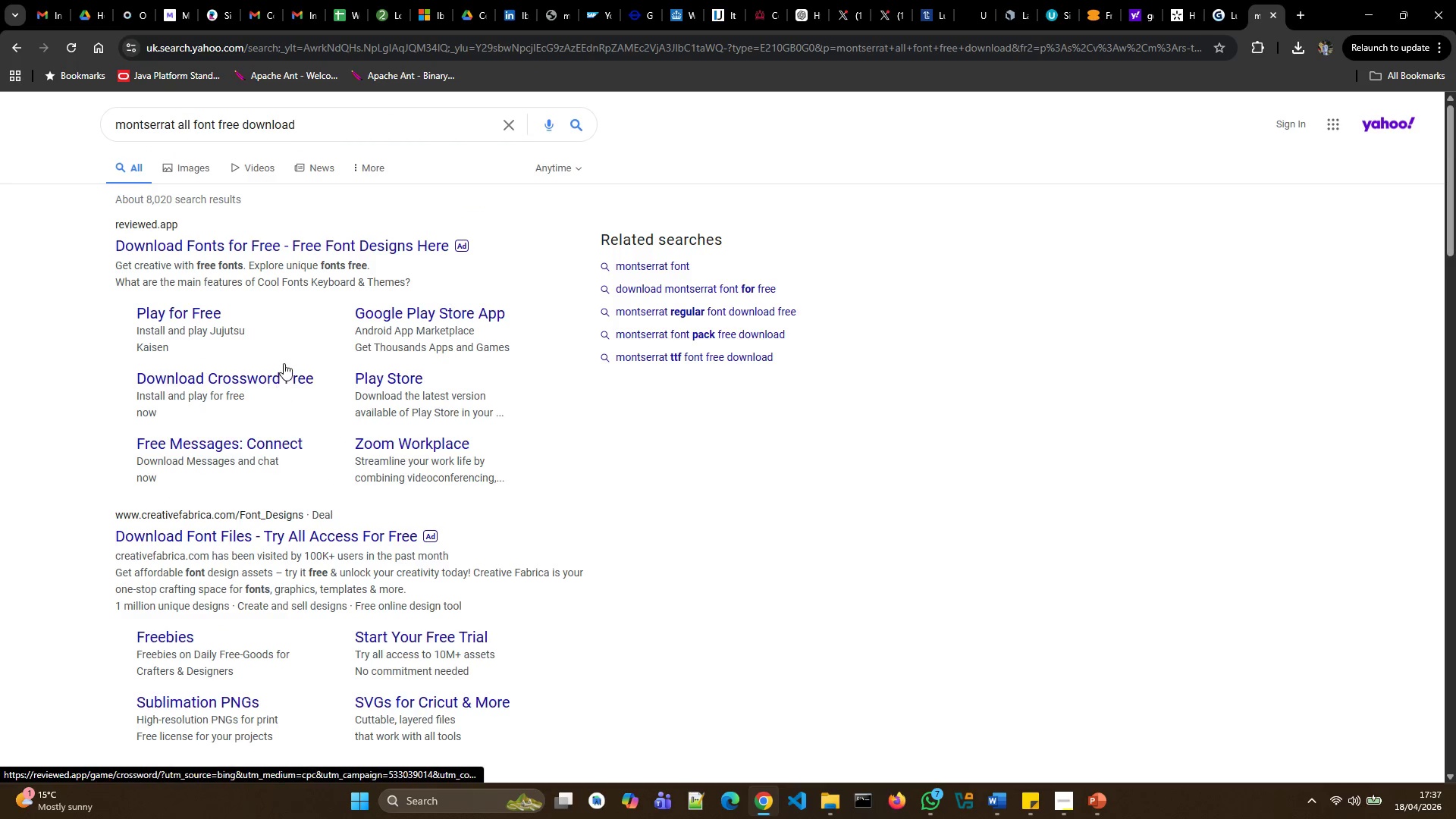 
scroll: coordinate [278, 501], scroll_direction: down, amount: 5.0
 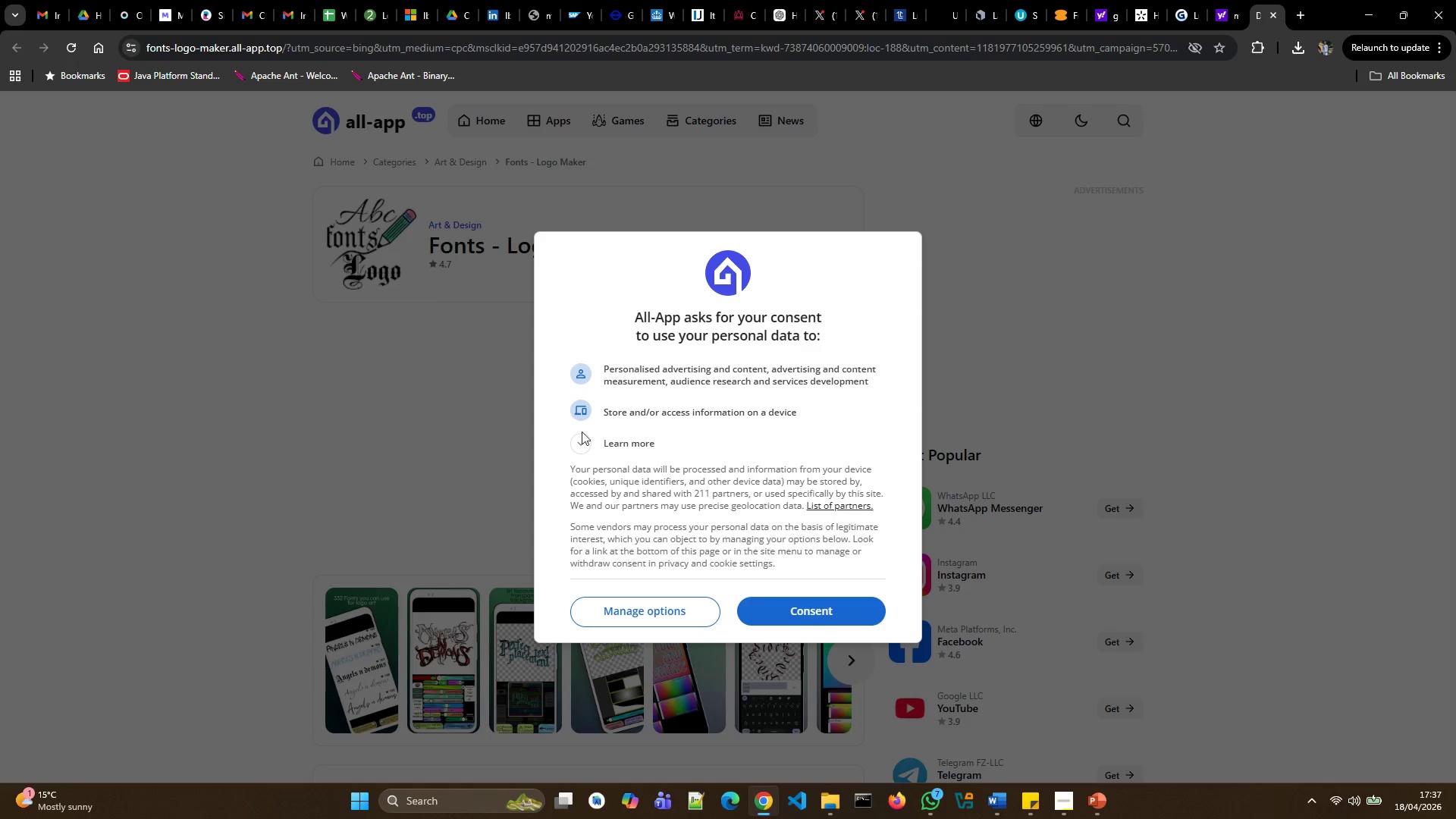 
wait(5.57)
 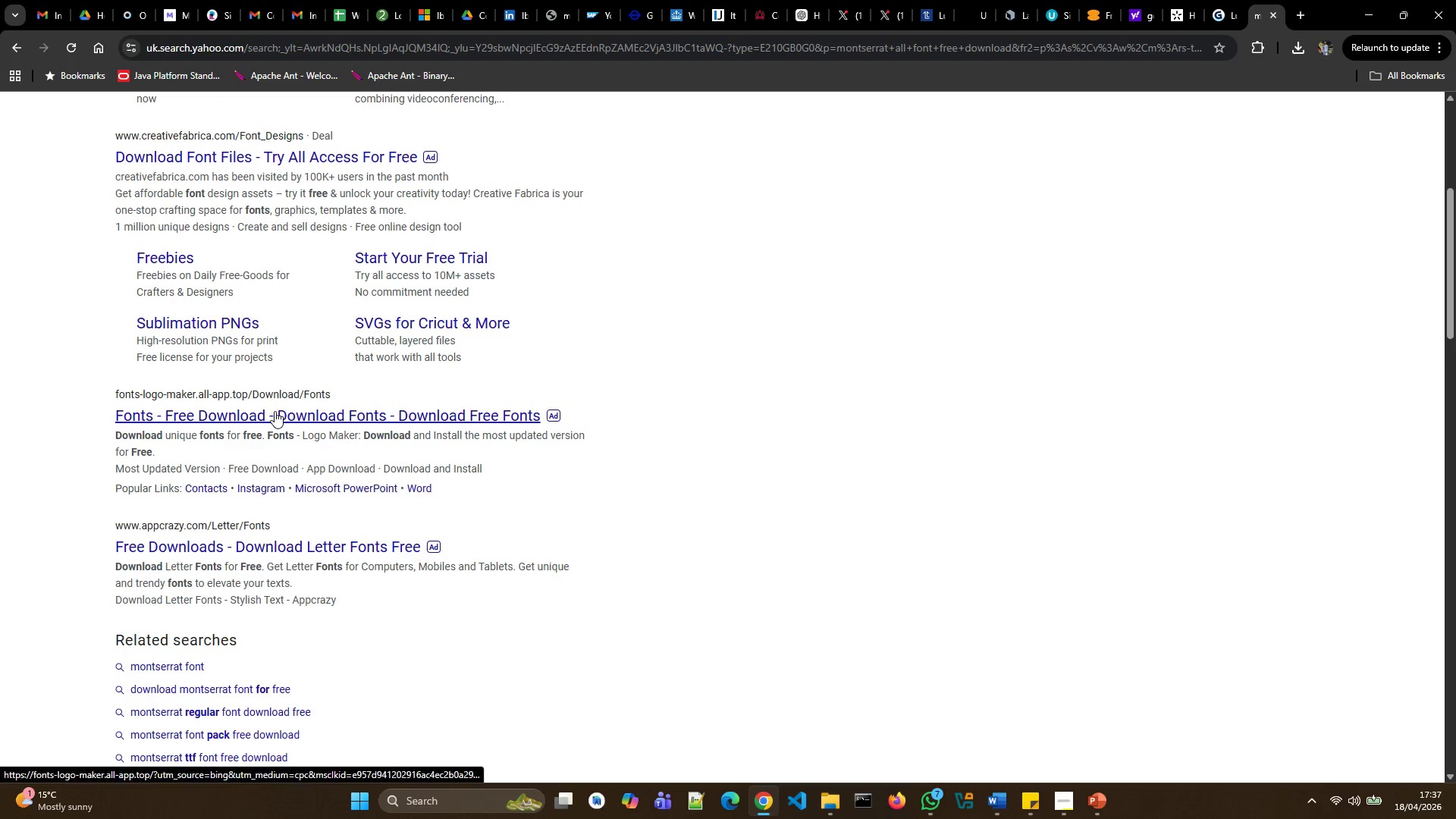 
left_click([761, 613])
 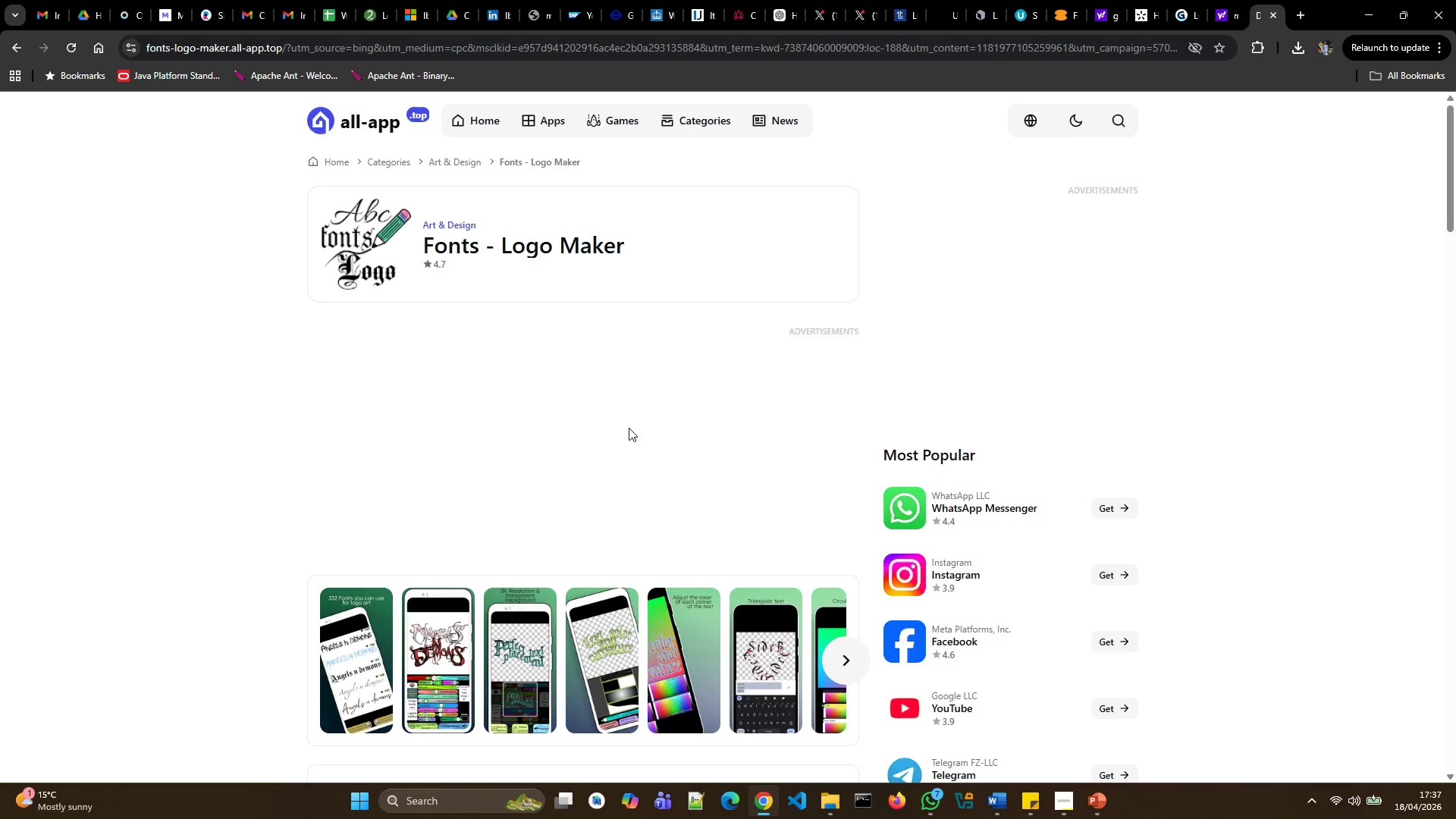 
scroll: coordinate [641, 423], scroll_direction: down, amount: 7.0
 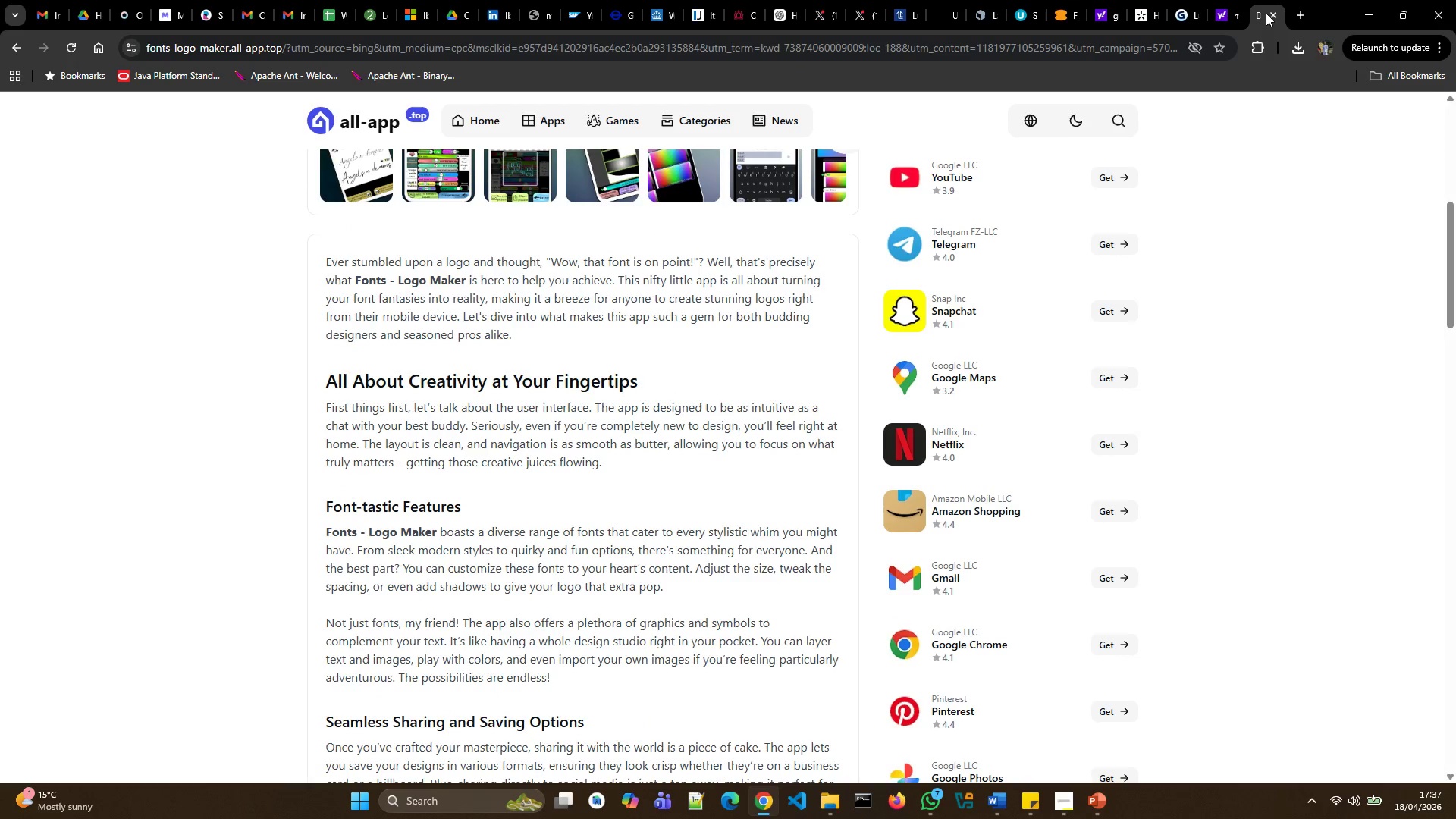 
left_click([1269, 13])
 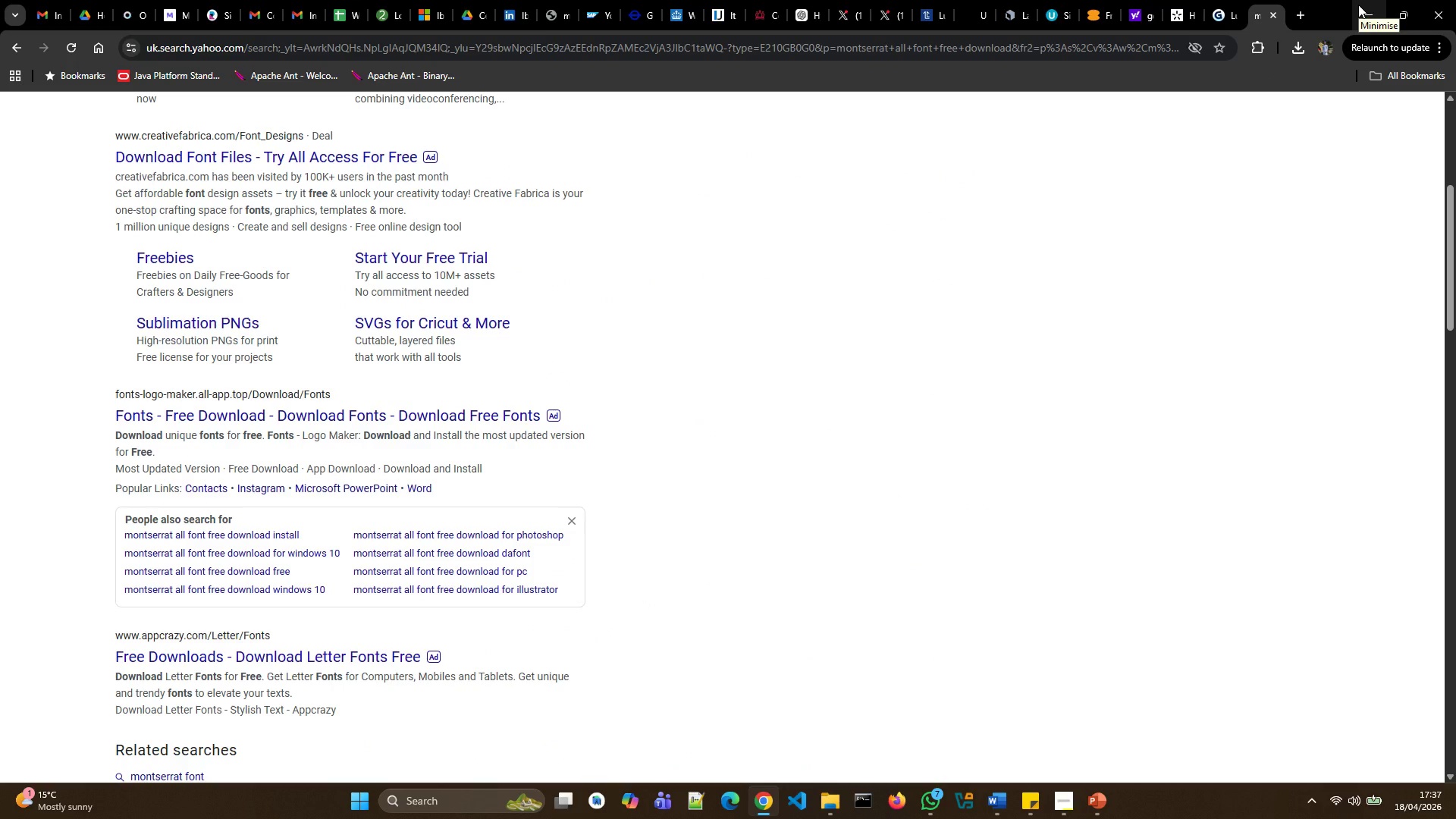 
left_click([1358, 5])
 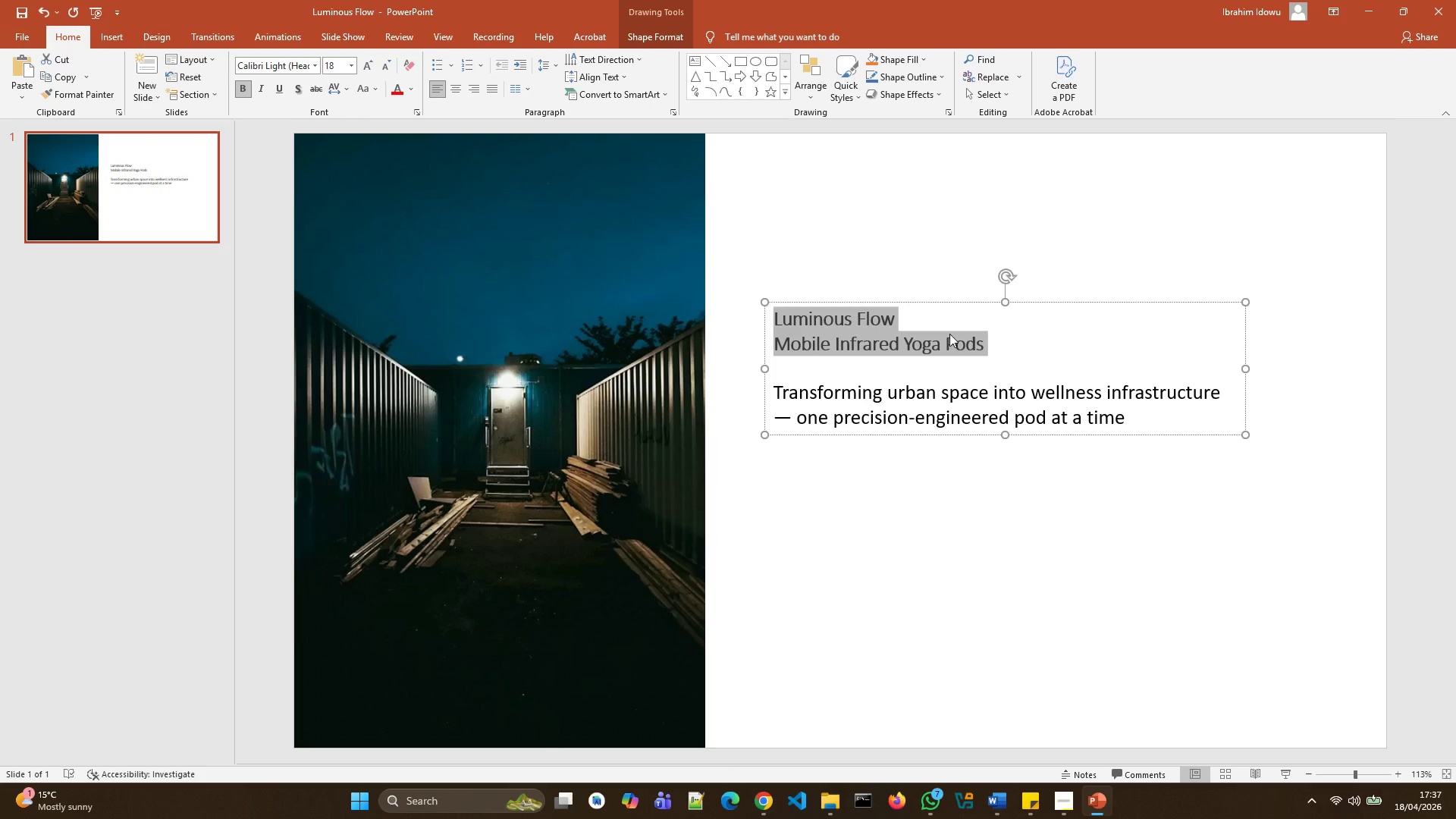 
right_click([919, 331])
 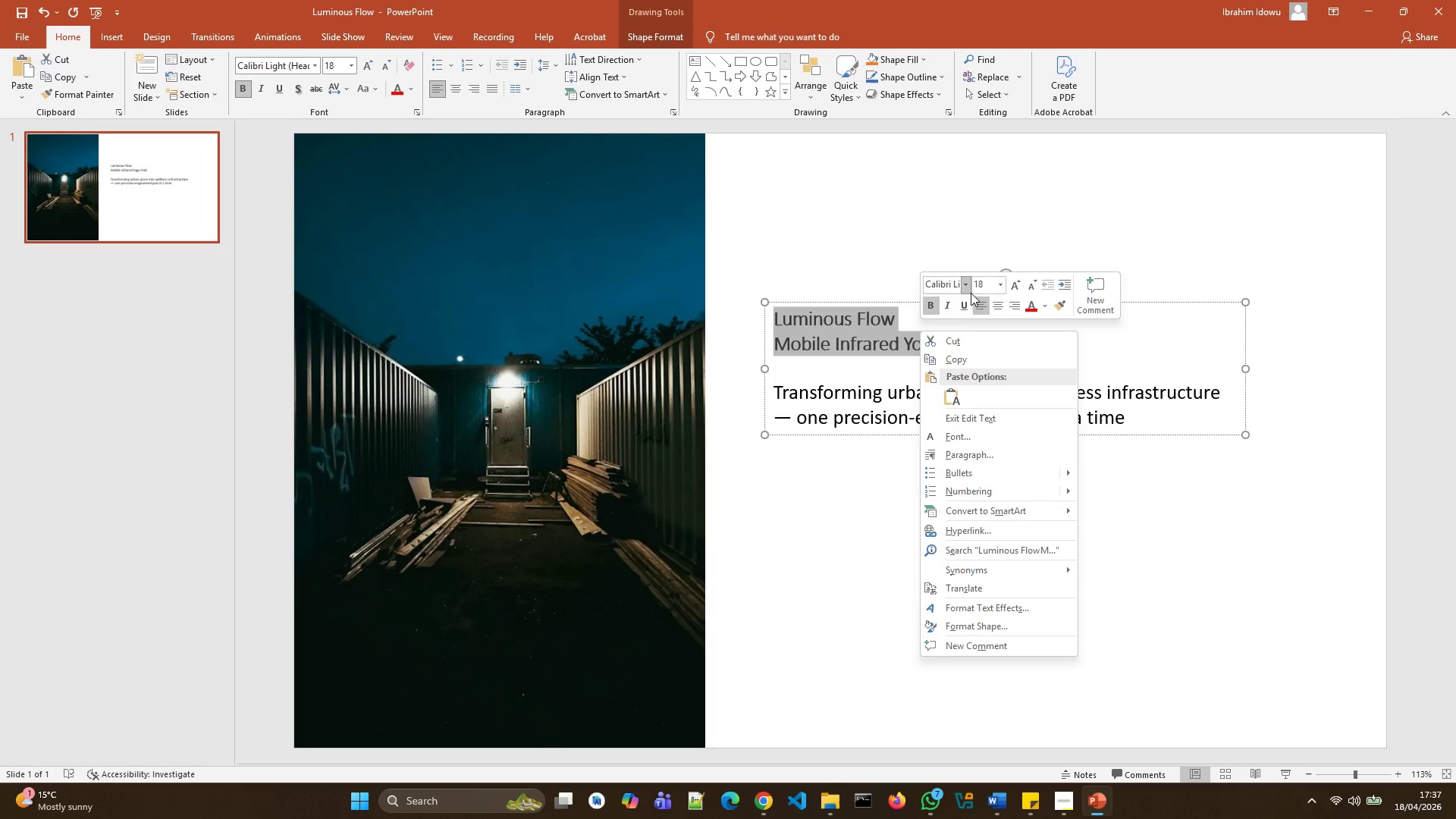 
left_click([971, 290])
 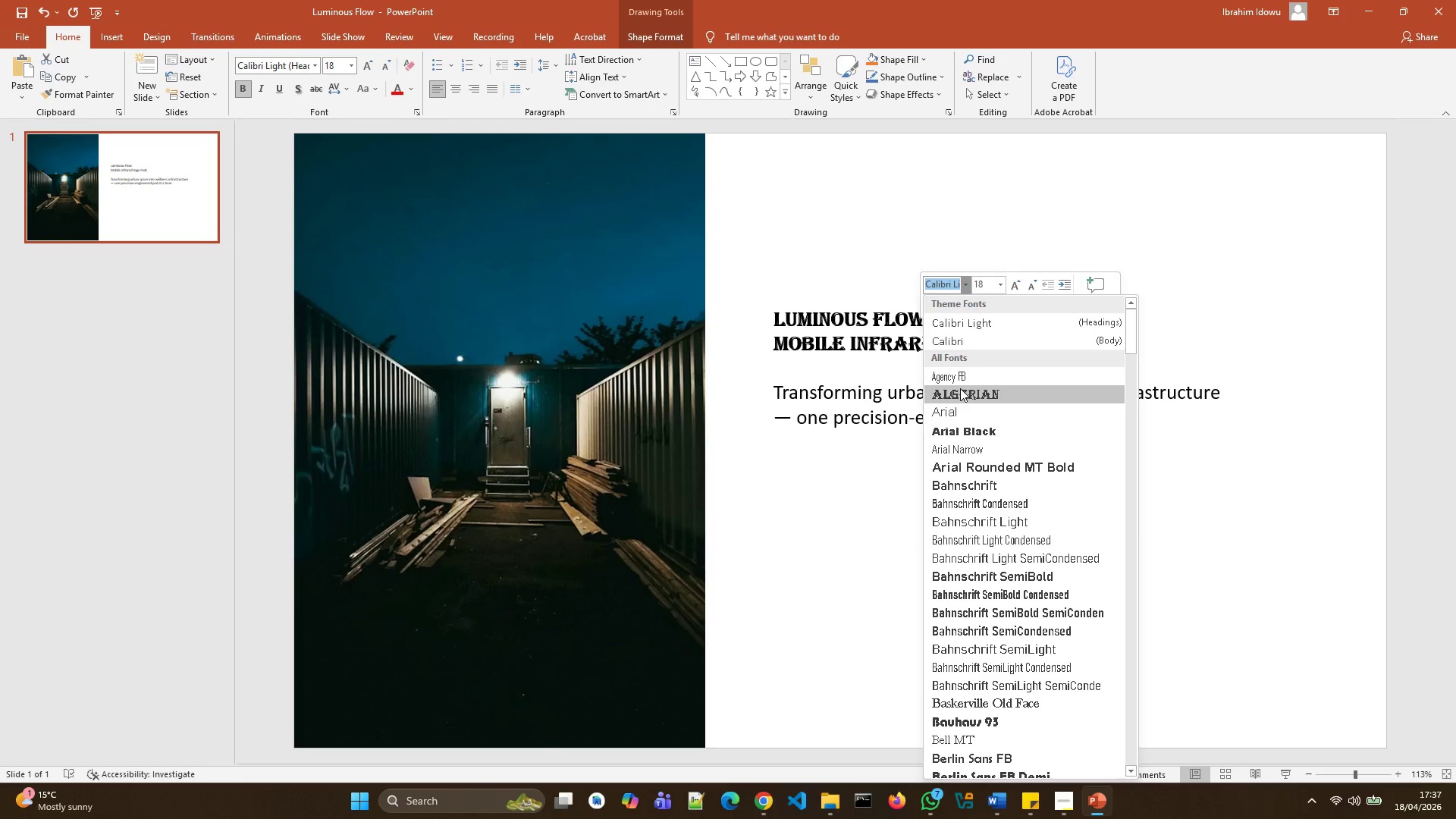 
mouse_move([966, 318])
 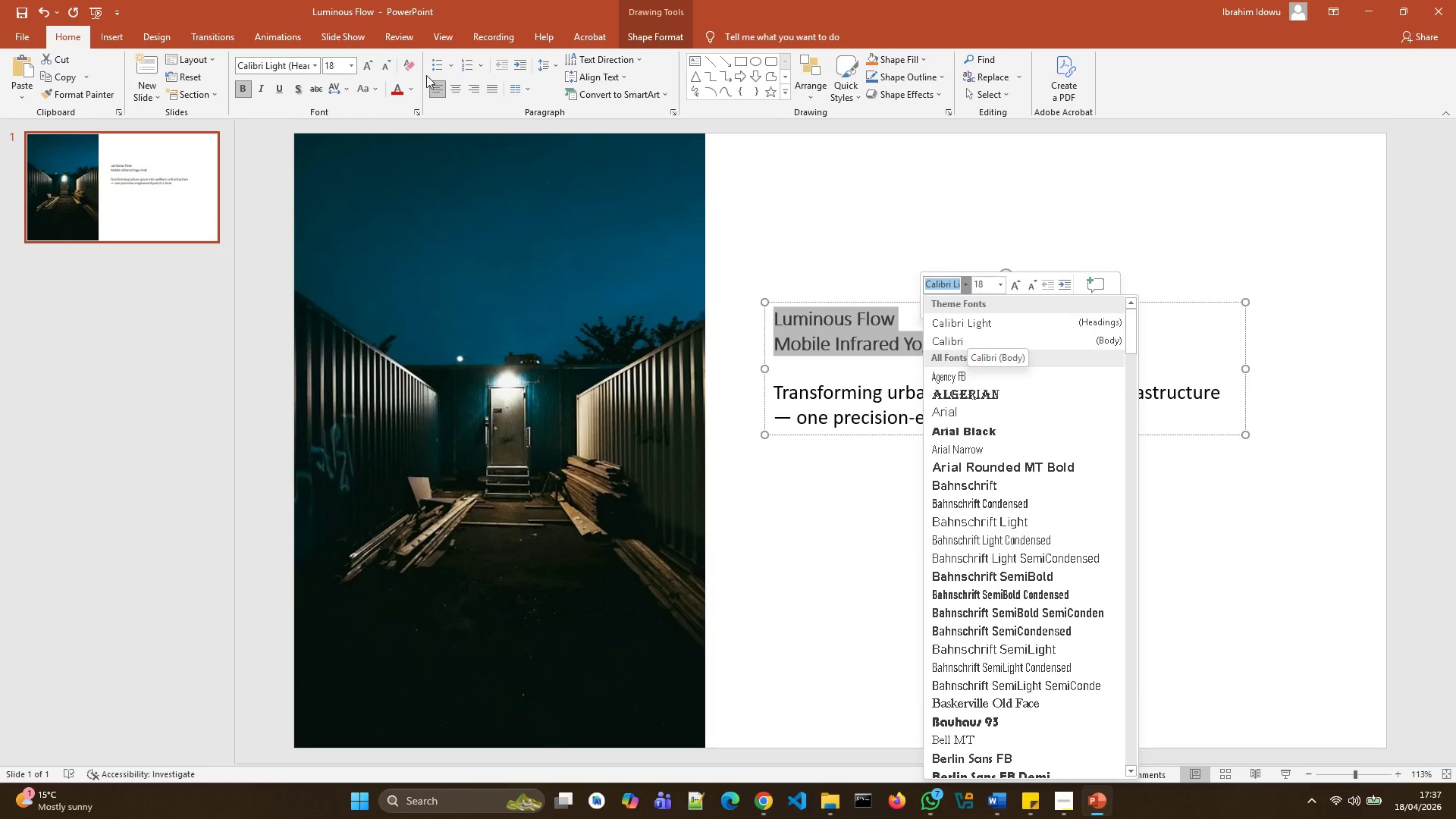 
left_click([317, 66])
 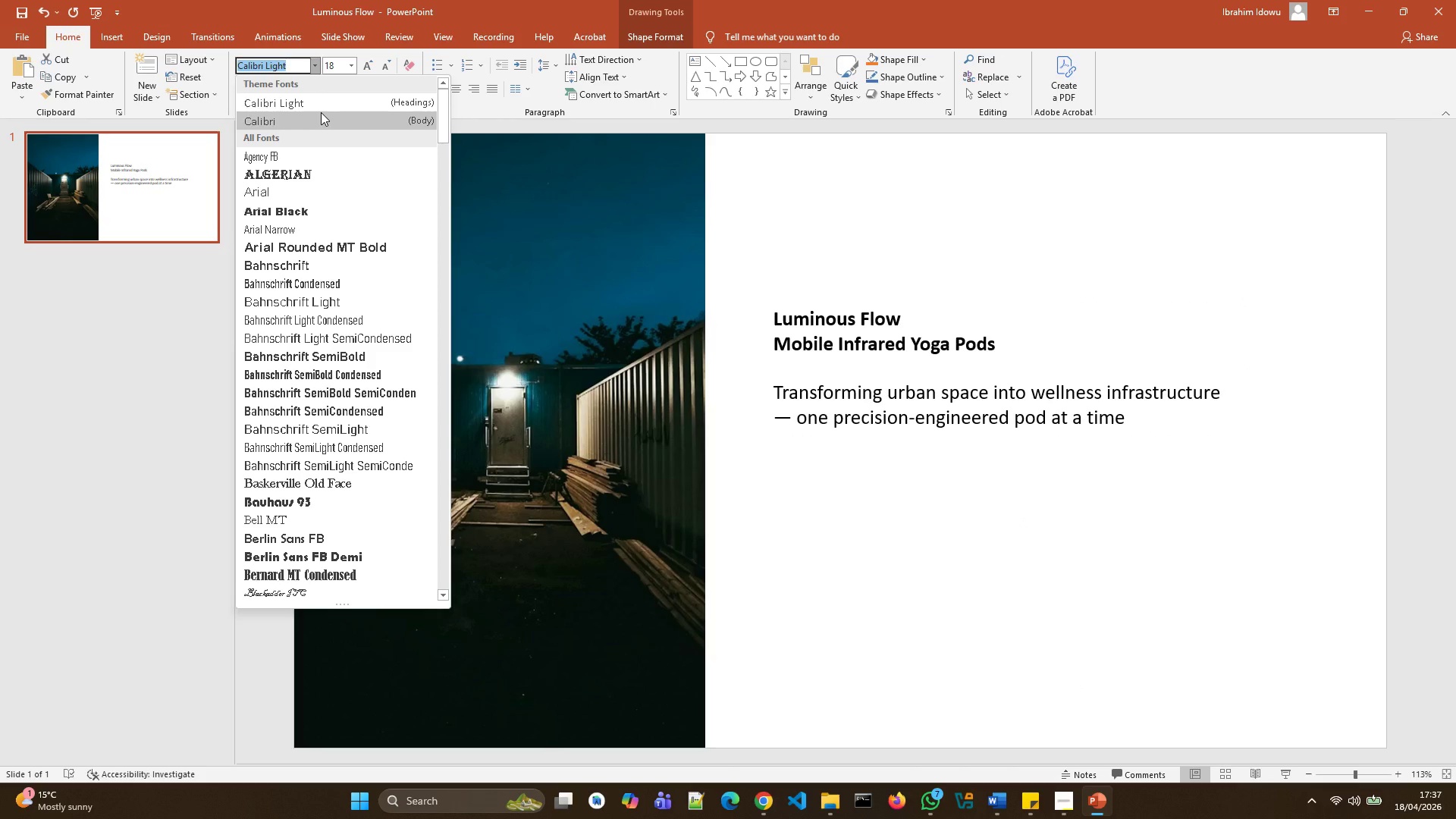 
wait(7.78)
 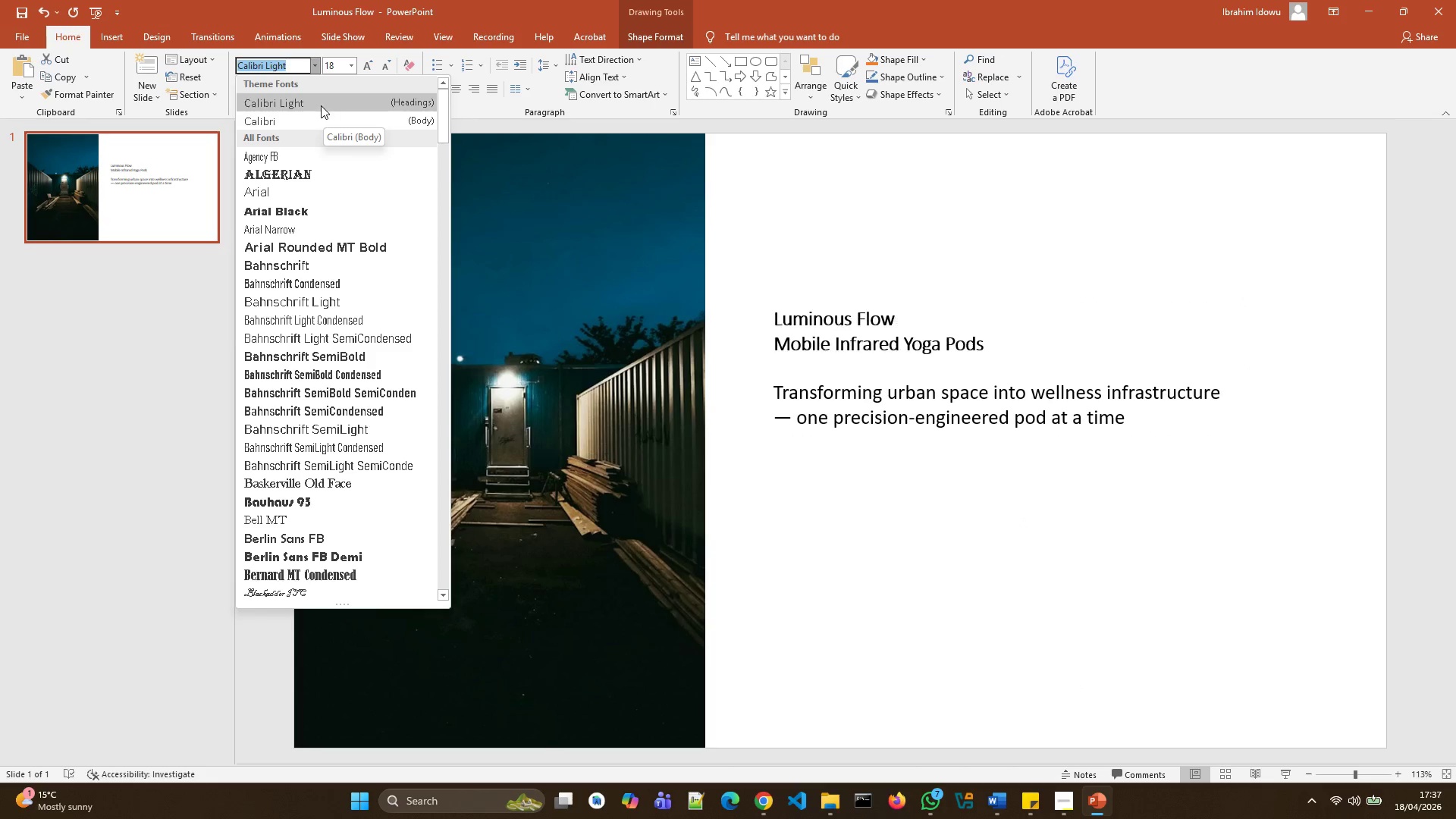 
left_click([321, 112])
 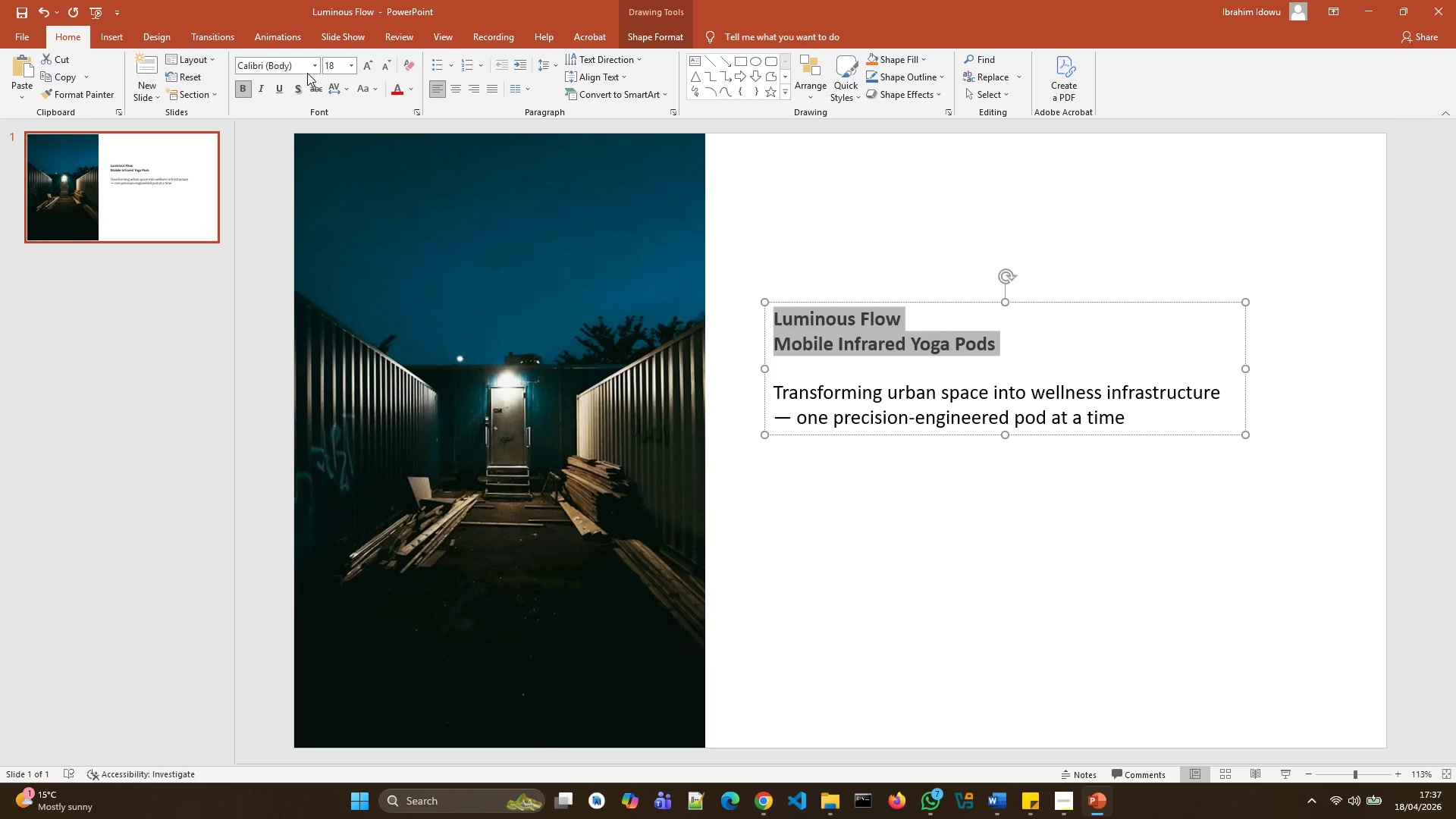 
left_click([313, 67])
 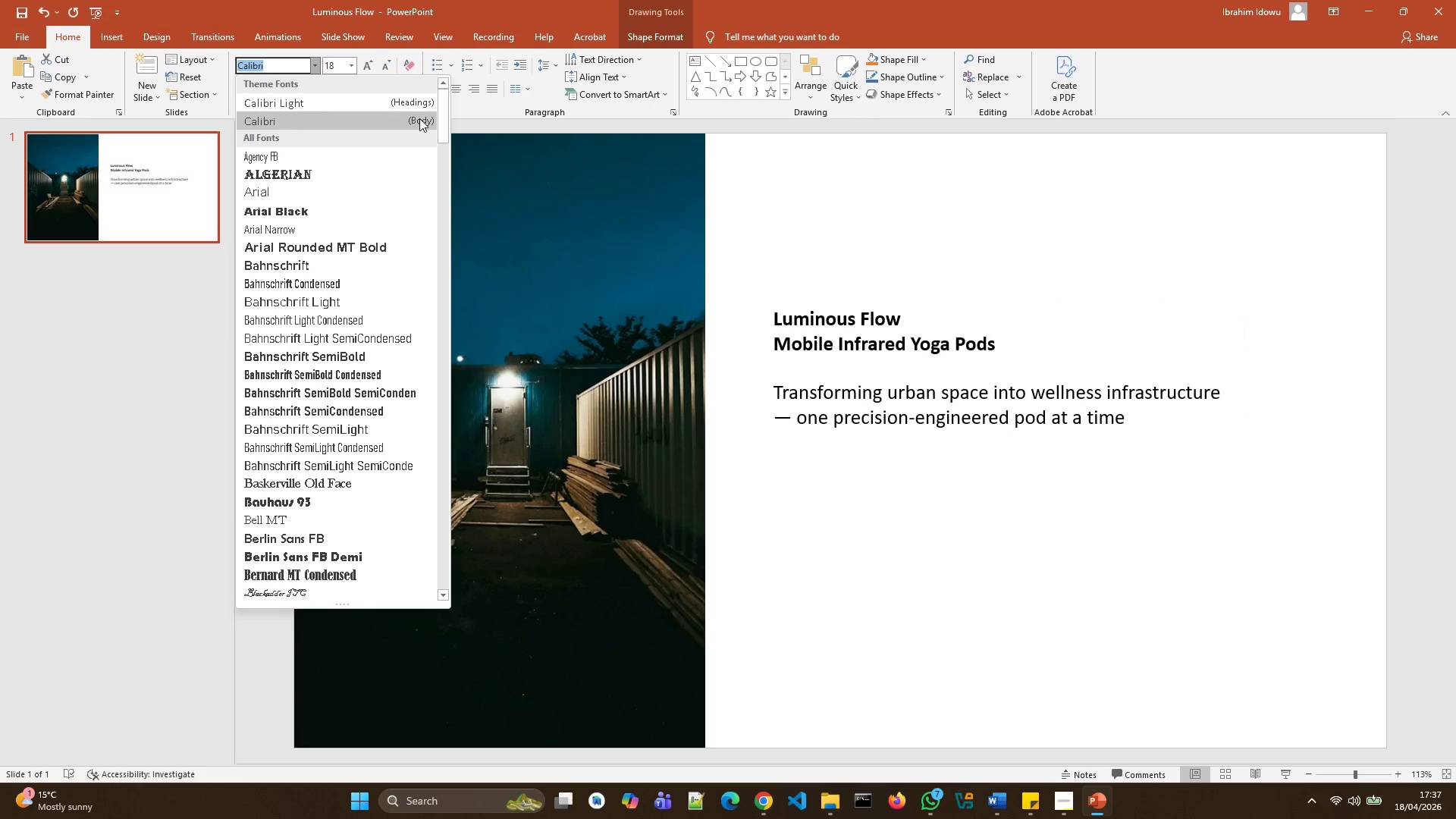 
left_click([421, 118])
 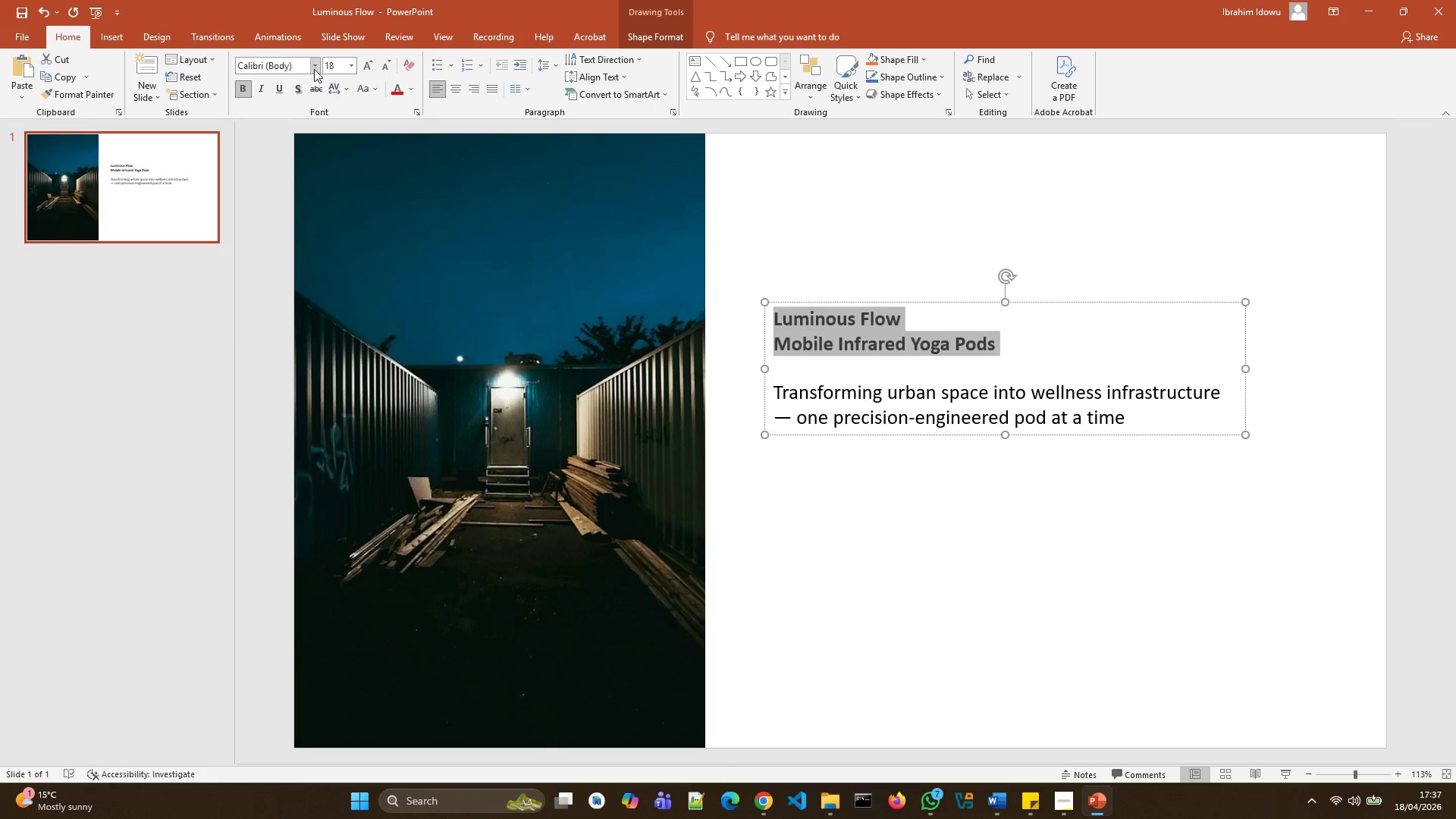 
left_click([311, 65])
 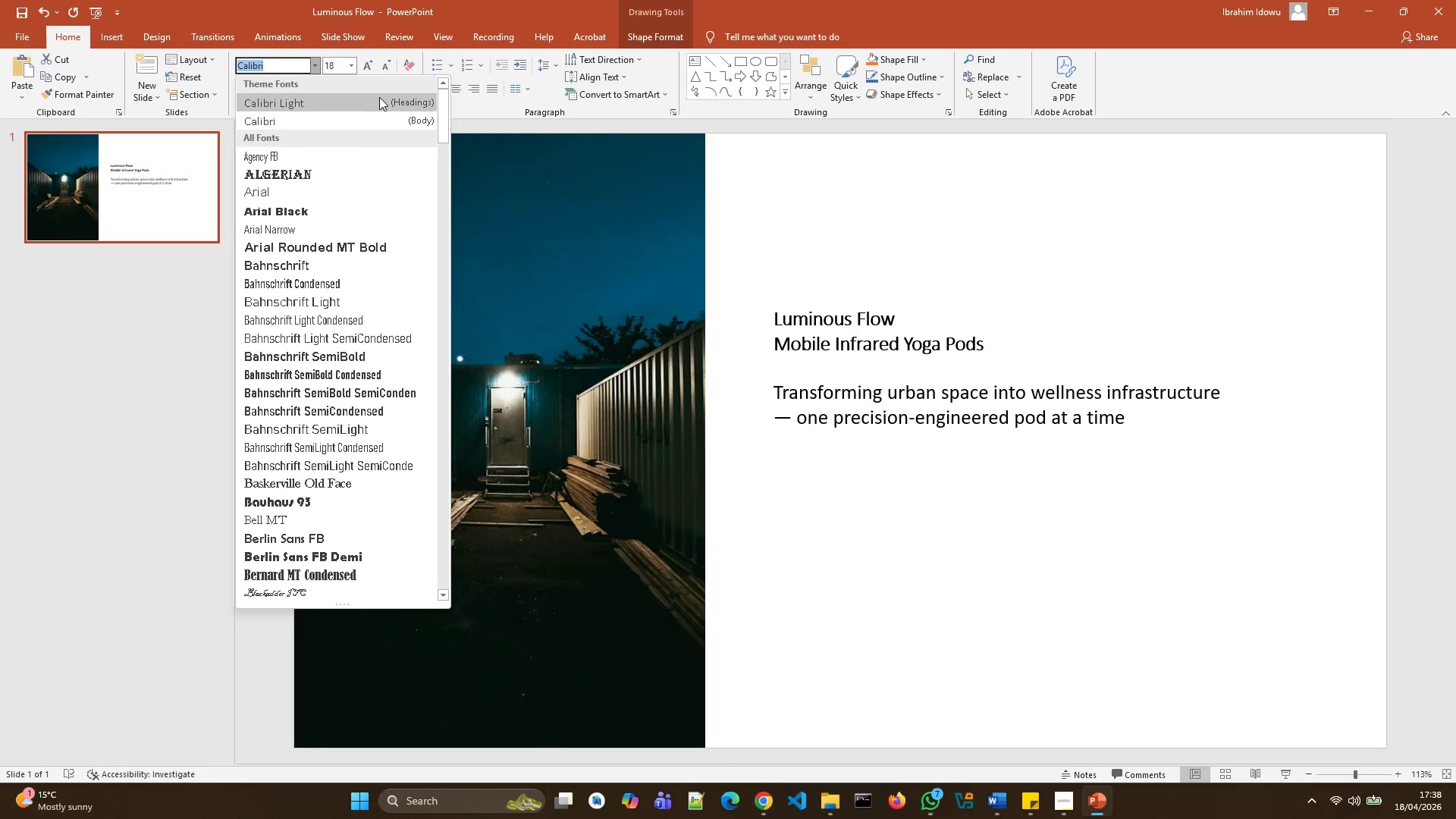 
right_click([379, 96])
 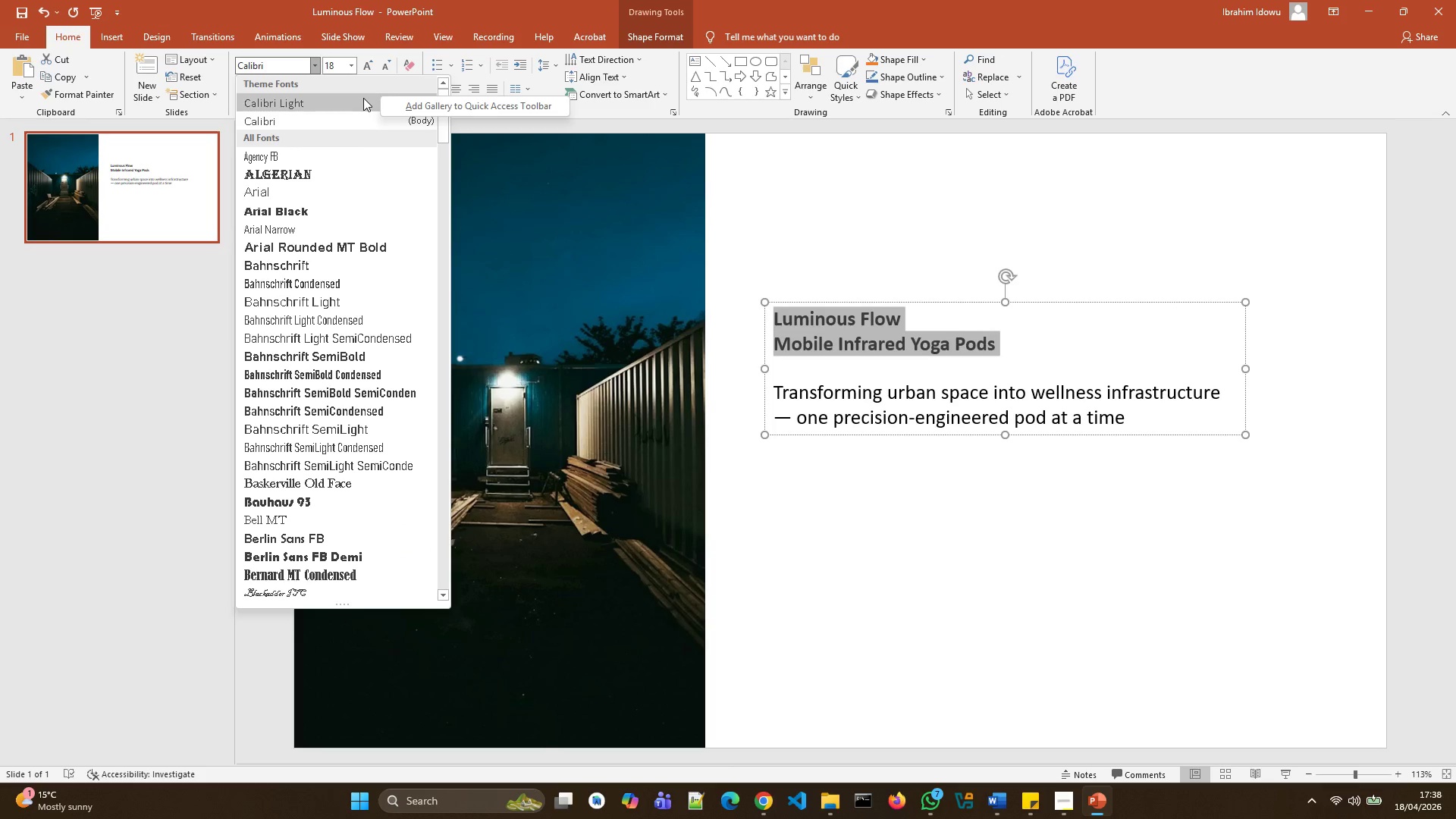 
left_click_drag(start_coordinate=[353, 98], to_coordinate=[348, 109])
 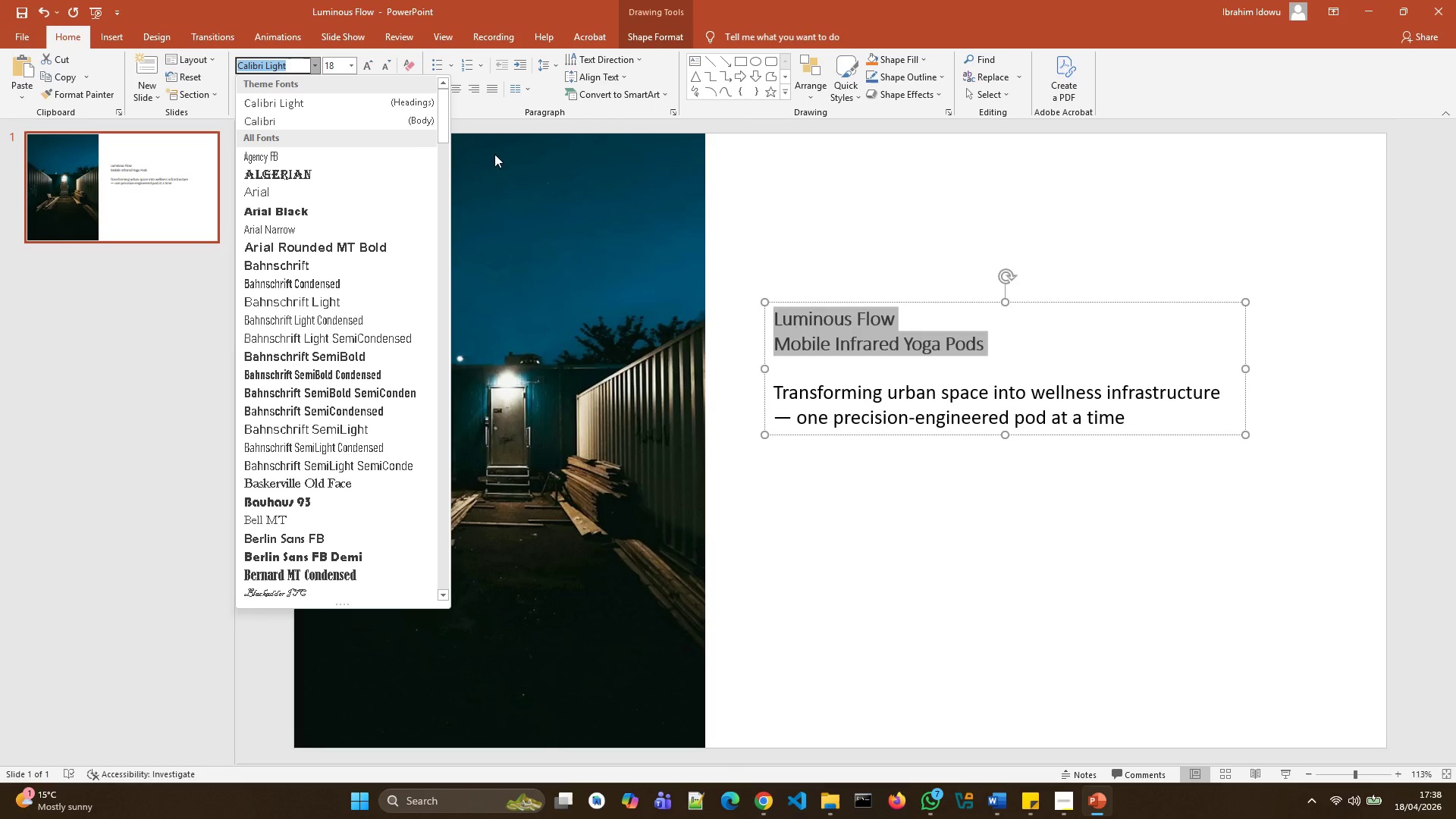 
wait(5.09)
 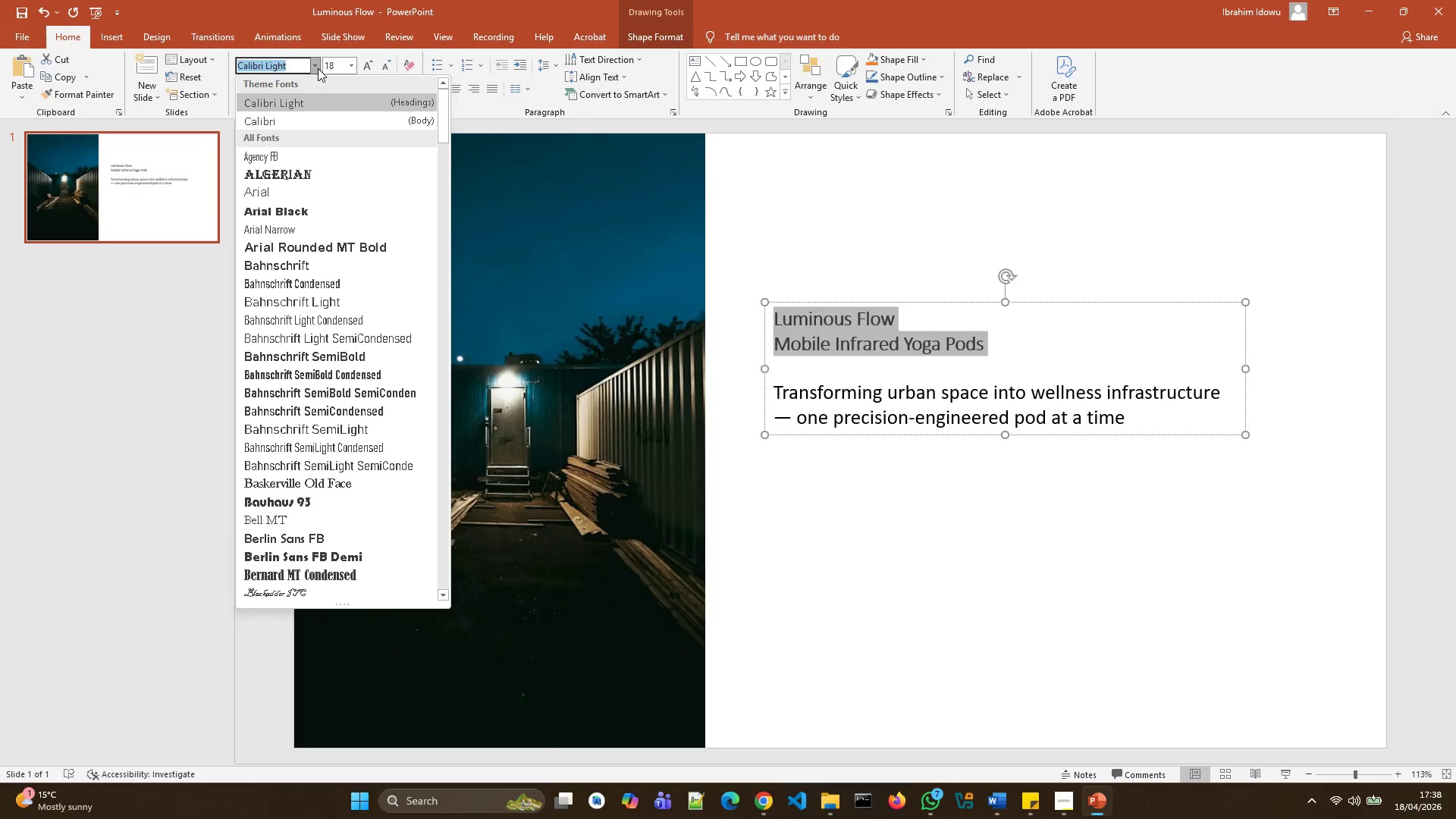 
left_click([358, 122])
 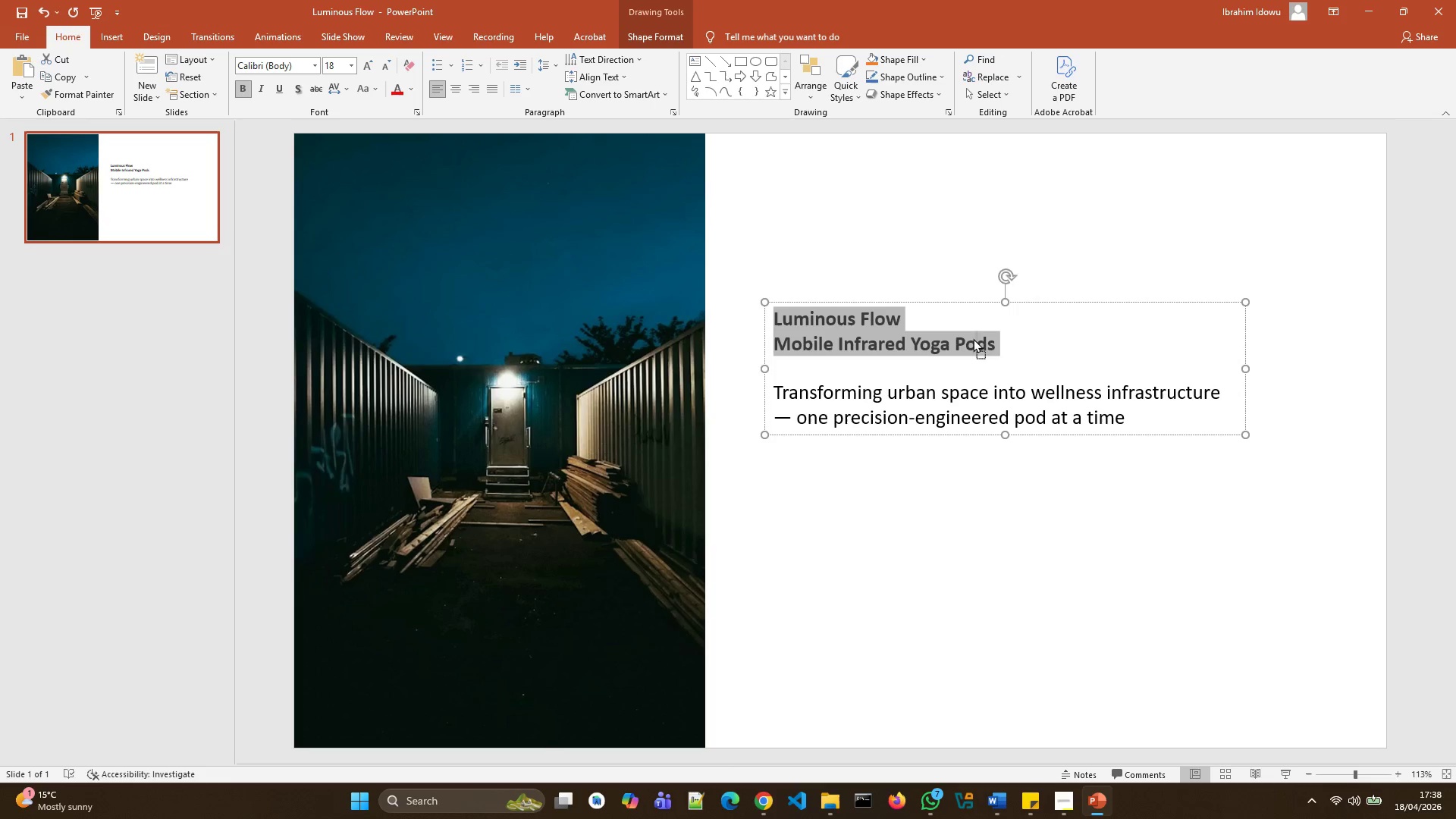 
wait(5.02)
 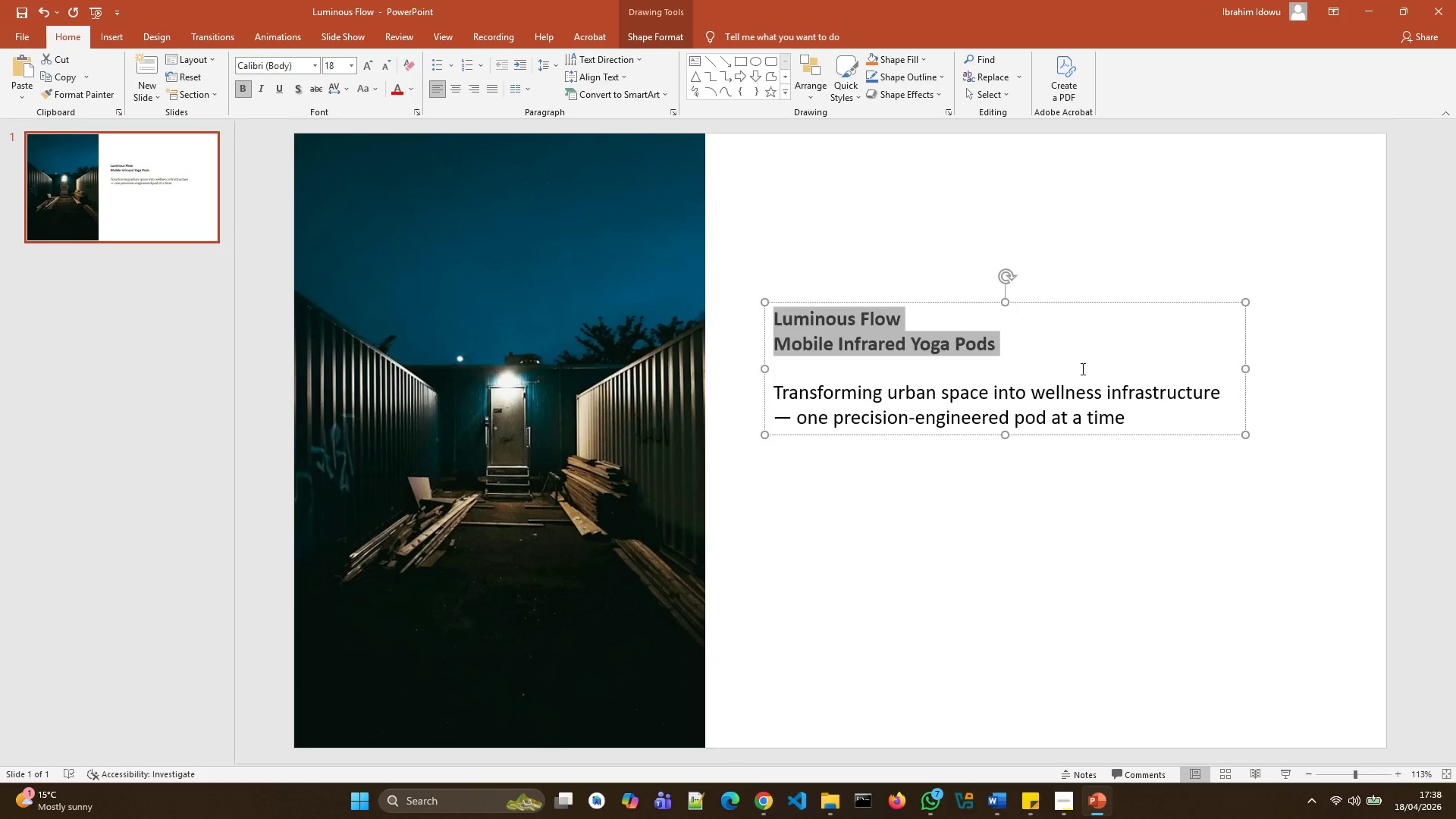 
left_click([946, 325])
 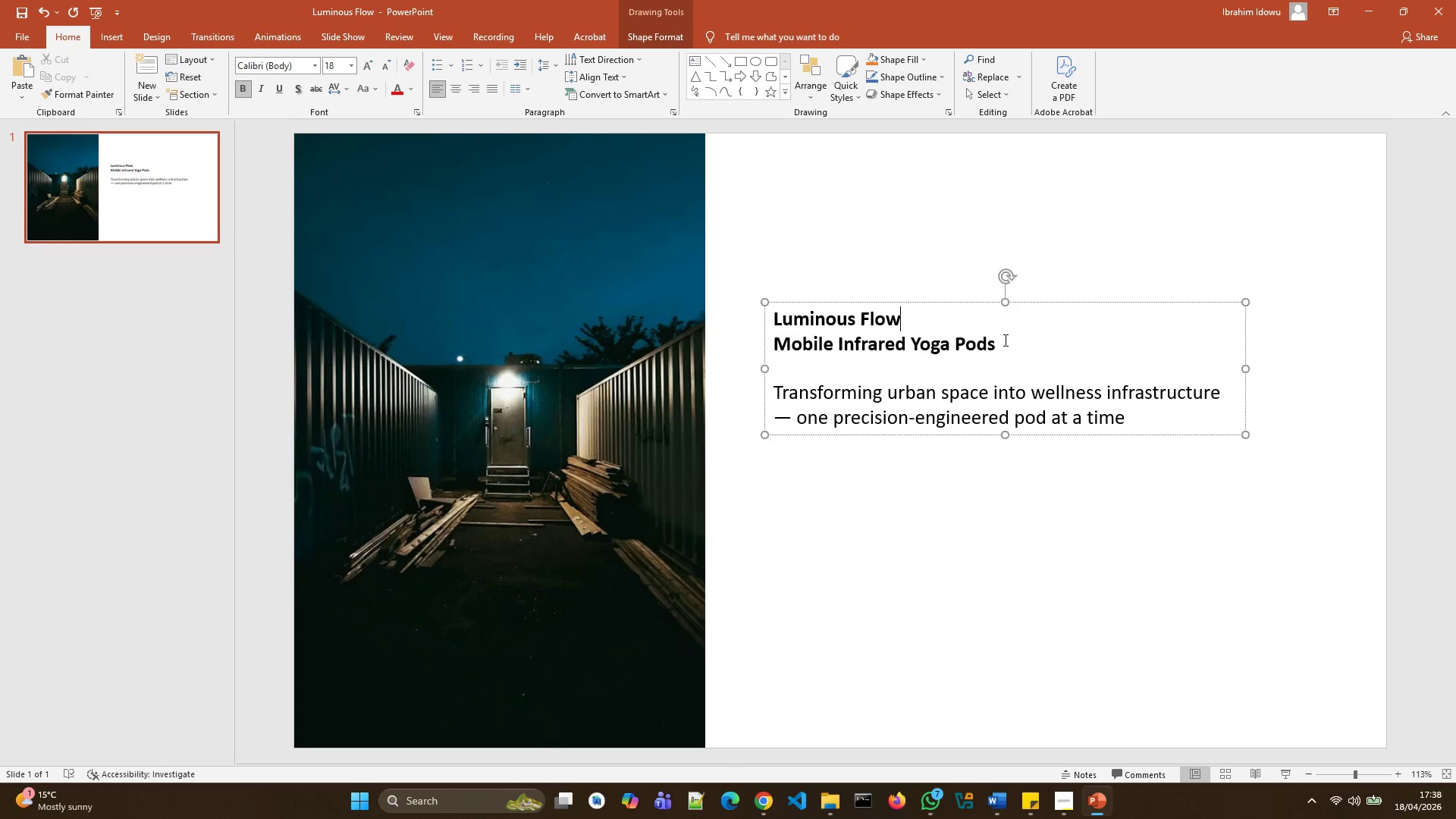 
left_click_drag(start_coordinate=[1006, 341], to_coordinate=[801, 320])
 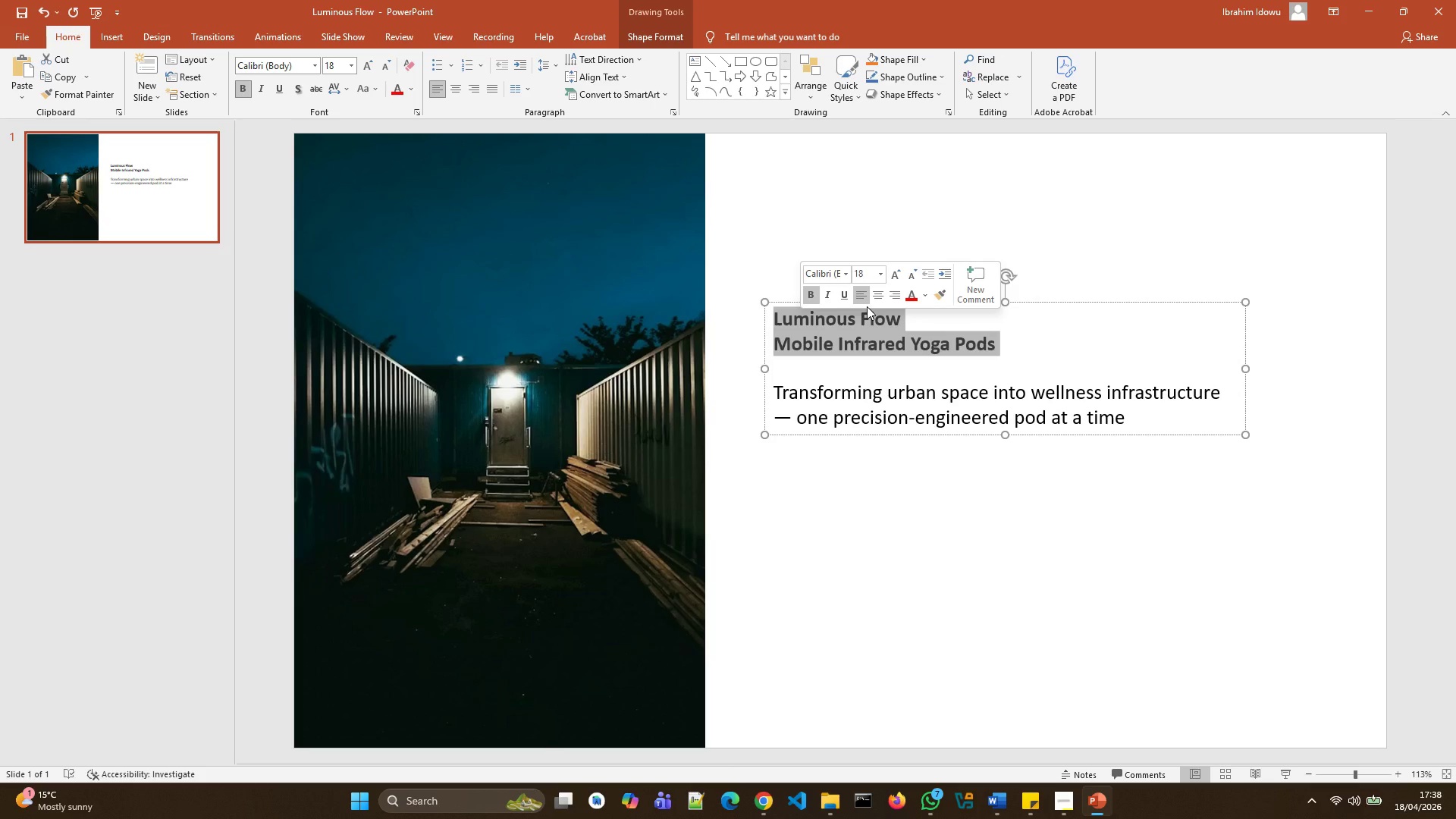 
wait(21.94)
 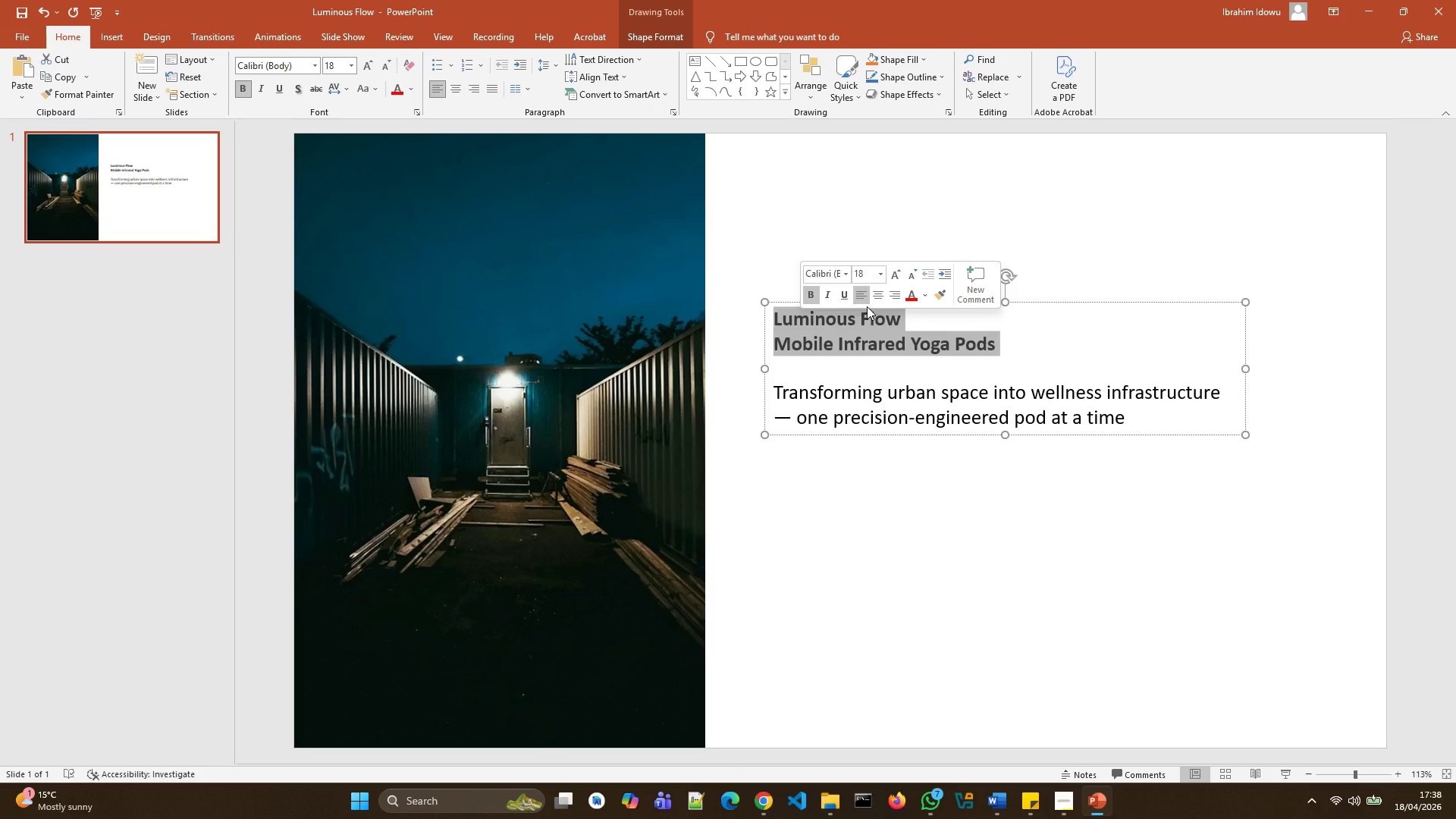 
left_click([887, 277])
 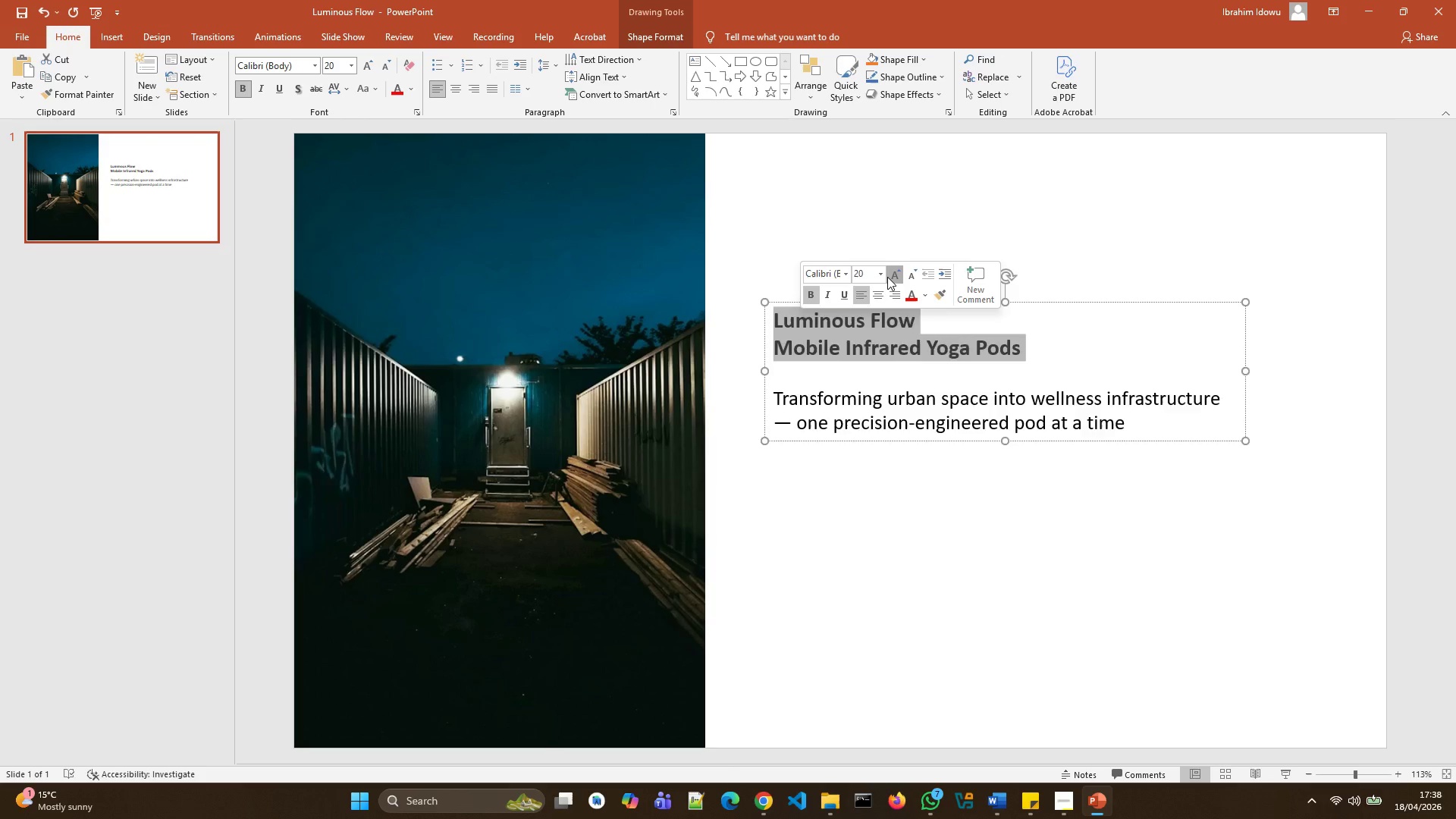 
double_click([887, 277])
 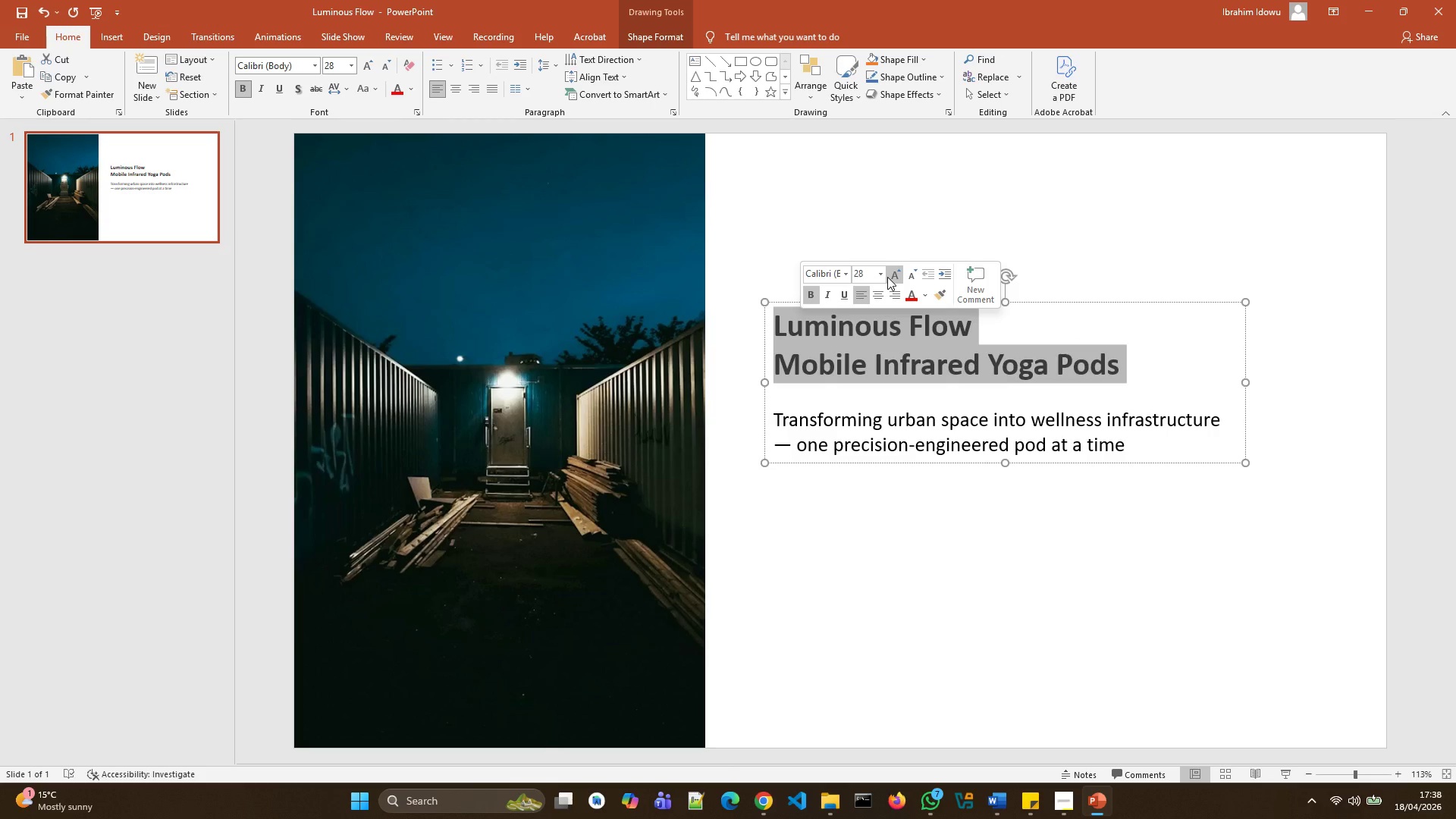 
wait(21.64)
 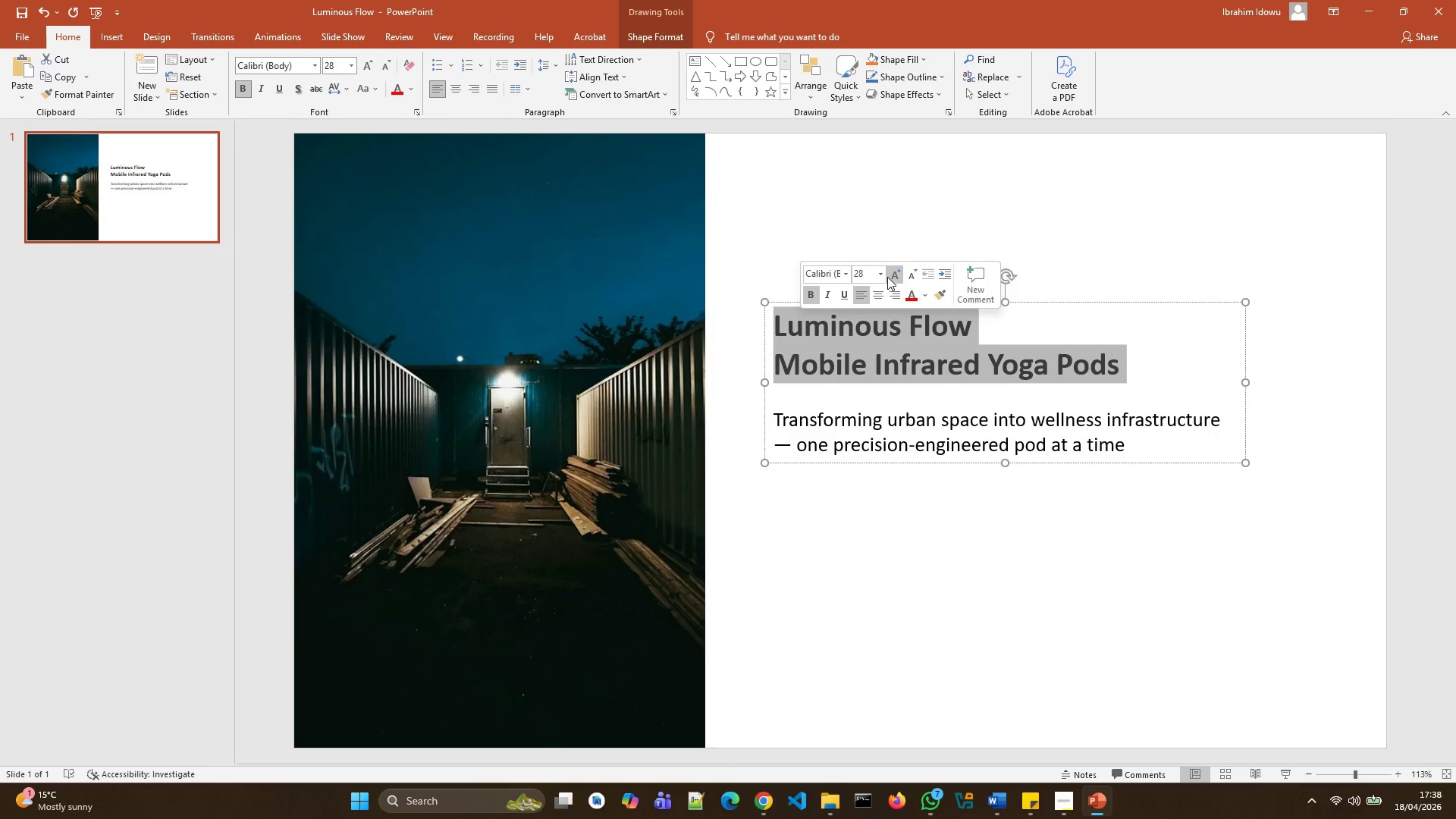 
double_click([894, 280])
 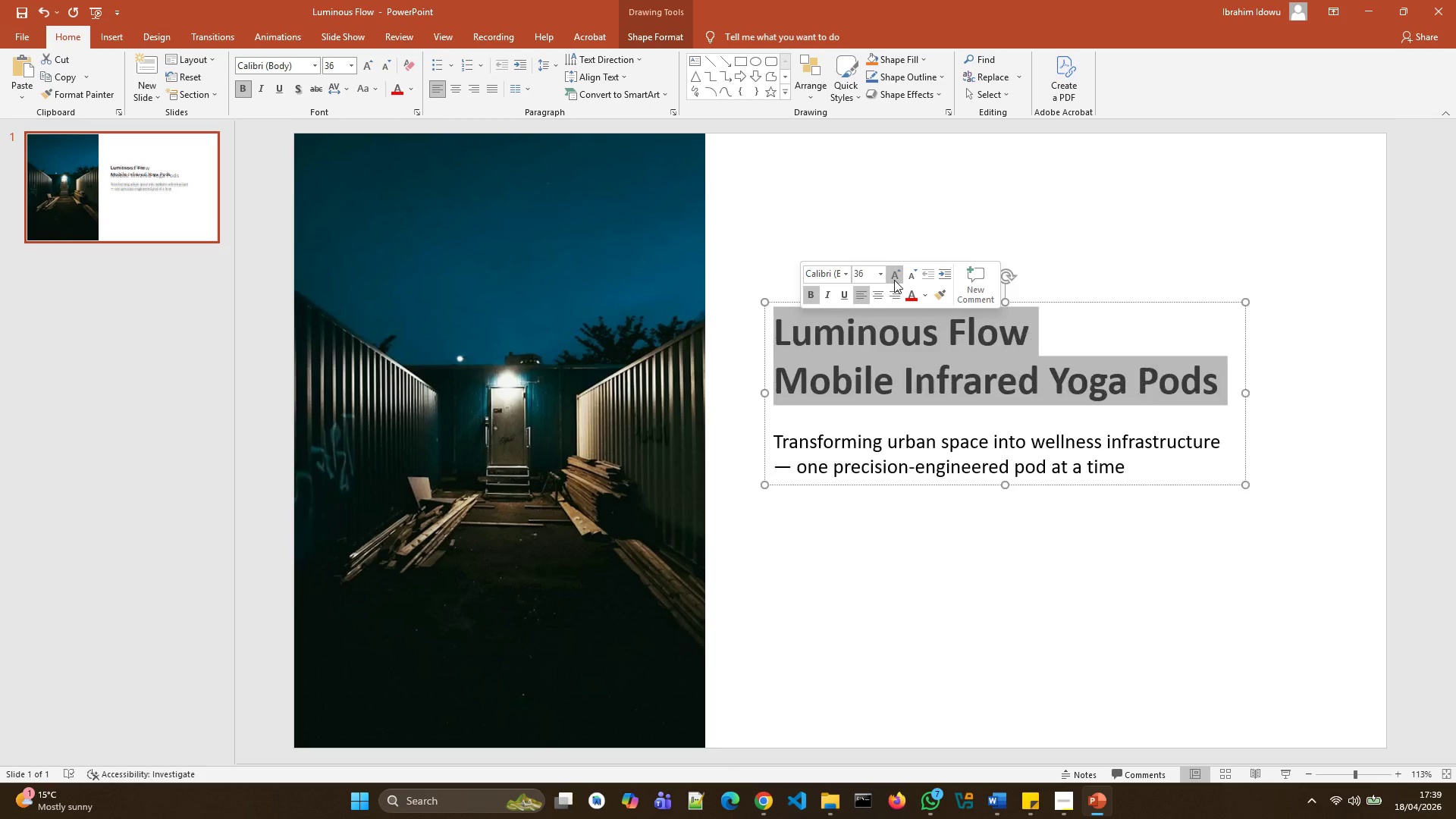 
triple_click([894, 280])
 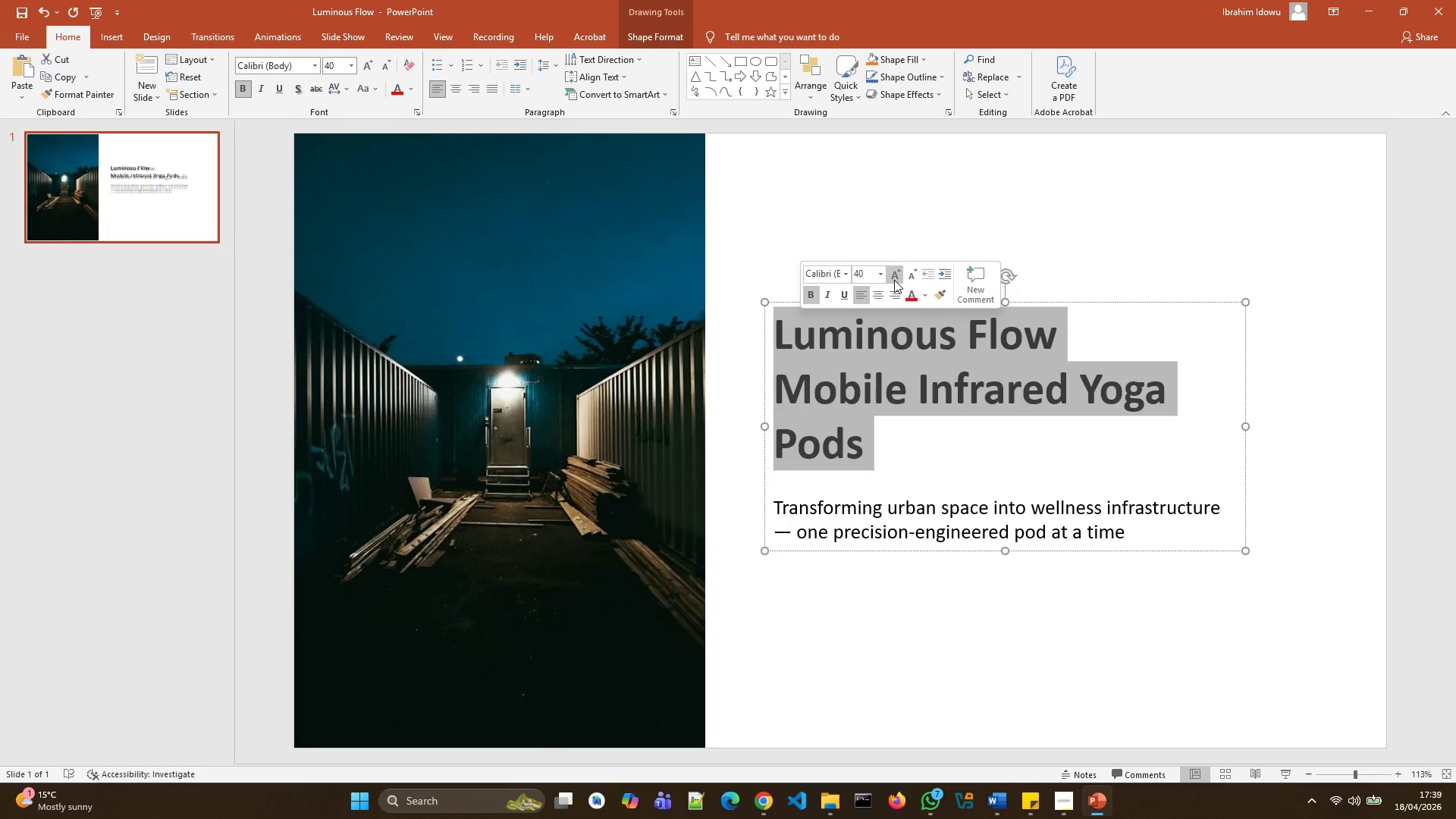 
triple_click([894, 280])
 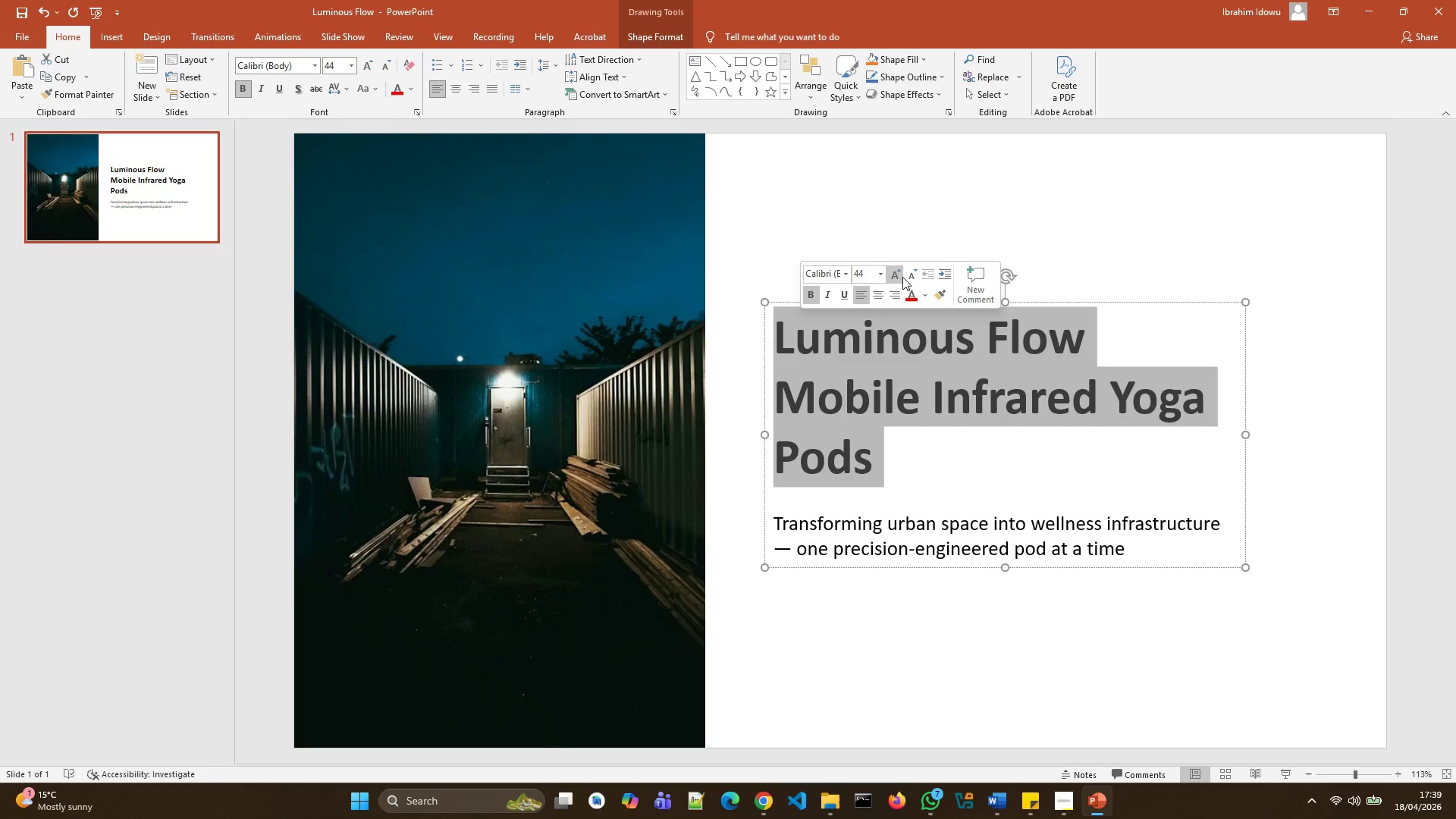 
left_click([908, 275])
 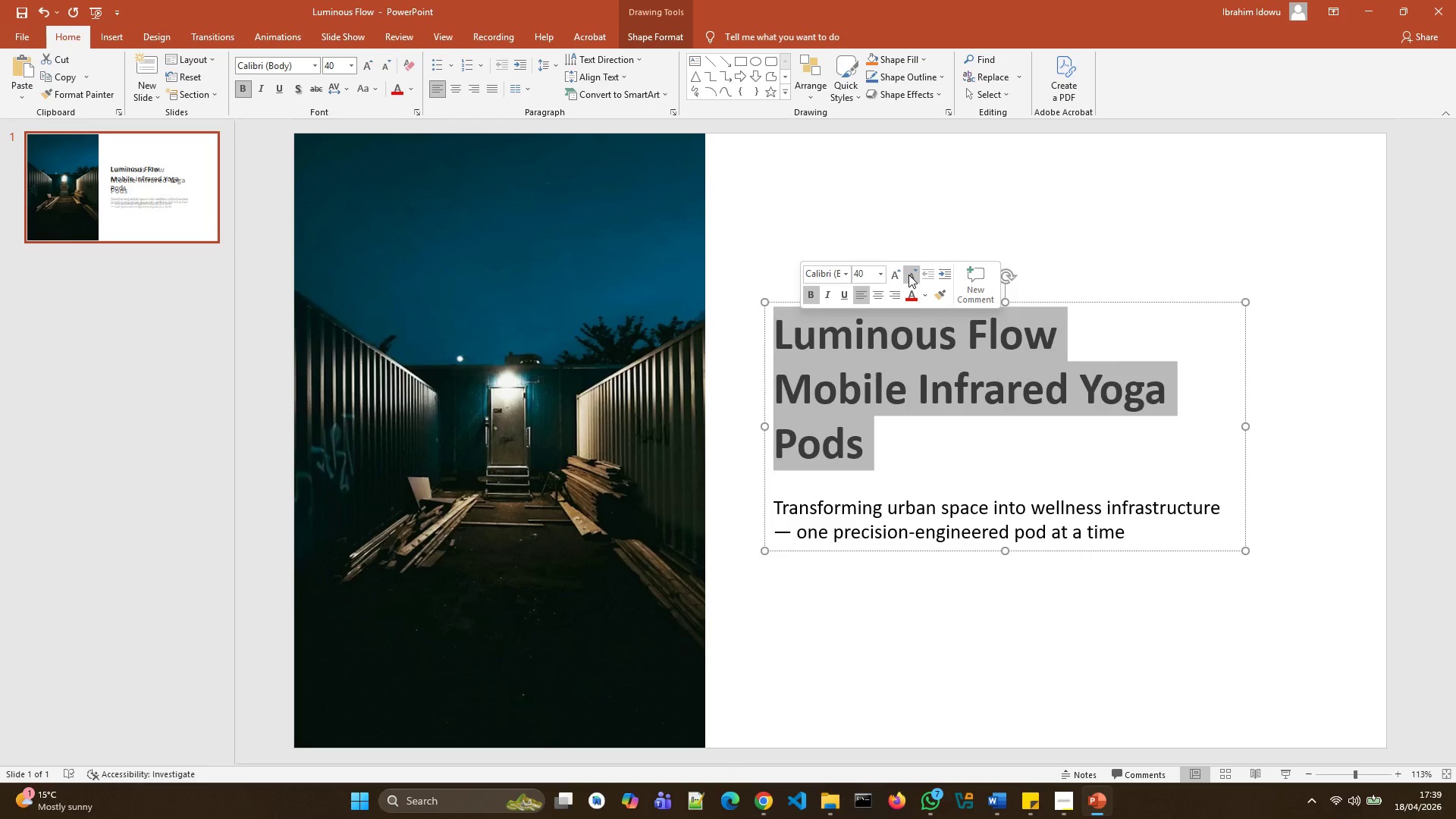 
left_click([908, 275])
 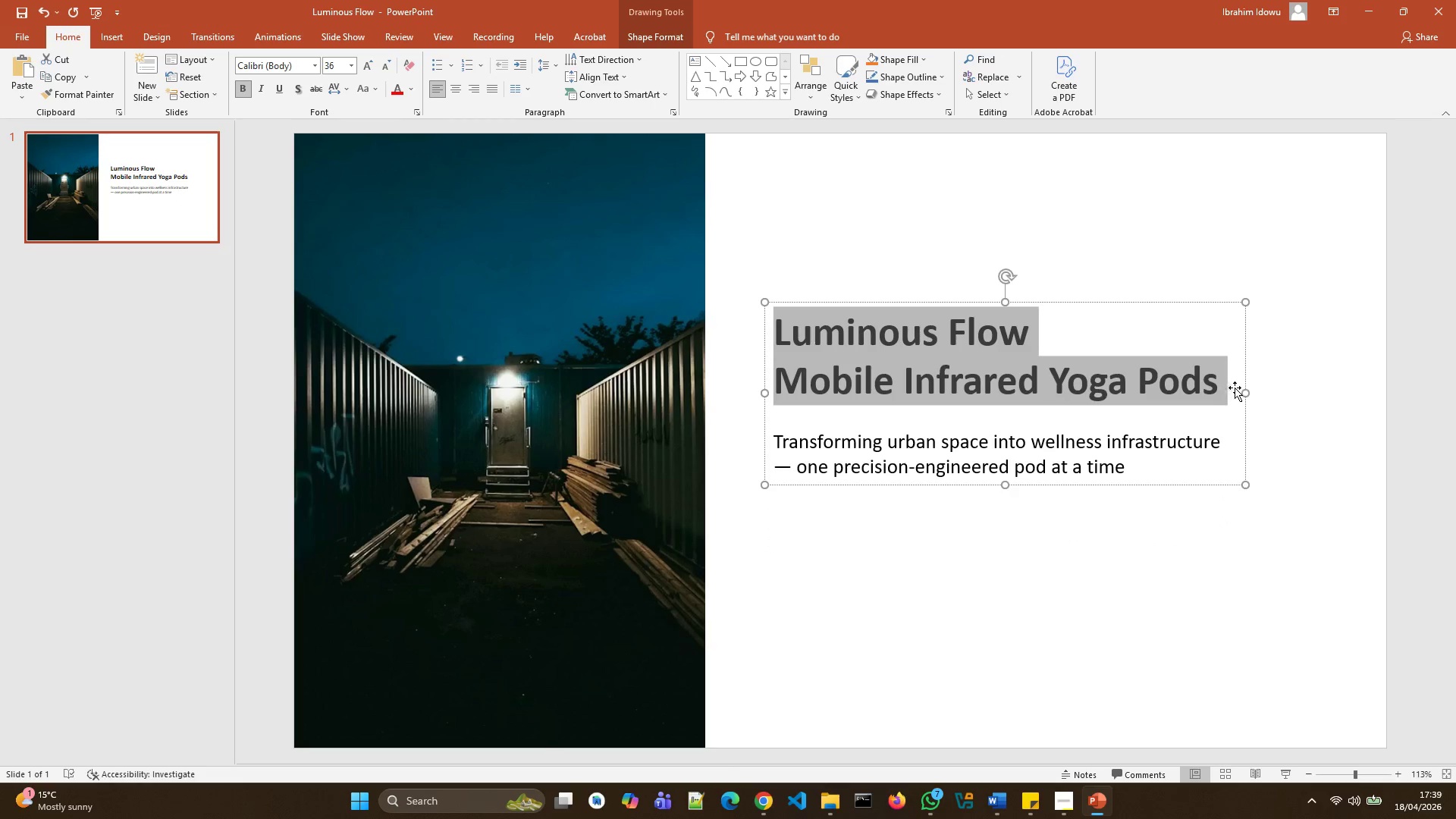 
left_click_drag(start_coordinate=[1245, 394], to_coordinate=[1271, 393])
 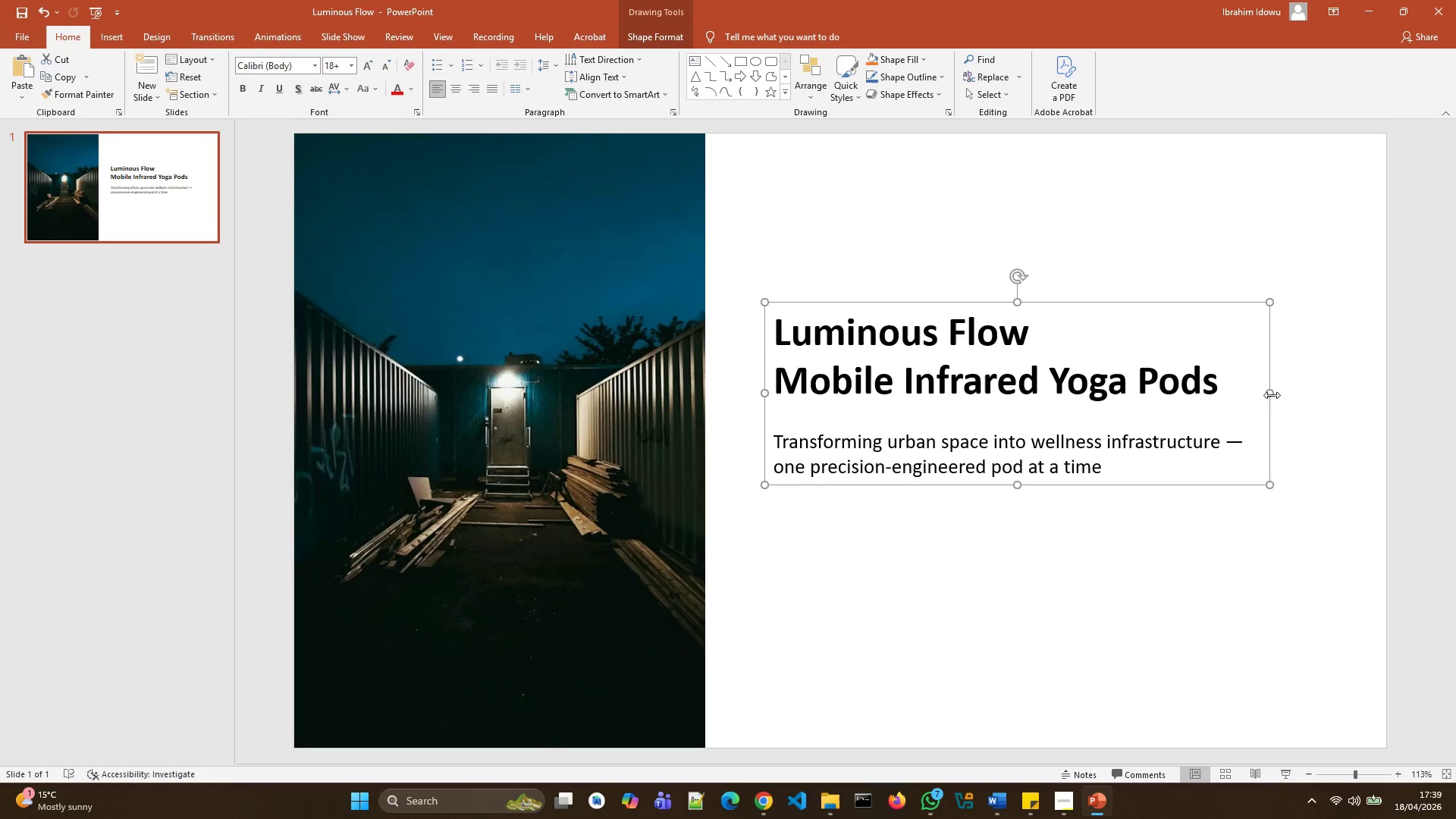 
left_click_drag(start_coordinate=[1268, 394], to_coordinate=[1350, 391])
 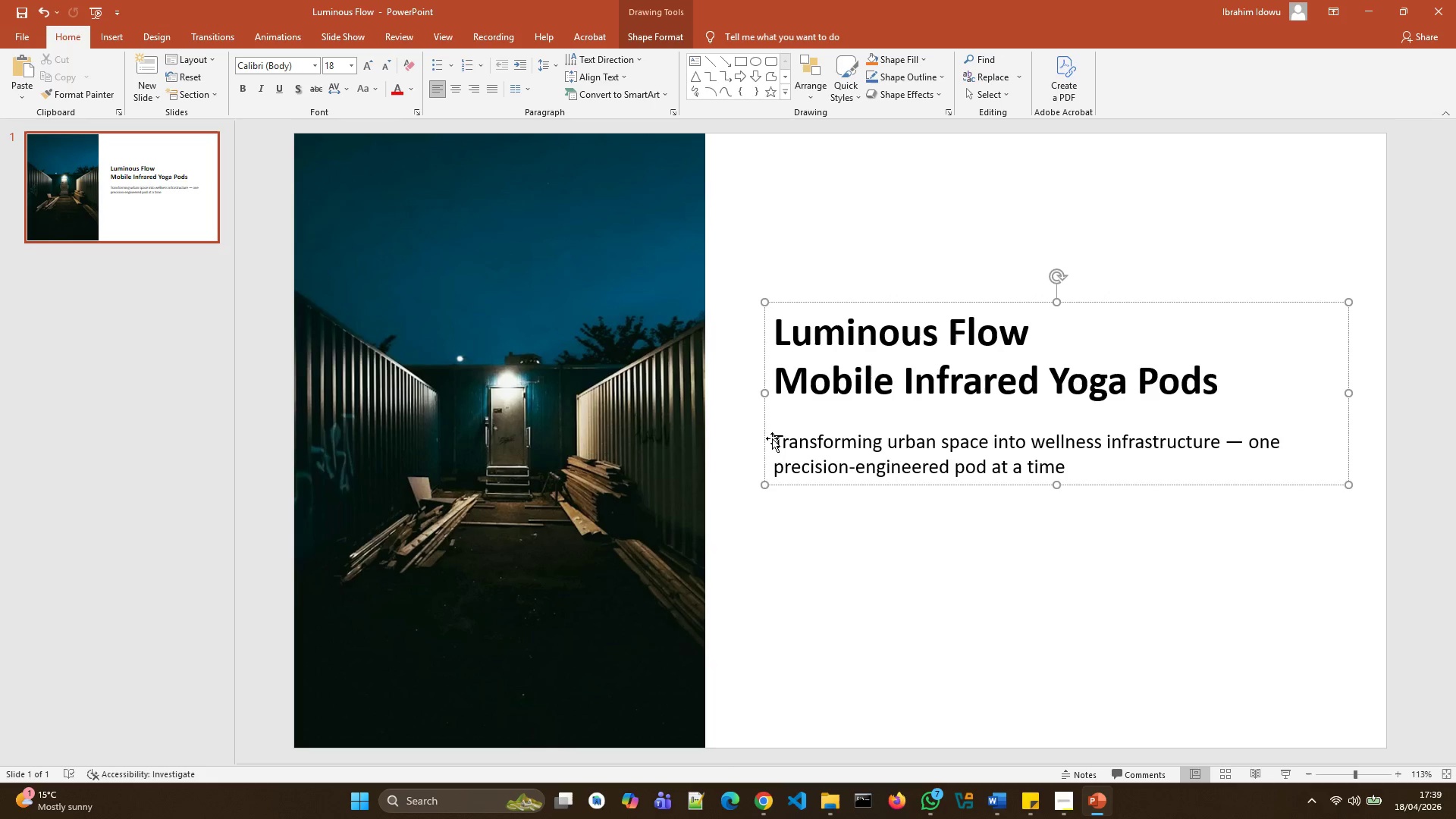 
left_click_drag(start_coordinate=[771, 438], to_coordinate=[764, 453])
 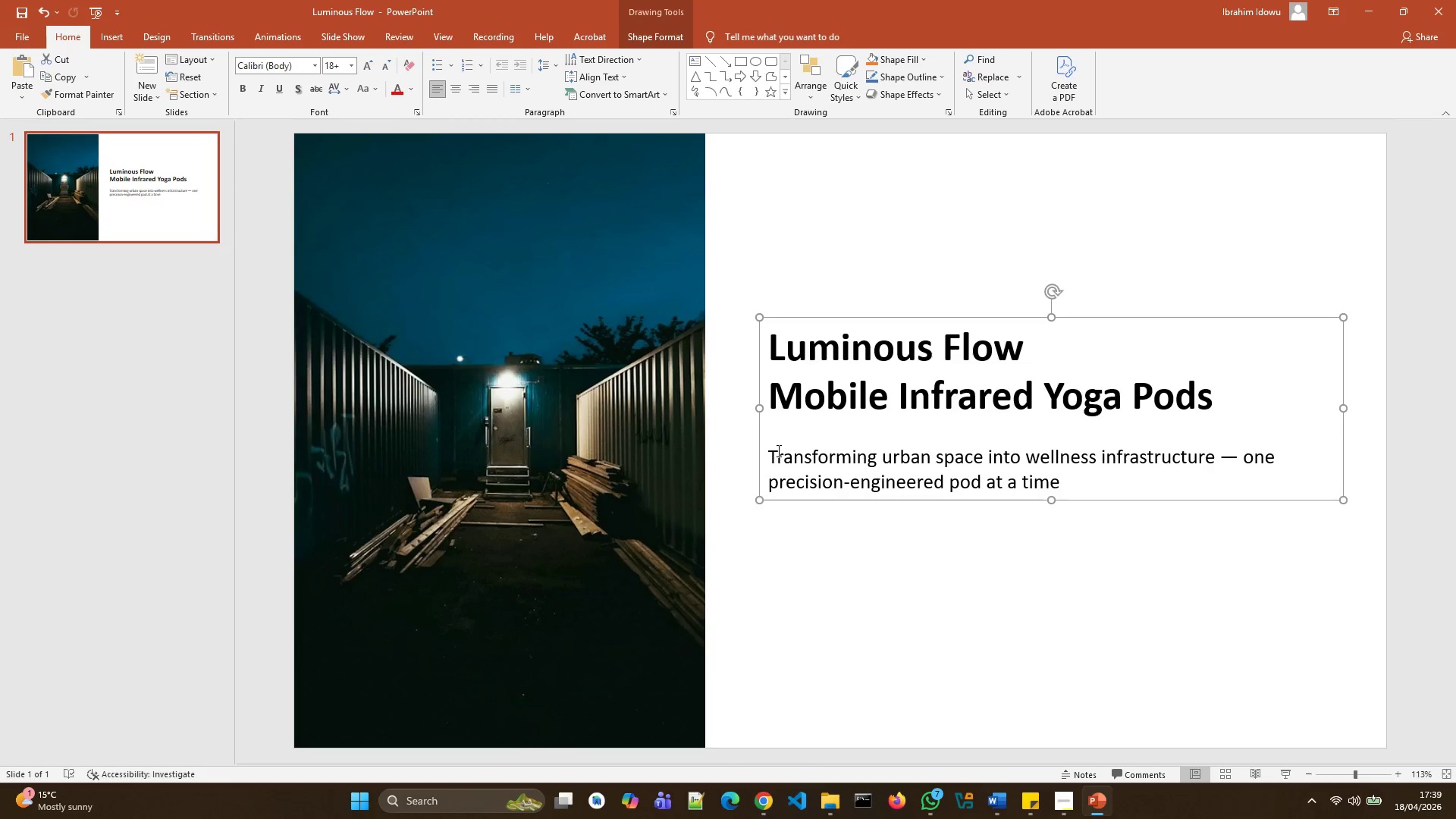 
left_click([777, 450])
 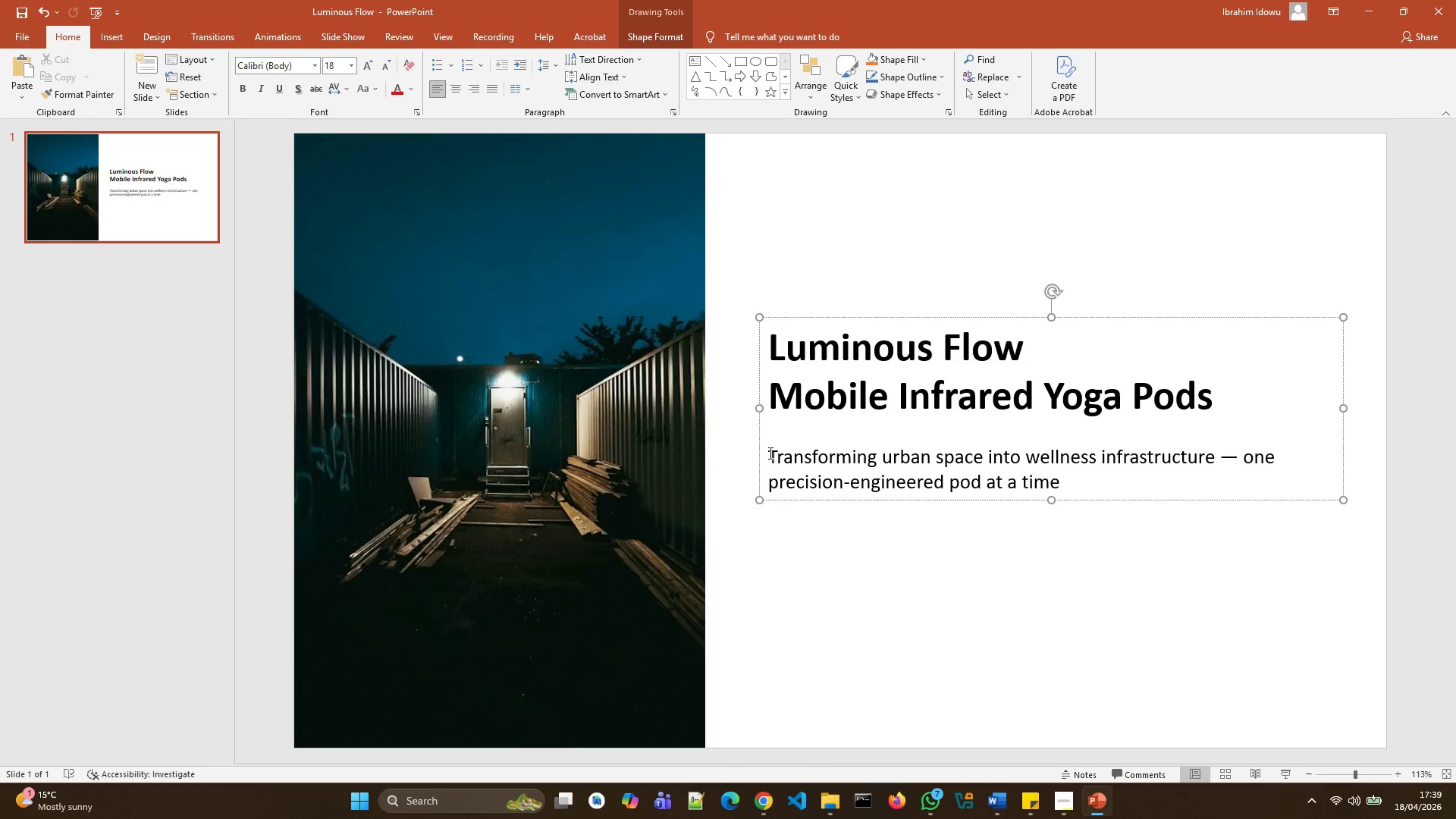 
left_click([775, 453])
 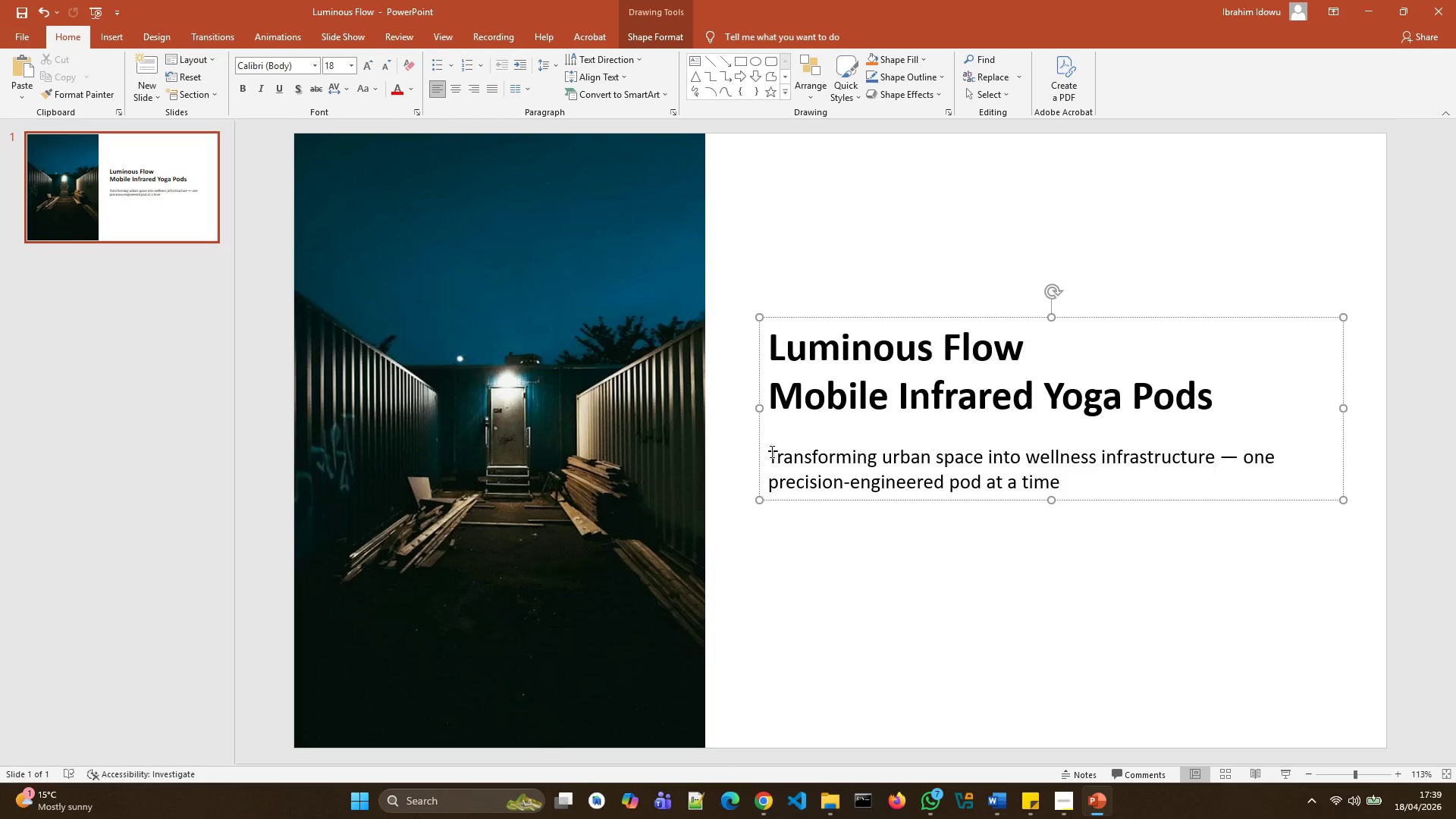 
left_click_drag(start_coordinate=[770, 451], to_coordinate=[1071, 473])
 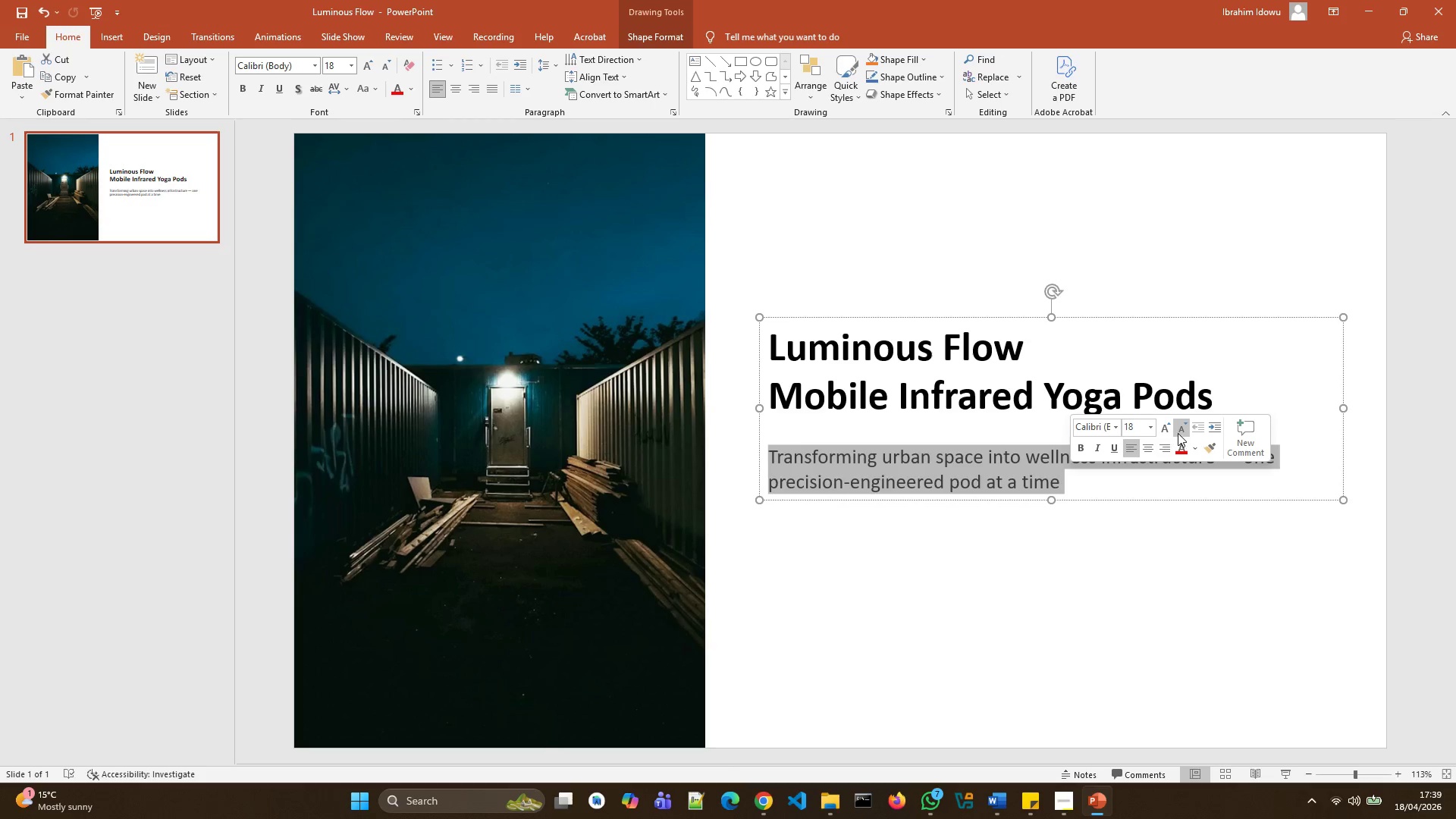 
left_click([1179, 433])
 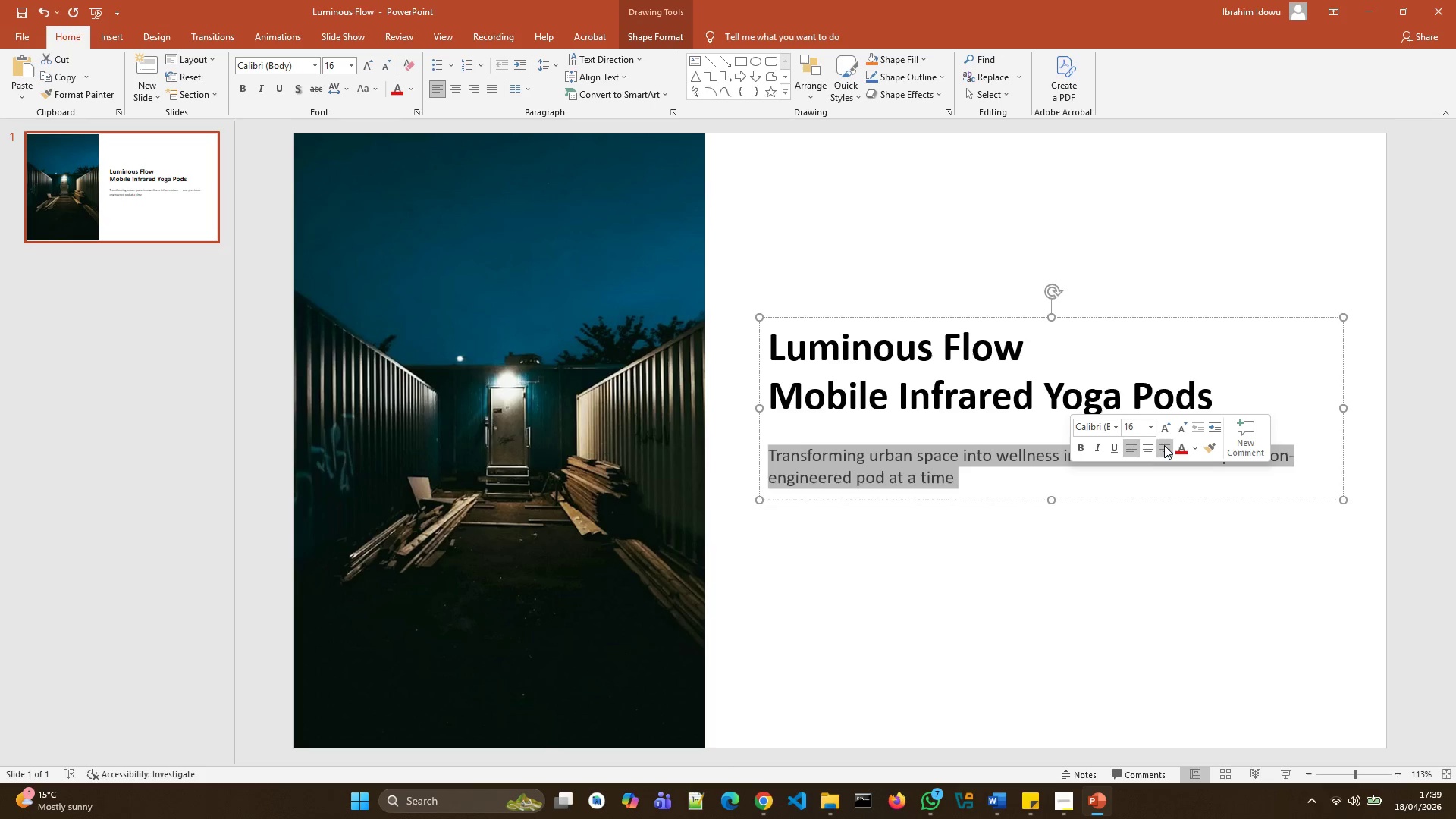 
left_click([1106, 483])
 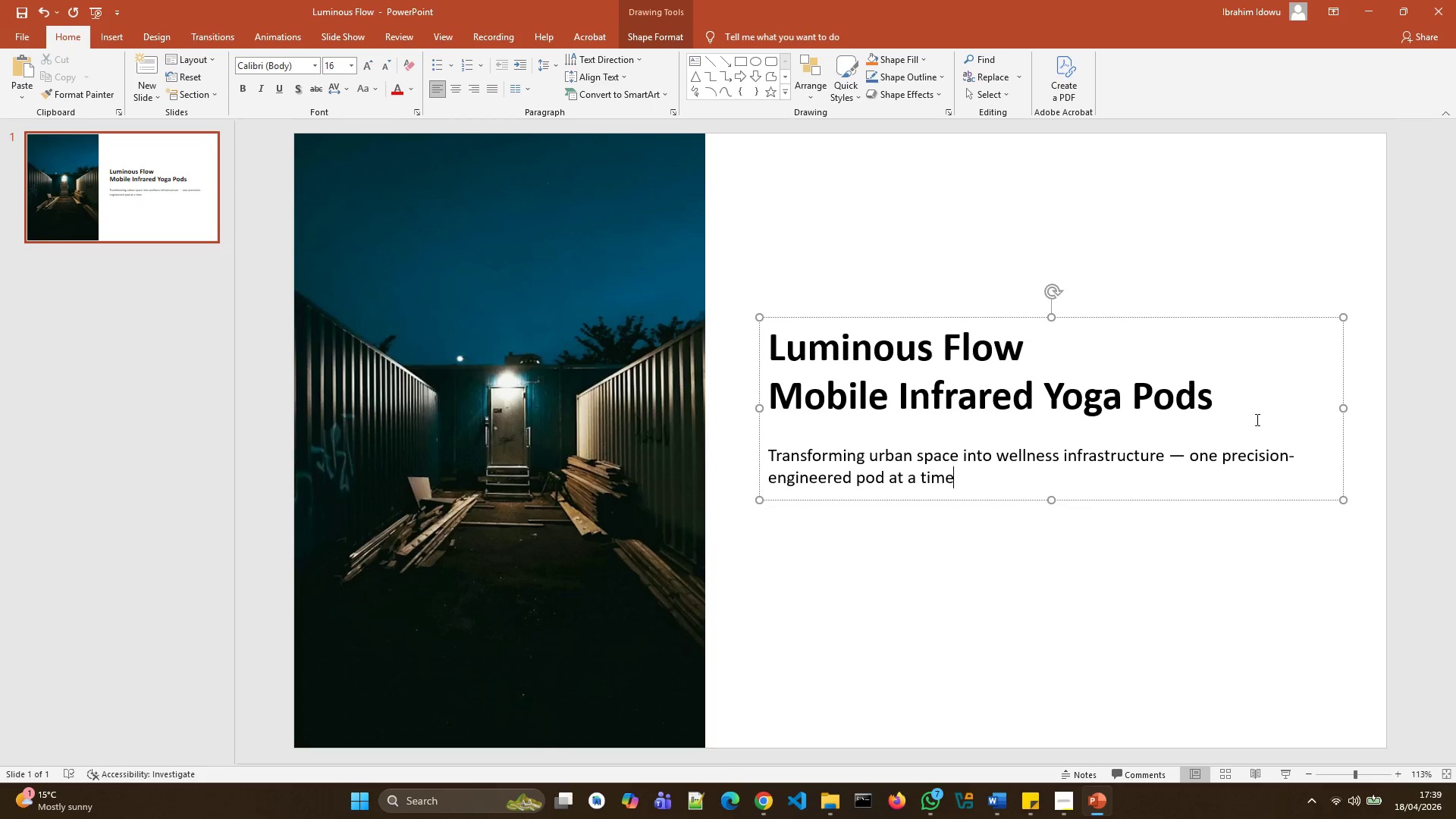 
left_click_drag(start_coordinate=[1222, 403], to_coordinate=[843, 356])
 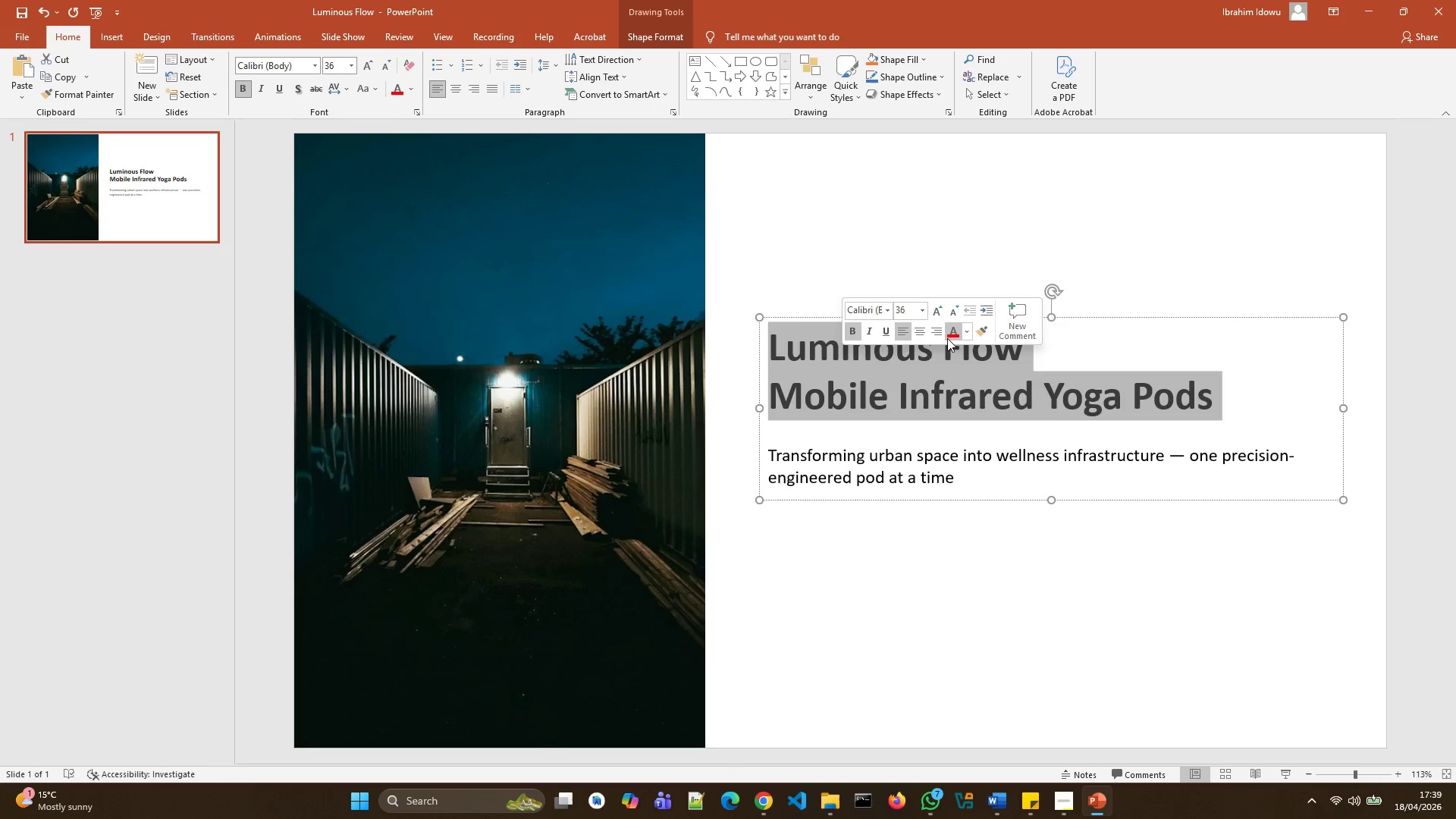 
mouse_move([967, 352])
 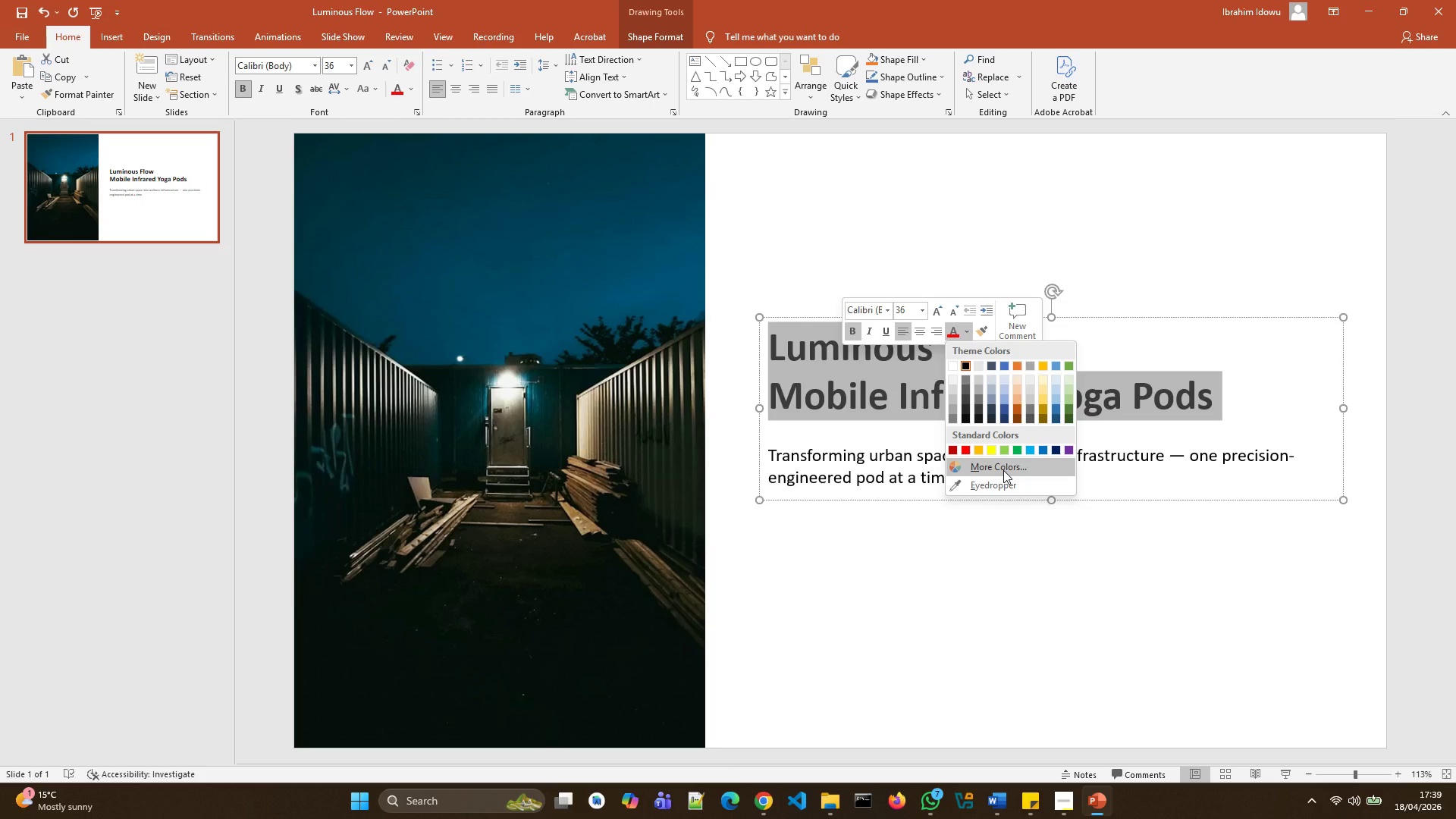 
left_click([1003, 470])
 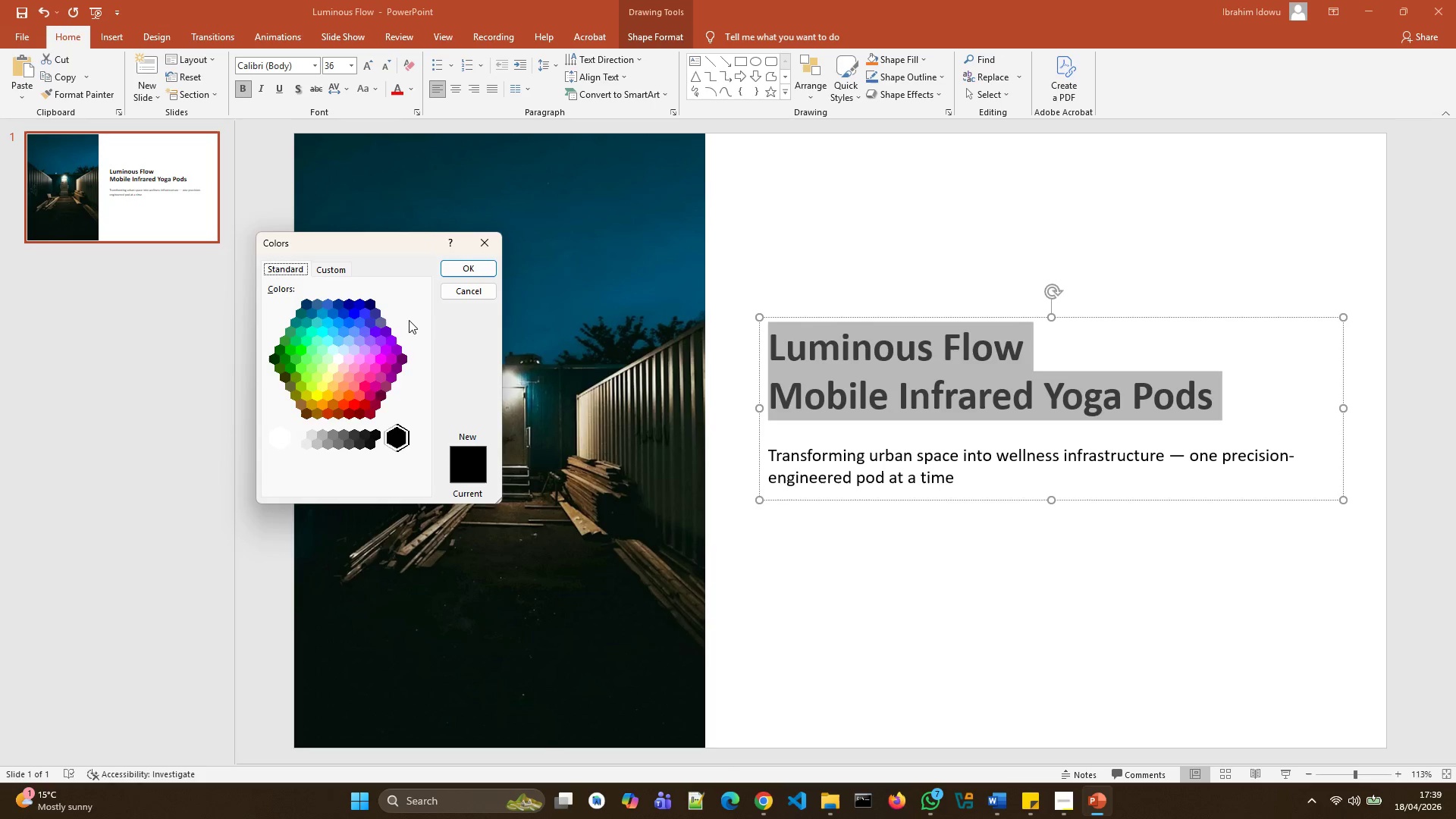 
left_click([342, 268])
 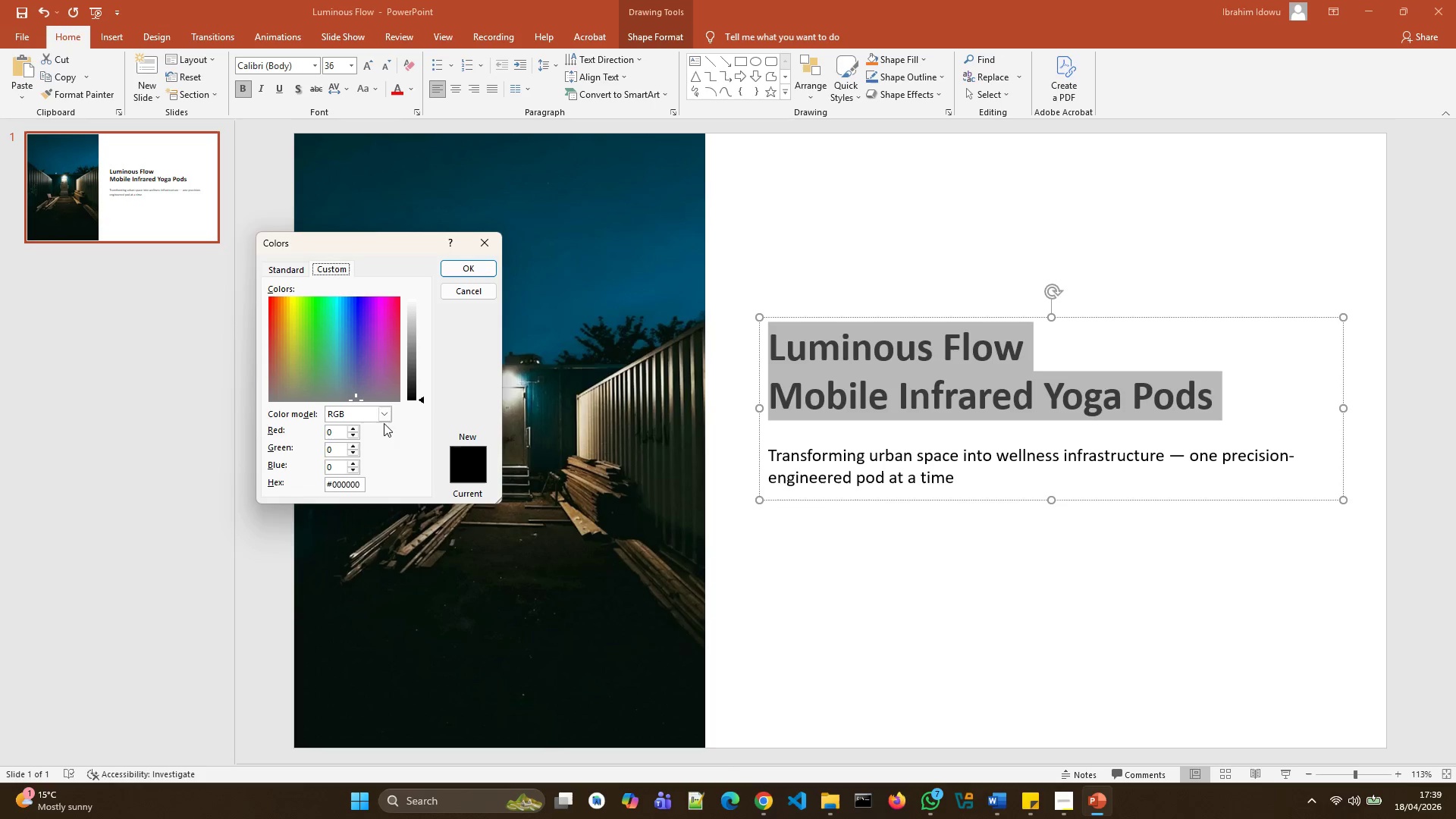 
left_click([382, 410])
 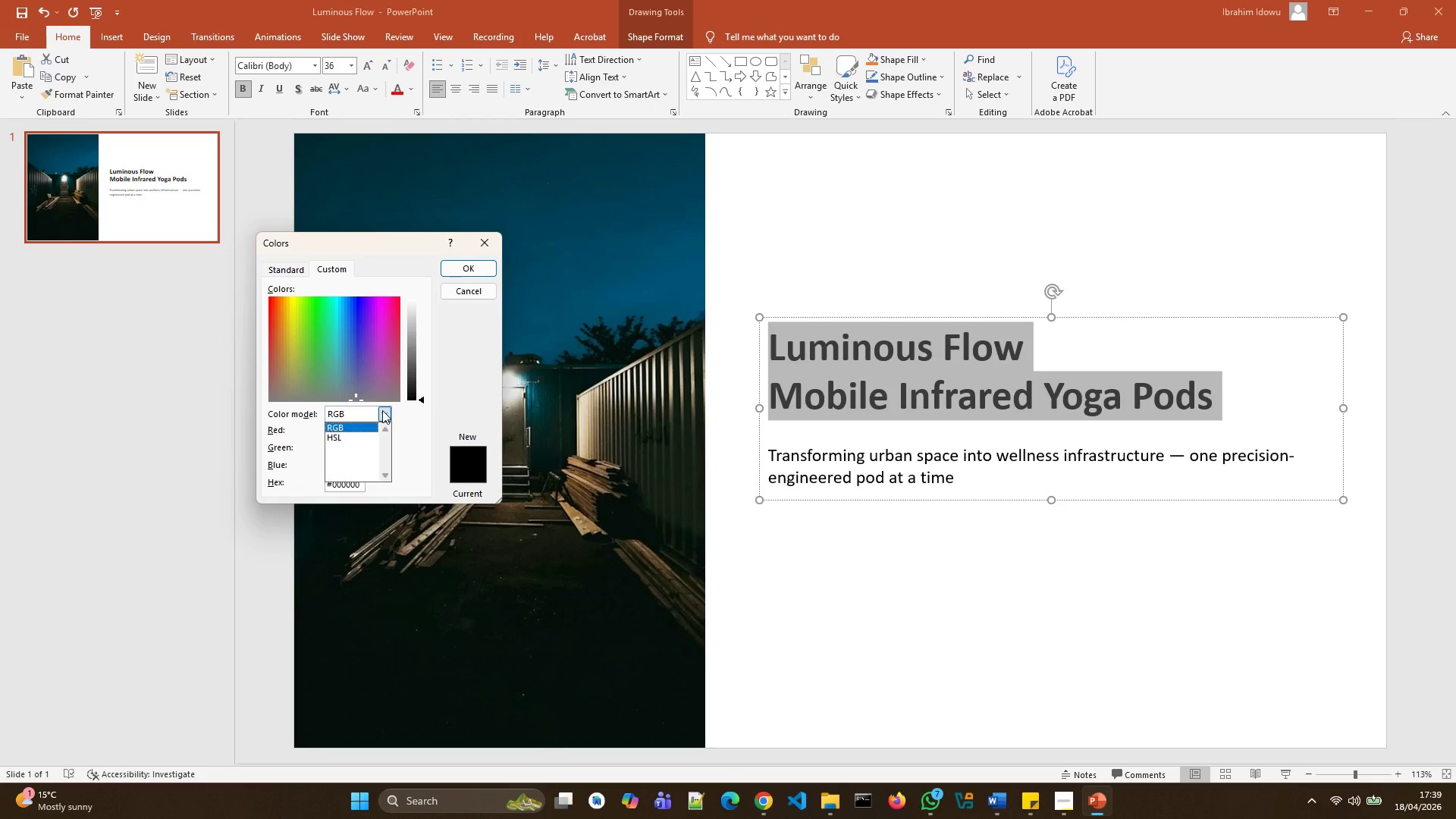 
left_click([382, 410])
 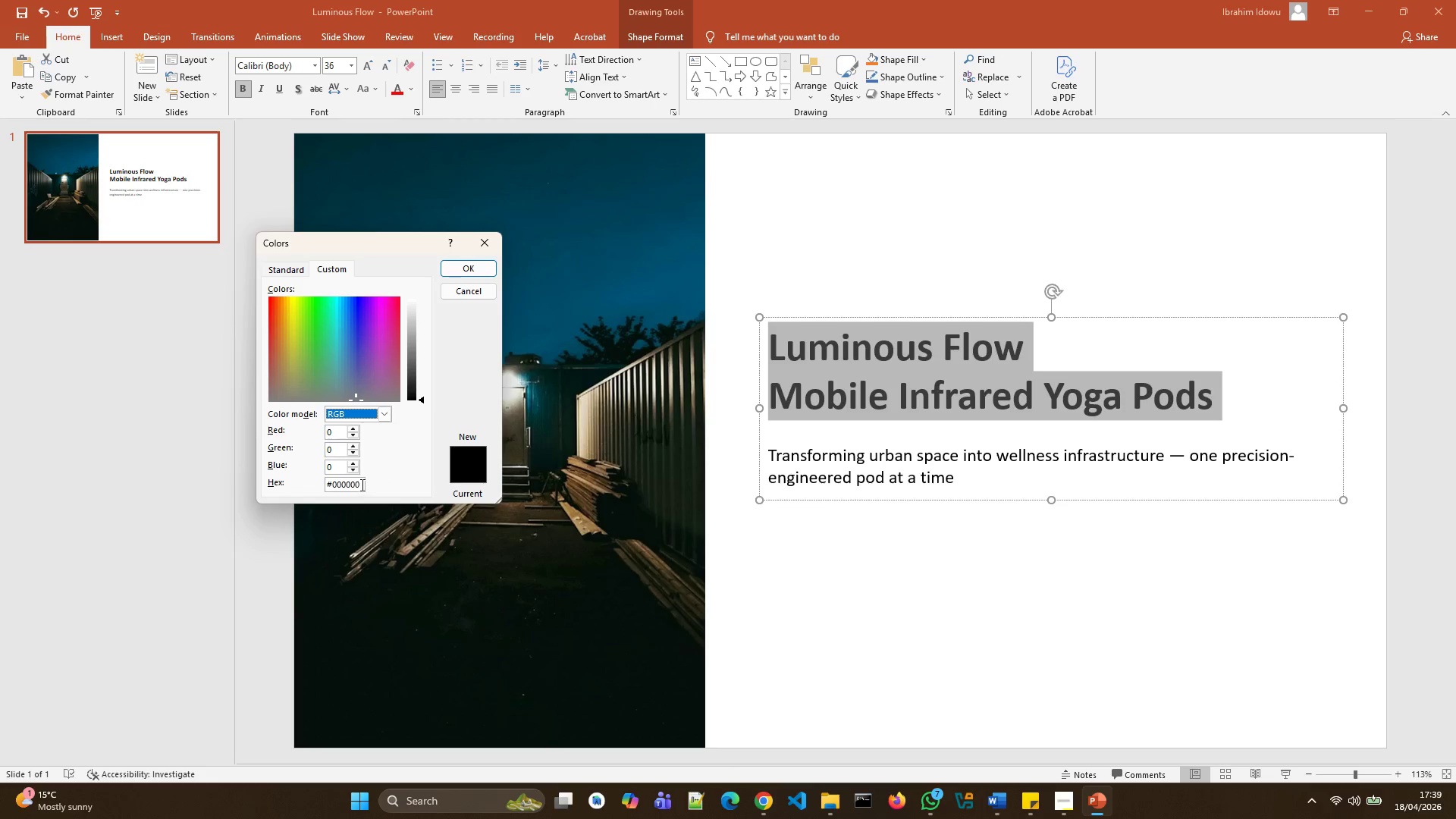 
left_click([360, 485])
 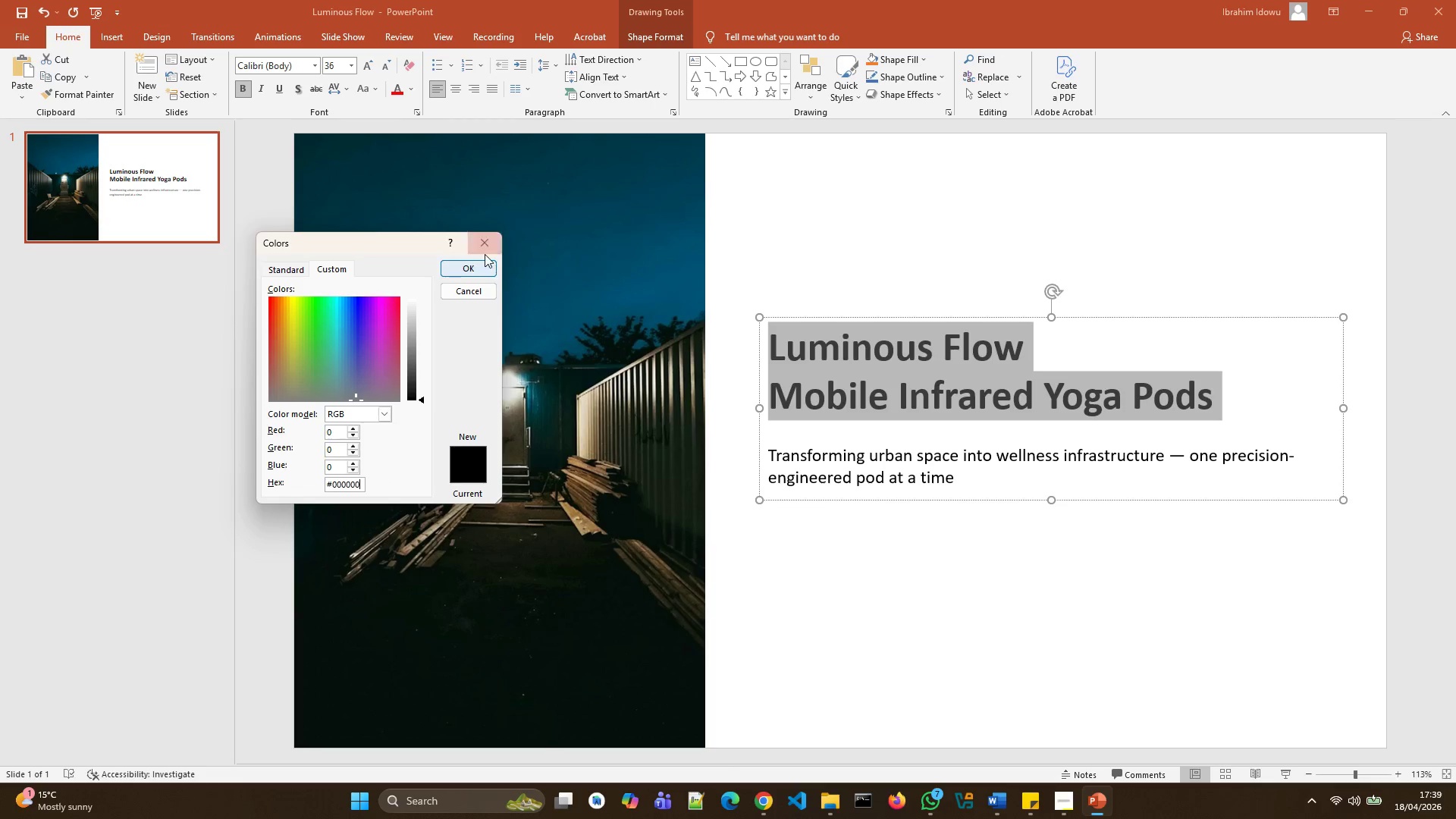 
left_click([485, 253])
 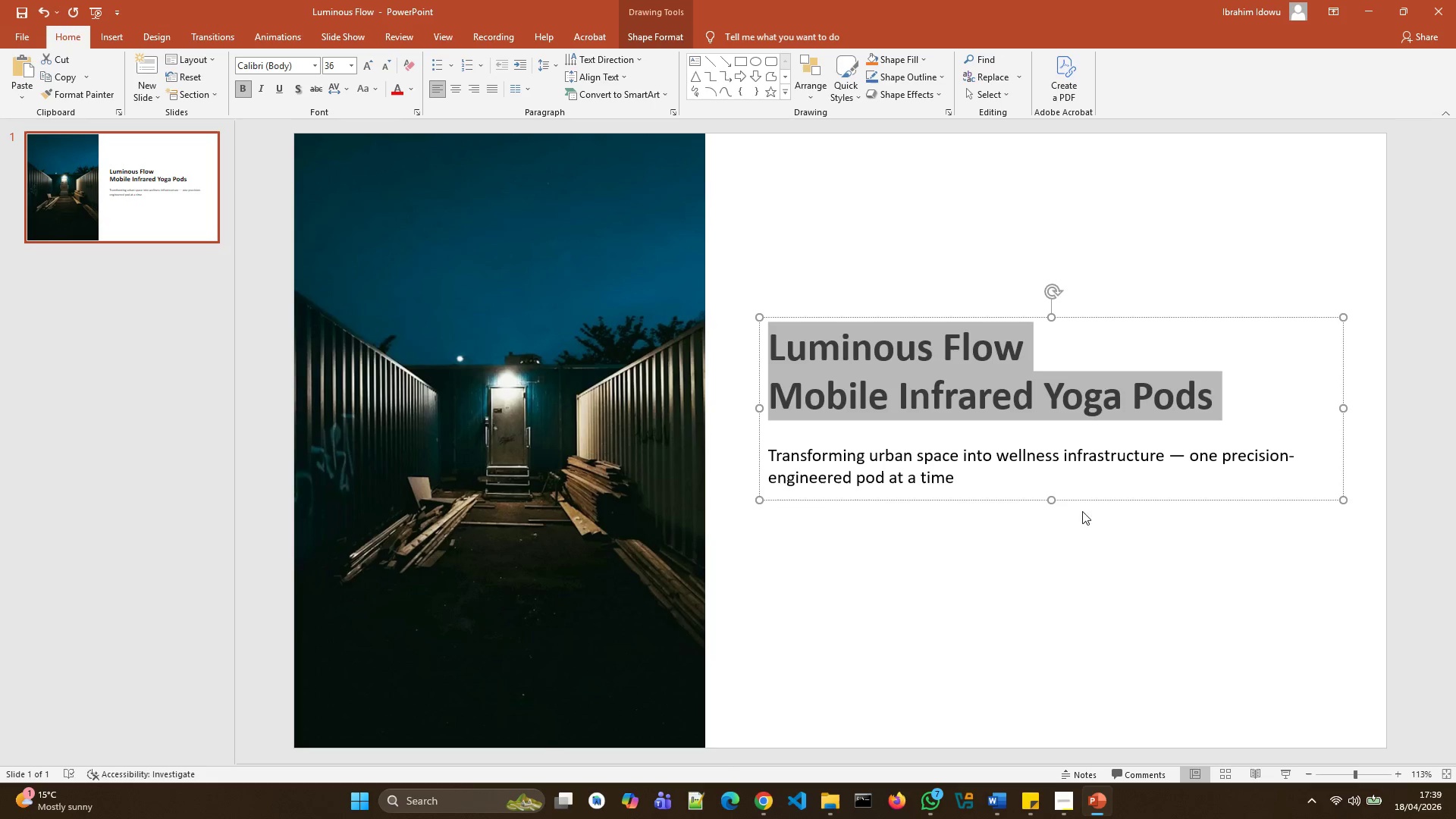 
left_click([1077, 563])
 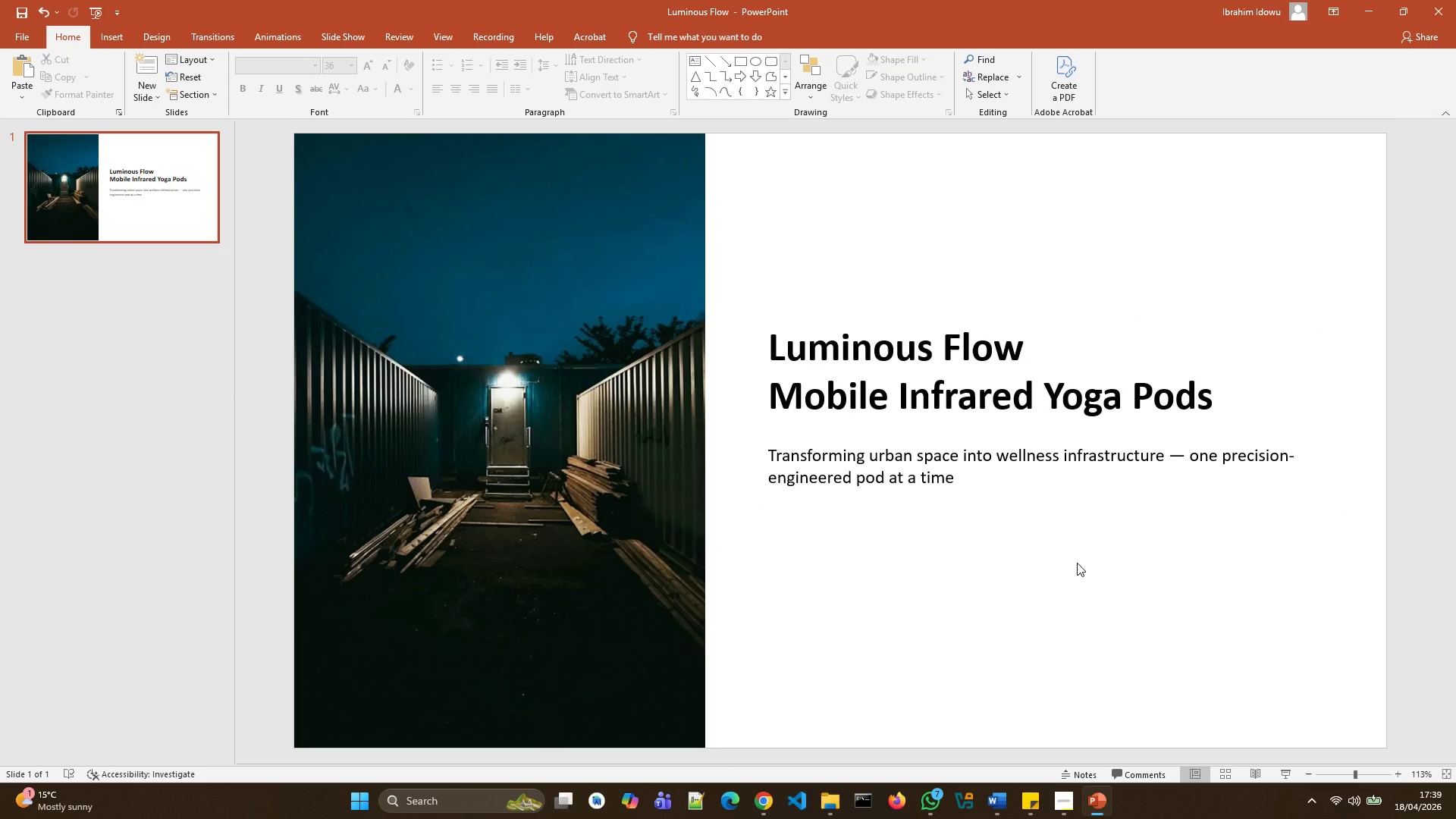 
scroll: coordinate [1077, 563], scroll_direction: down, amount: 1.0
 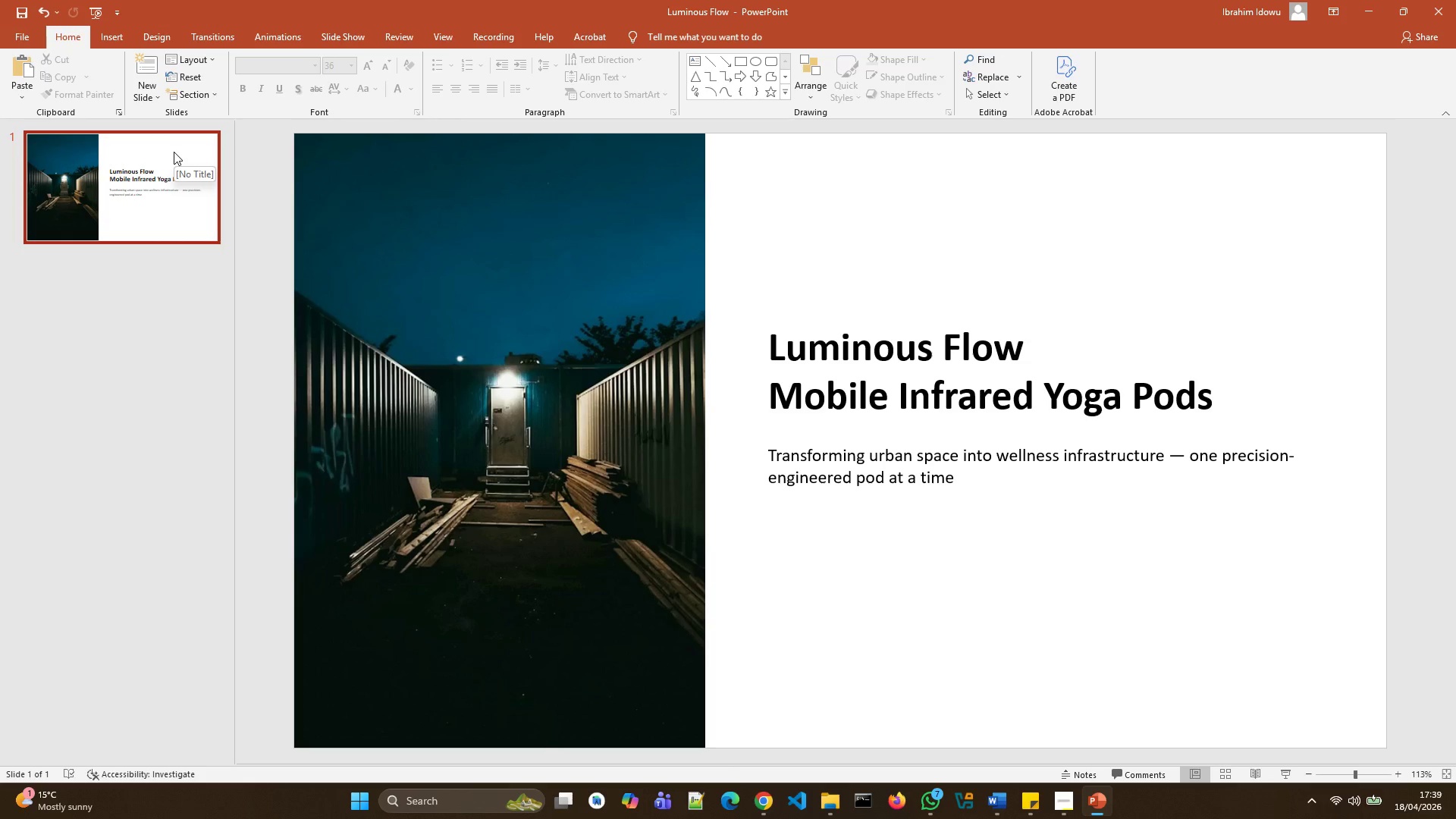 
right_click([174, 154])
 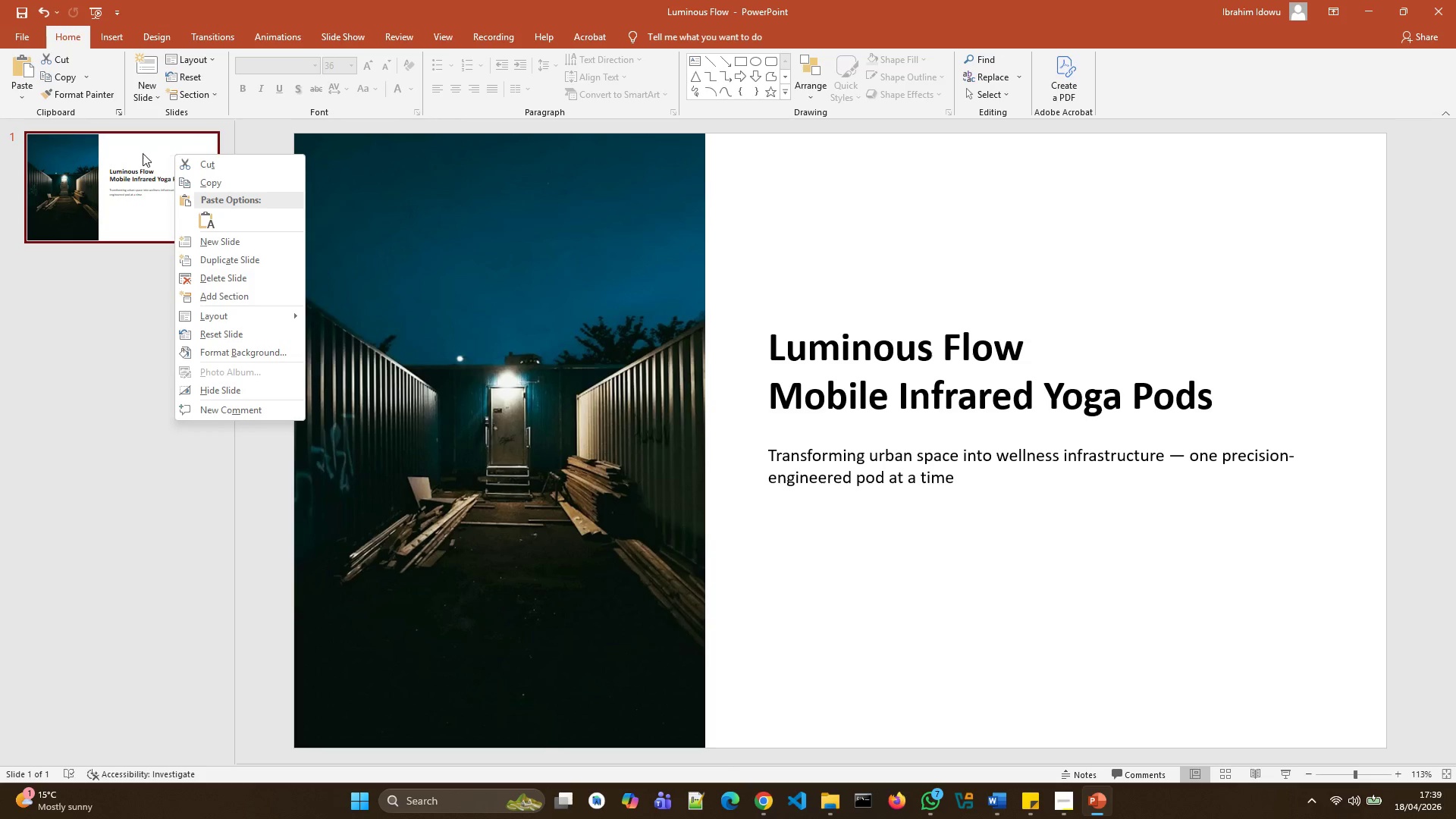 
left_click([127, 152])
 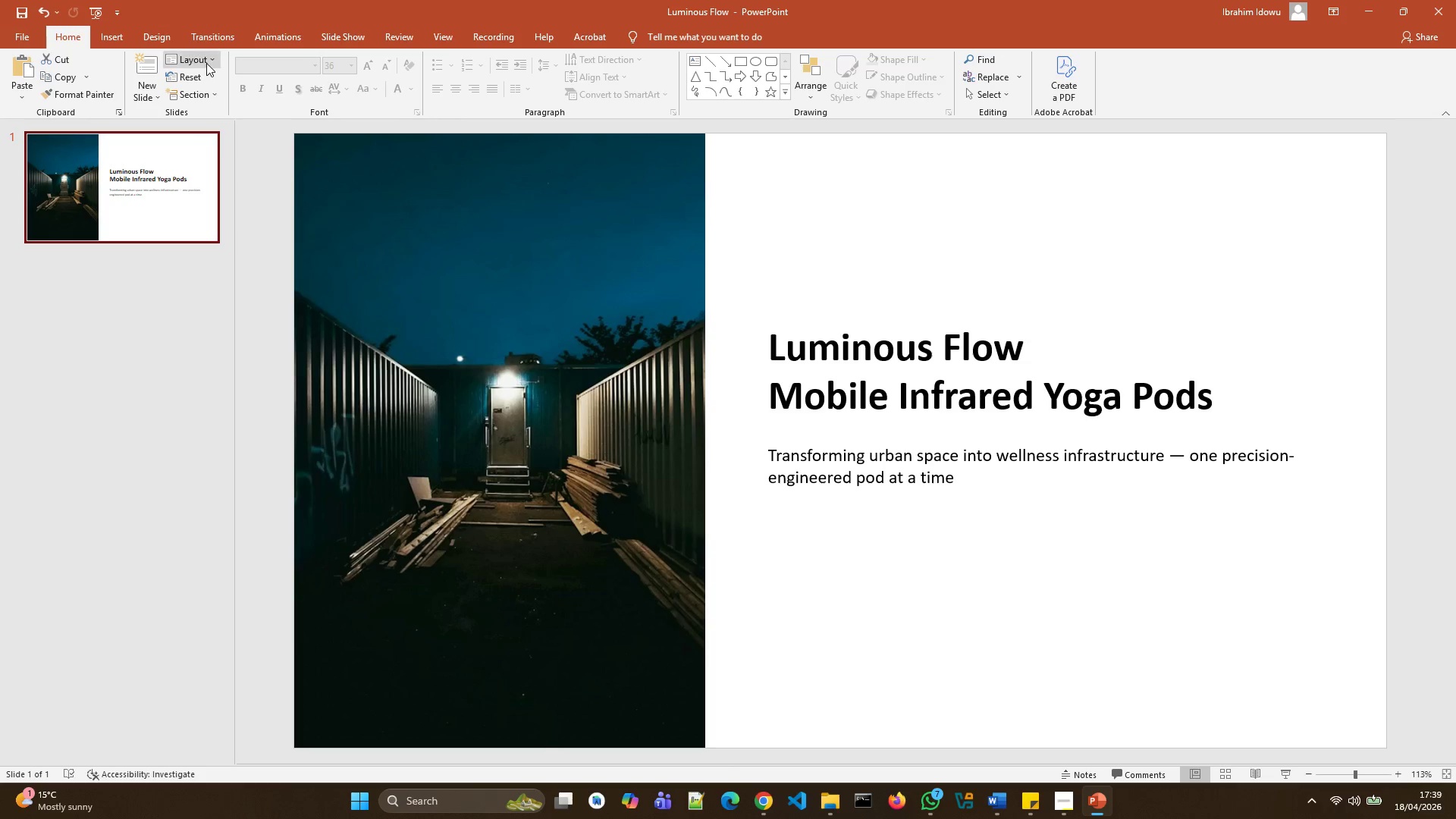 
left_click([208, 61])
 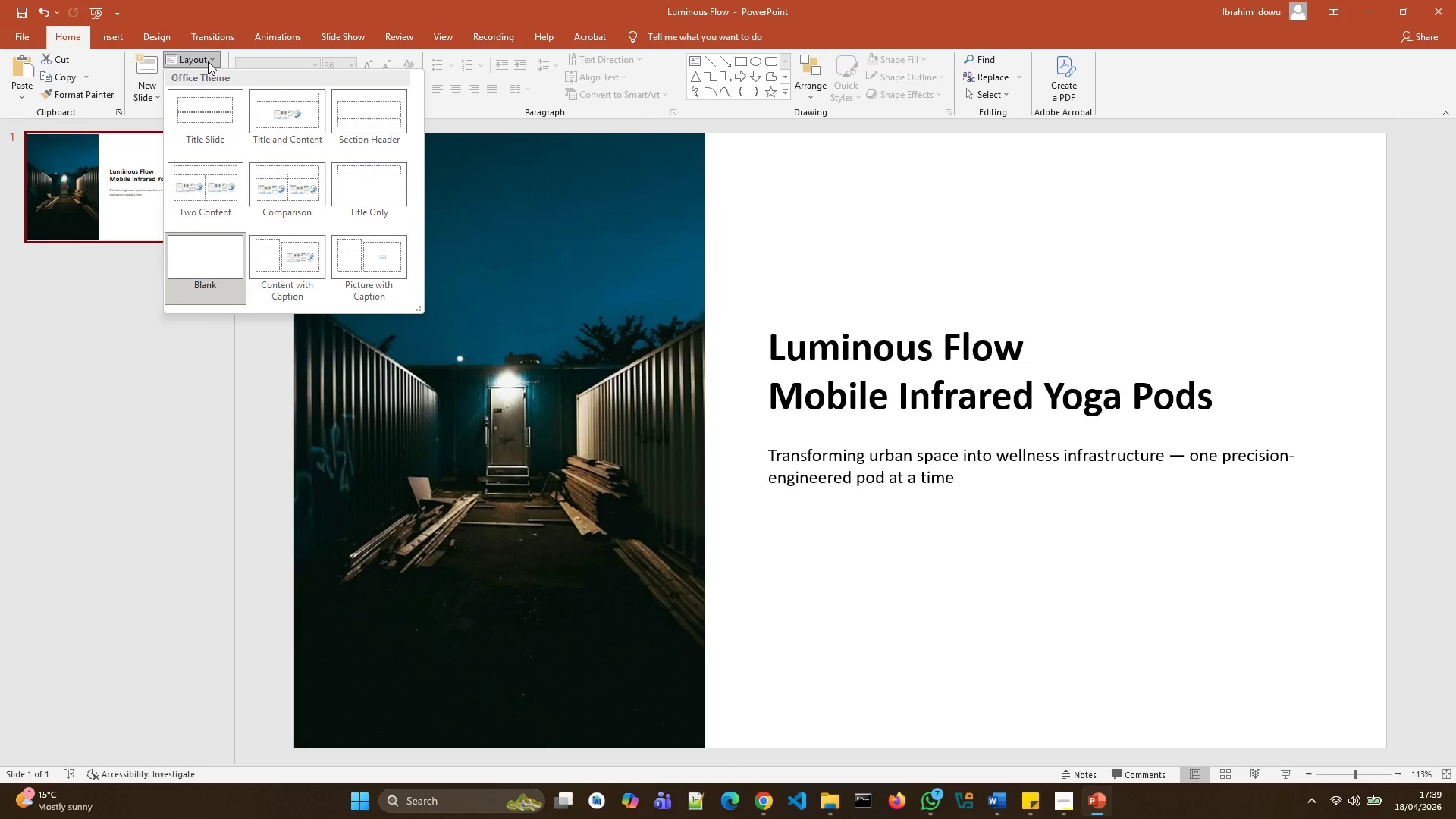 
left_click([208, 61])
 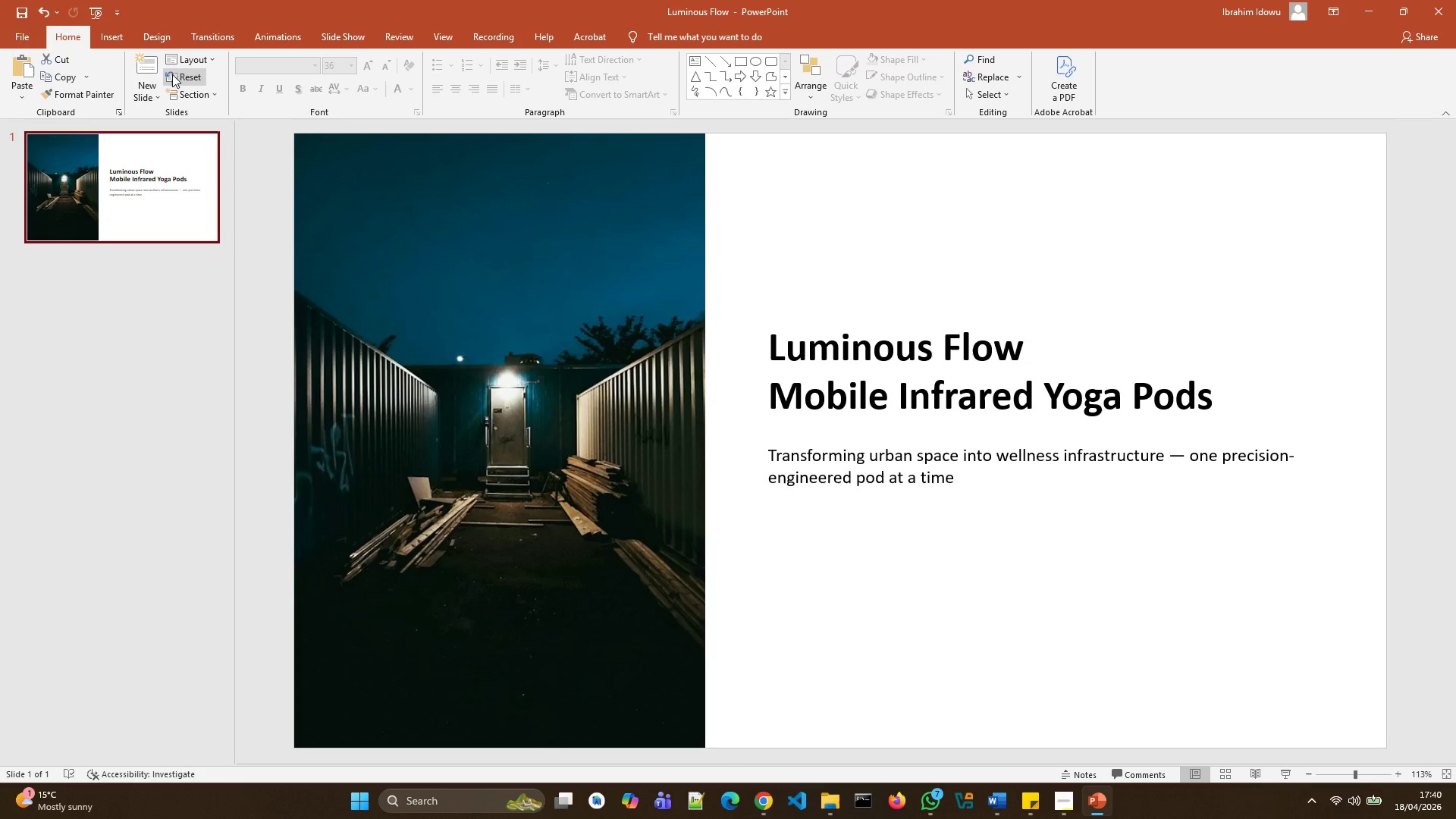 
mouse_move([138, 105])
 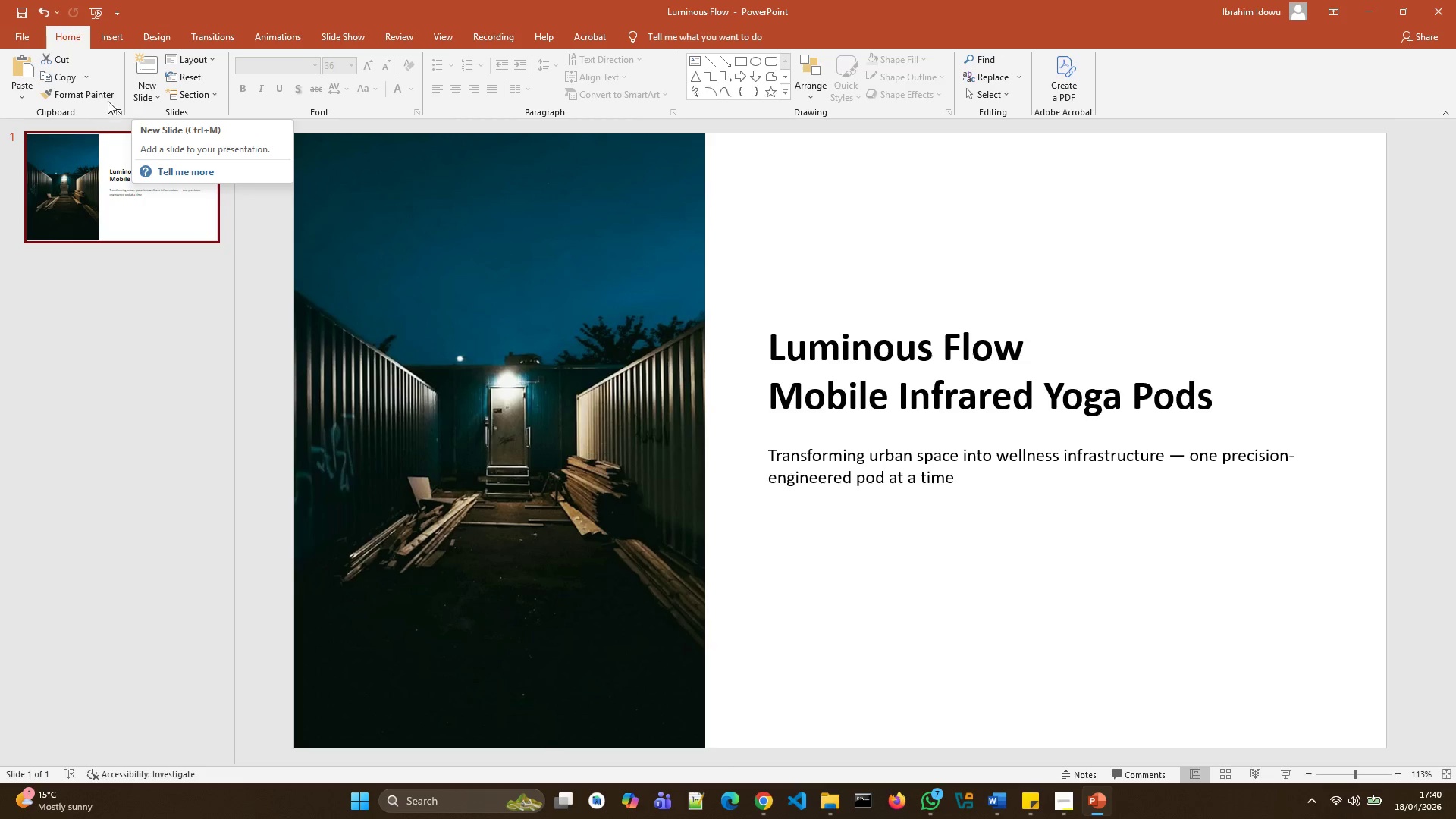 
mouse_move([90, 89])
 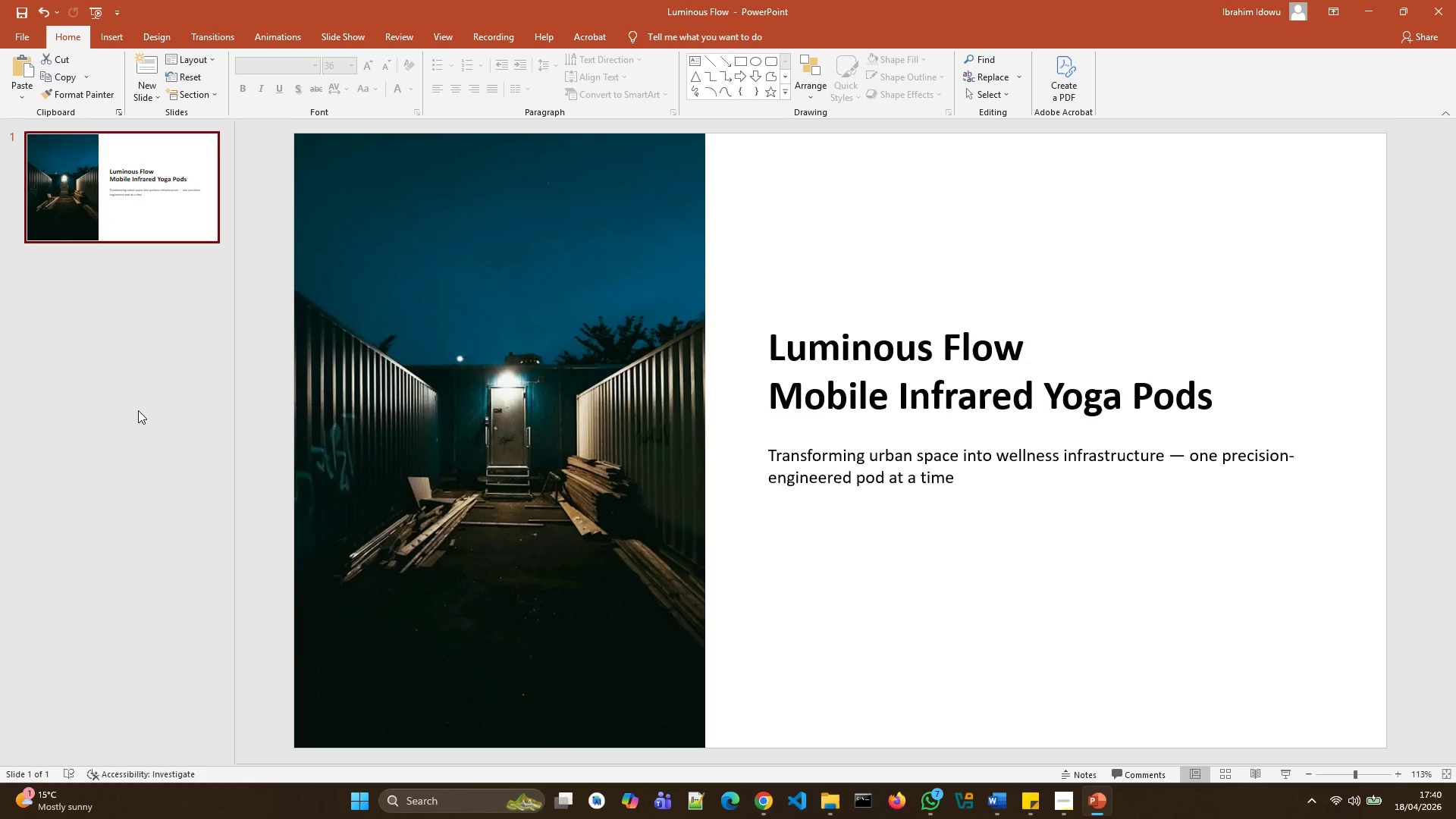 
wait(31.37)
 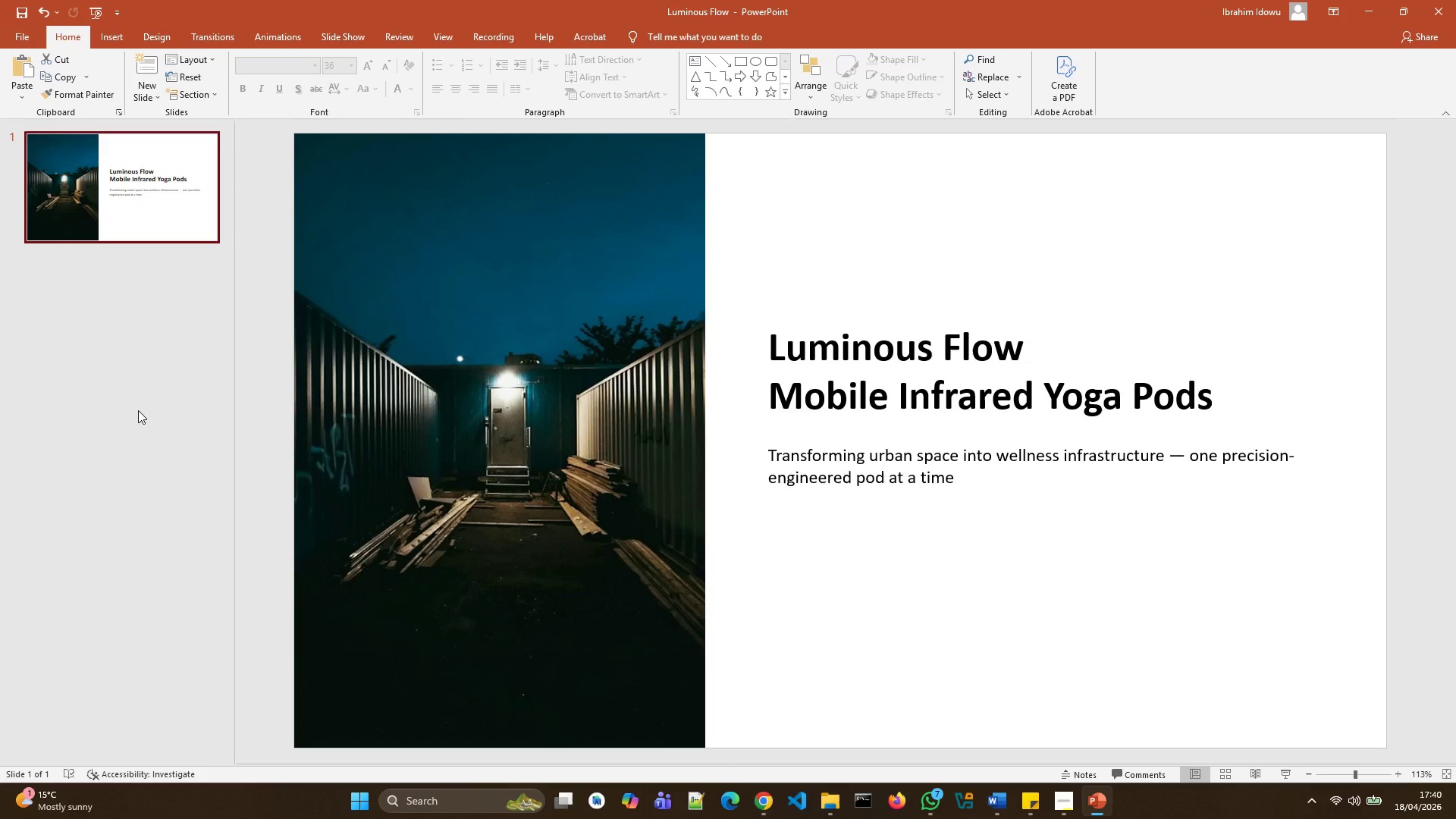 
left_click([441, 41])
 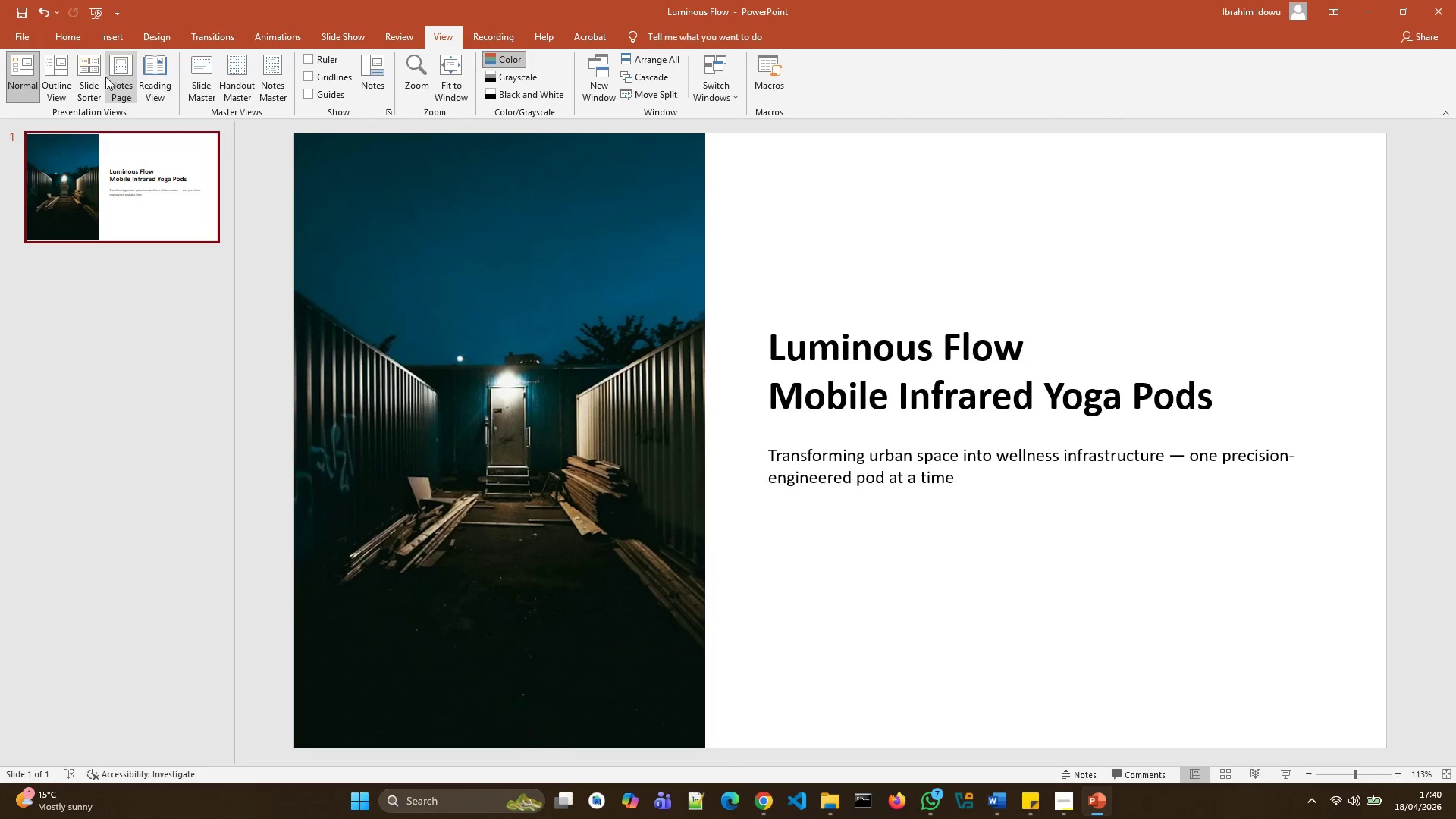 
wait(10.28)
 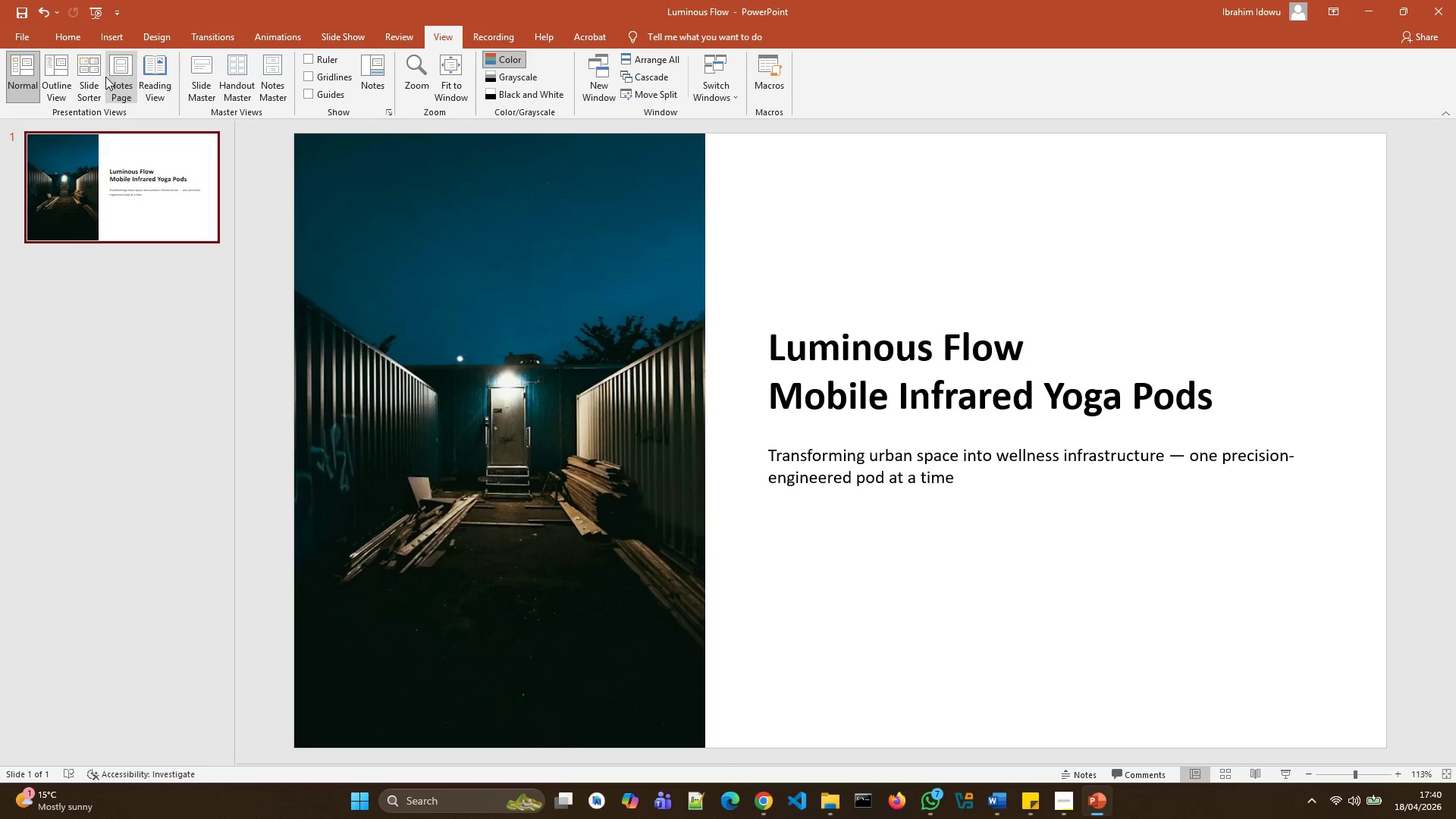 
left_click([194, 83])
 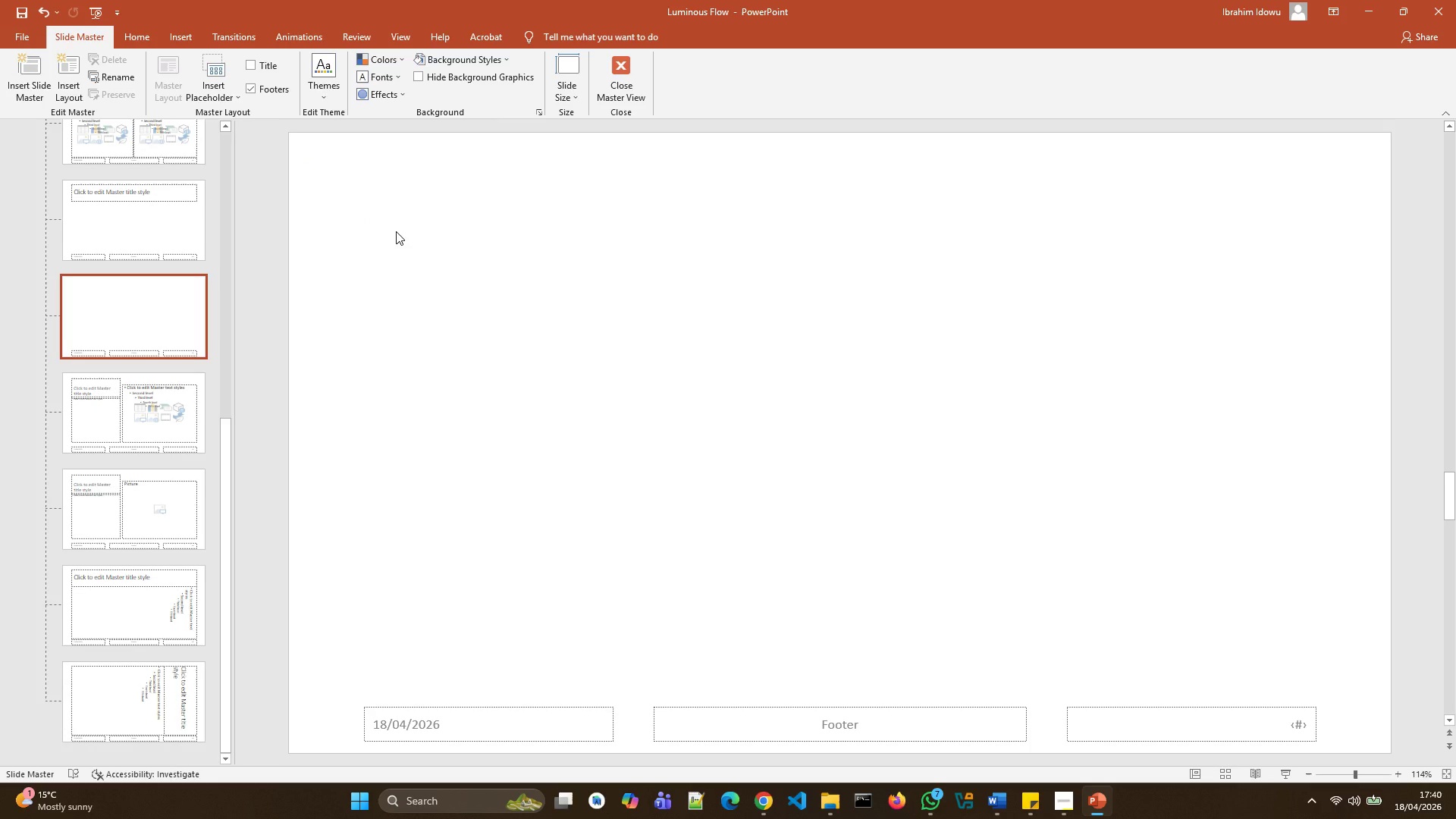 
wait(12.23)
 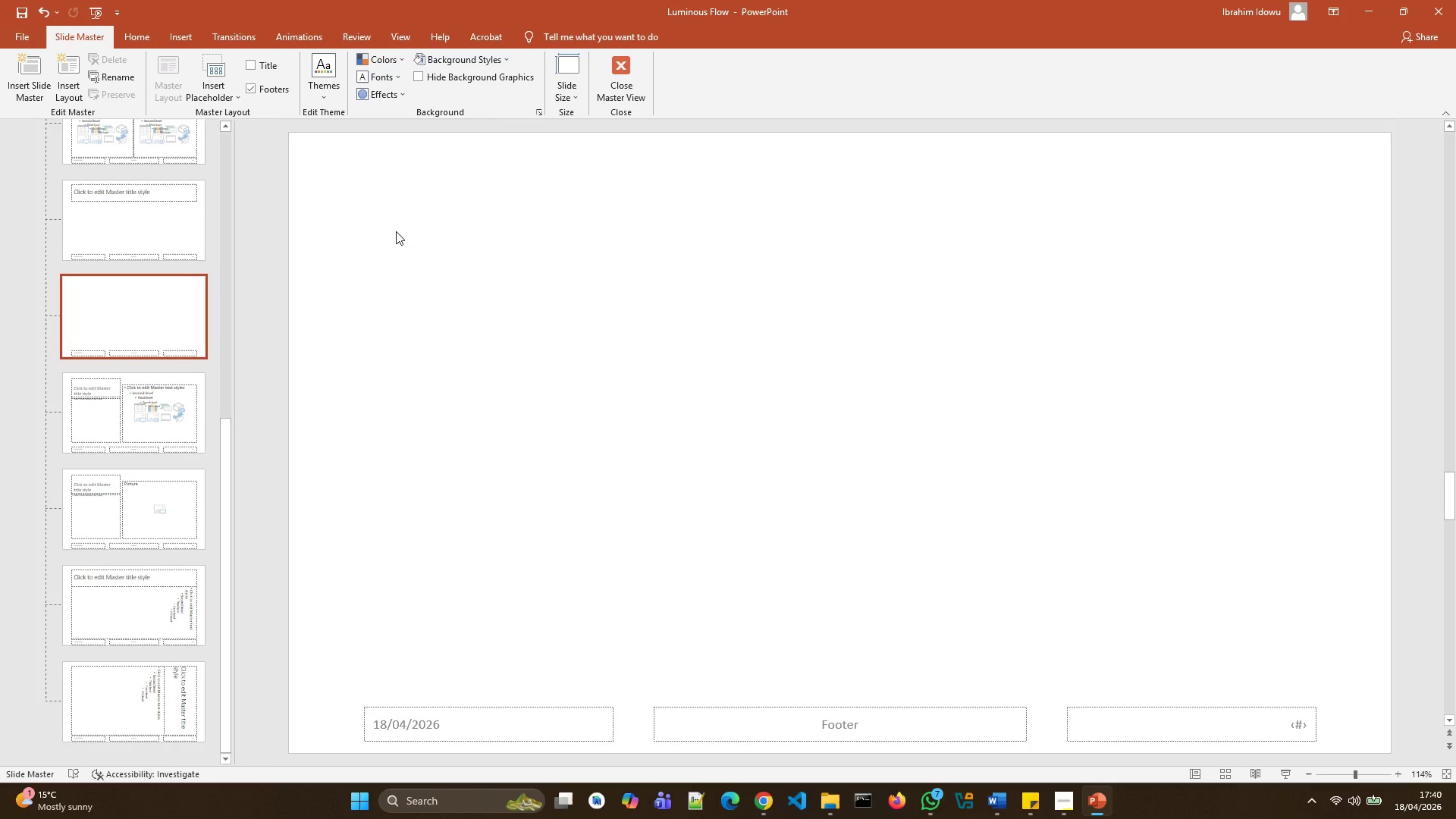 
scroll: coordinate [76, 302], scroll_direction: up, amount: 16.0
 